 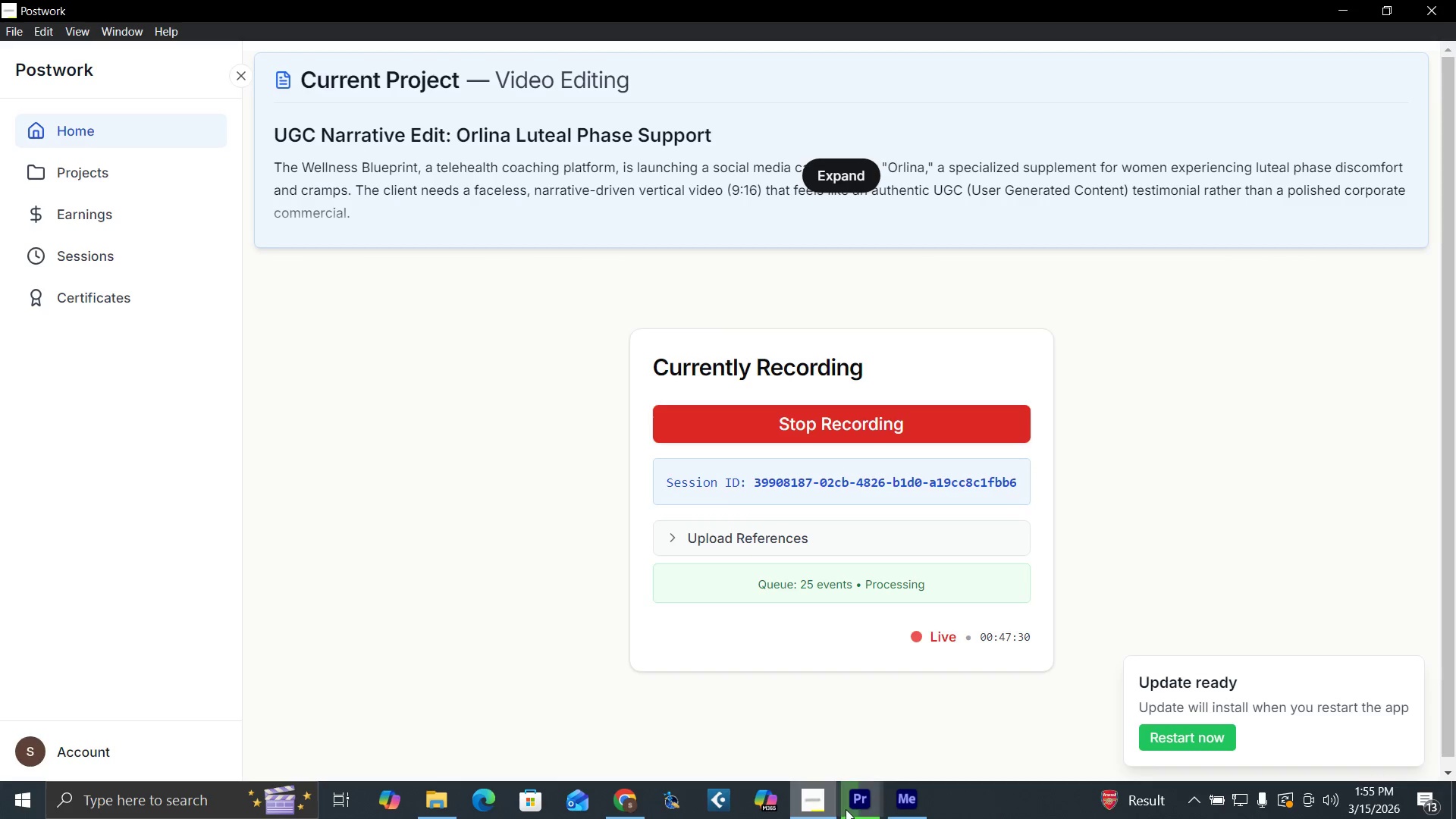 
left_click([853, 810])
 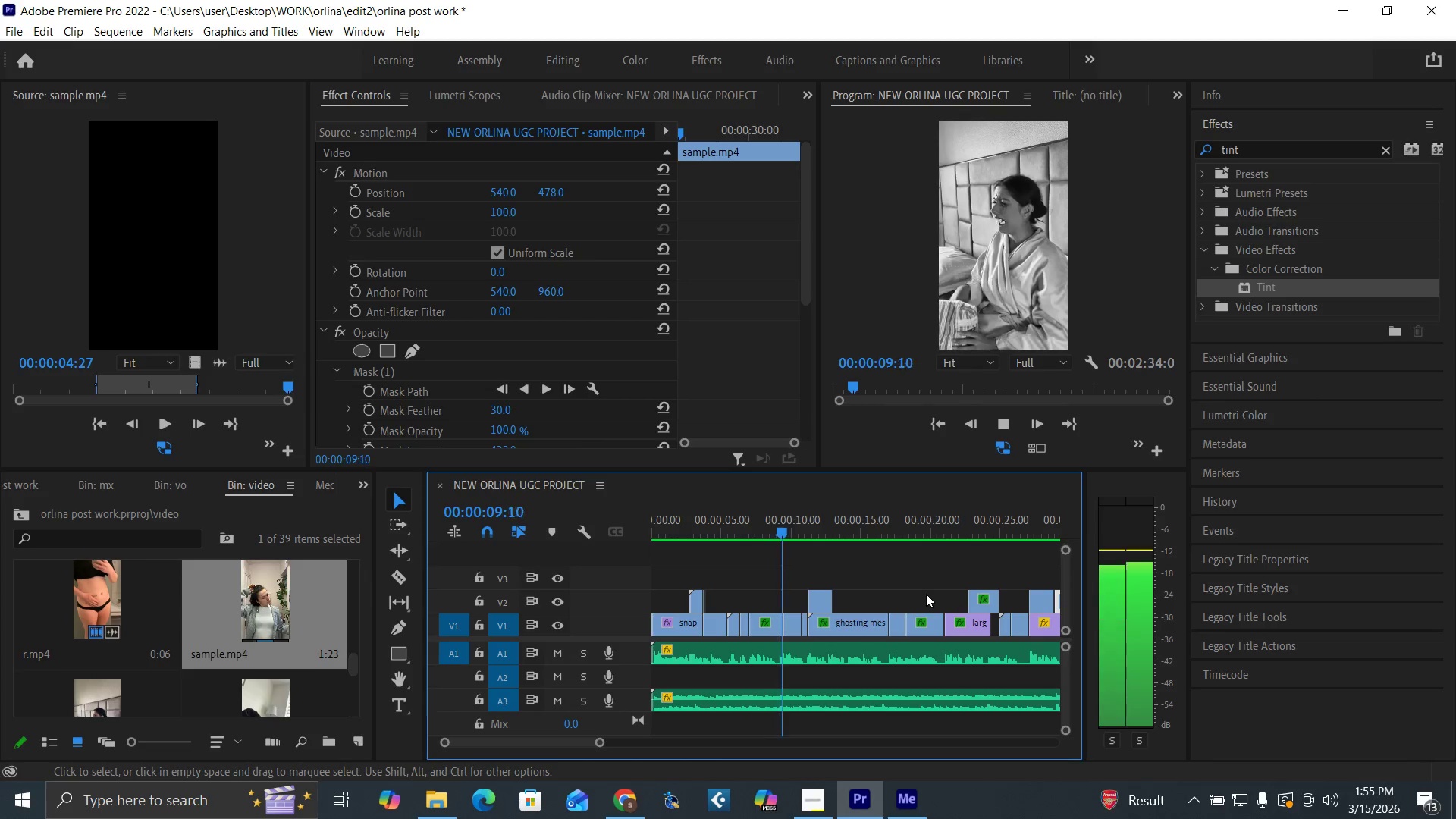 
wait(35.09)
 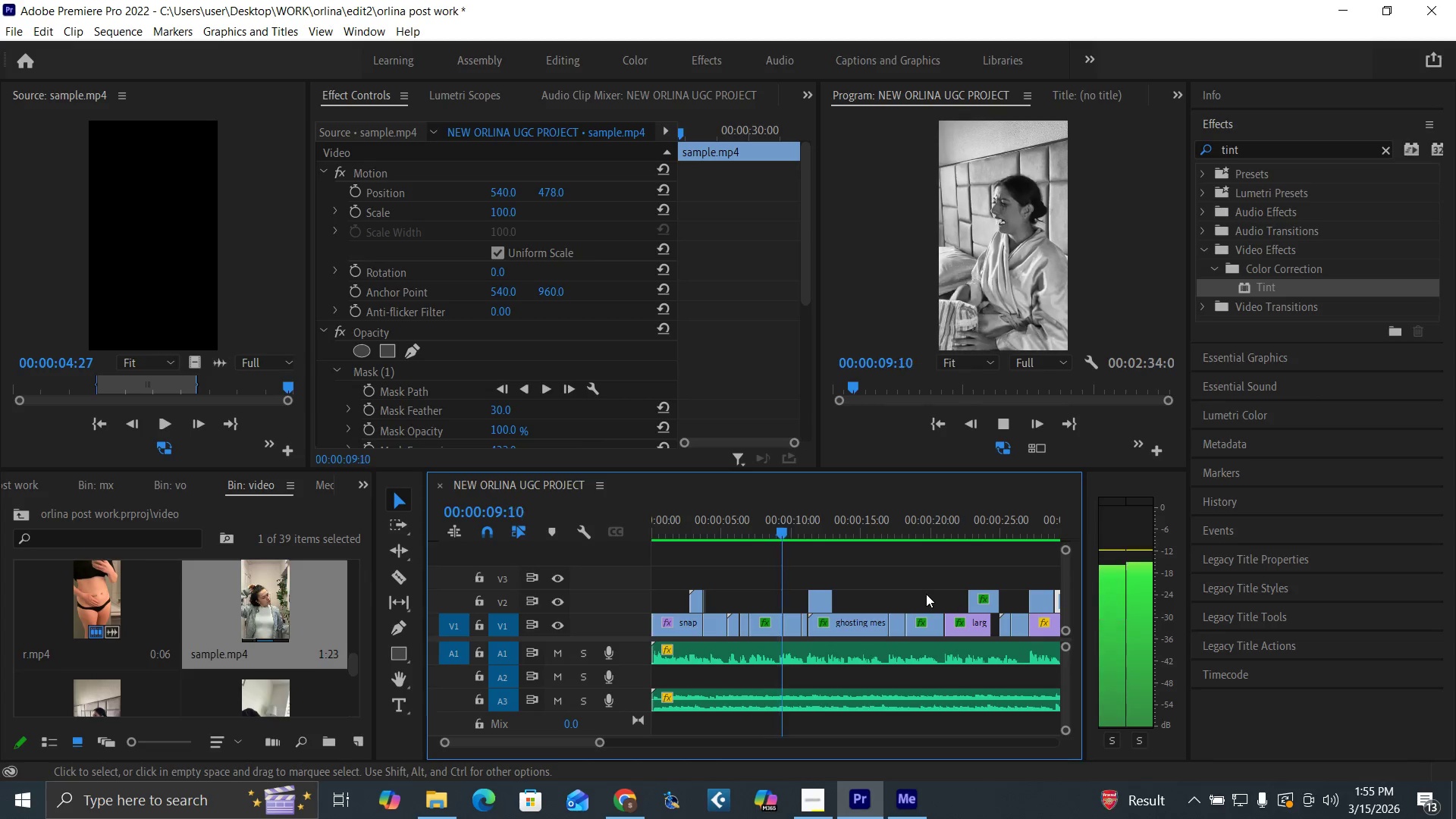 
left_click_drag(start_coordinate=[597, 741], to_coordinate=[613, 742])
 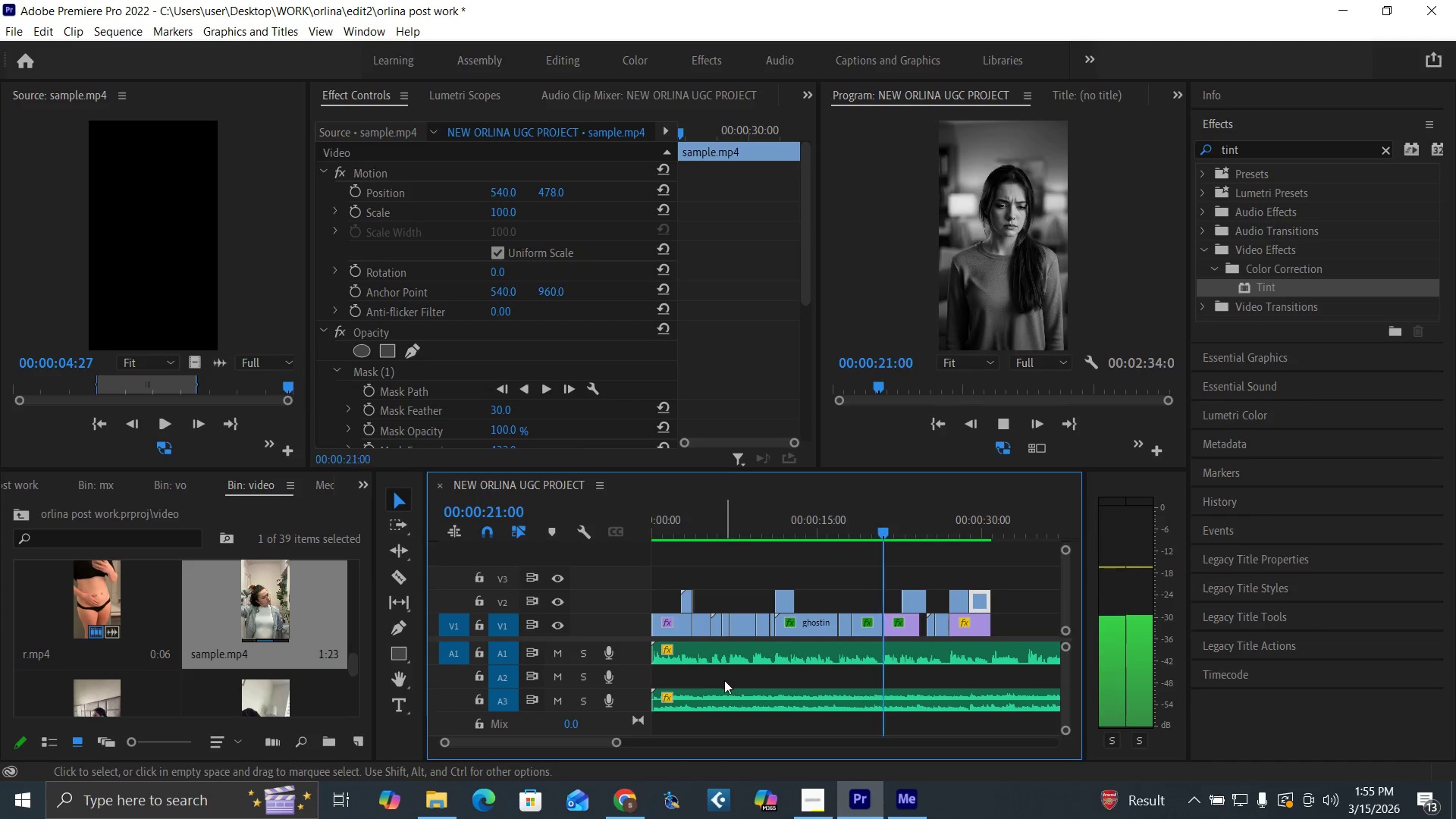 
wait(10.95)
 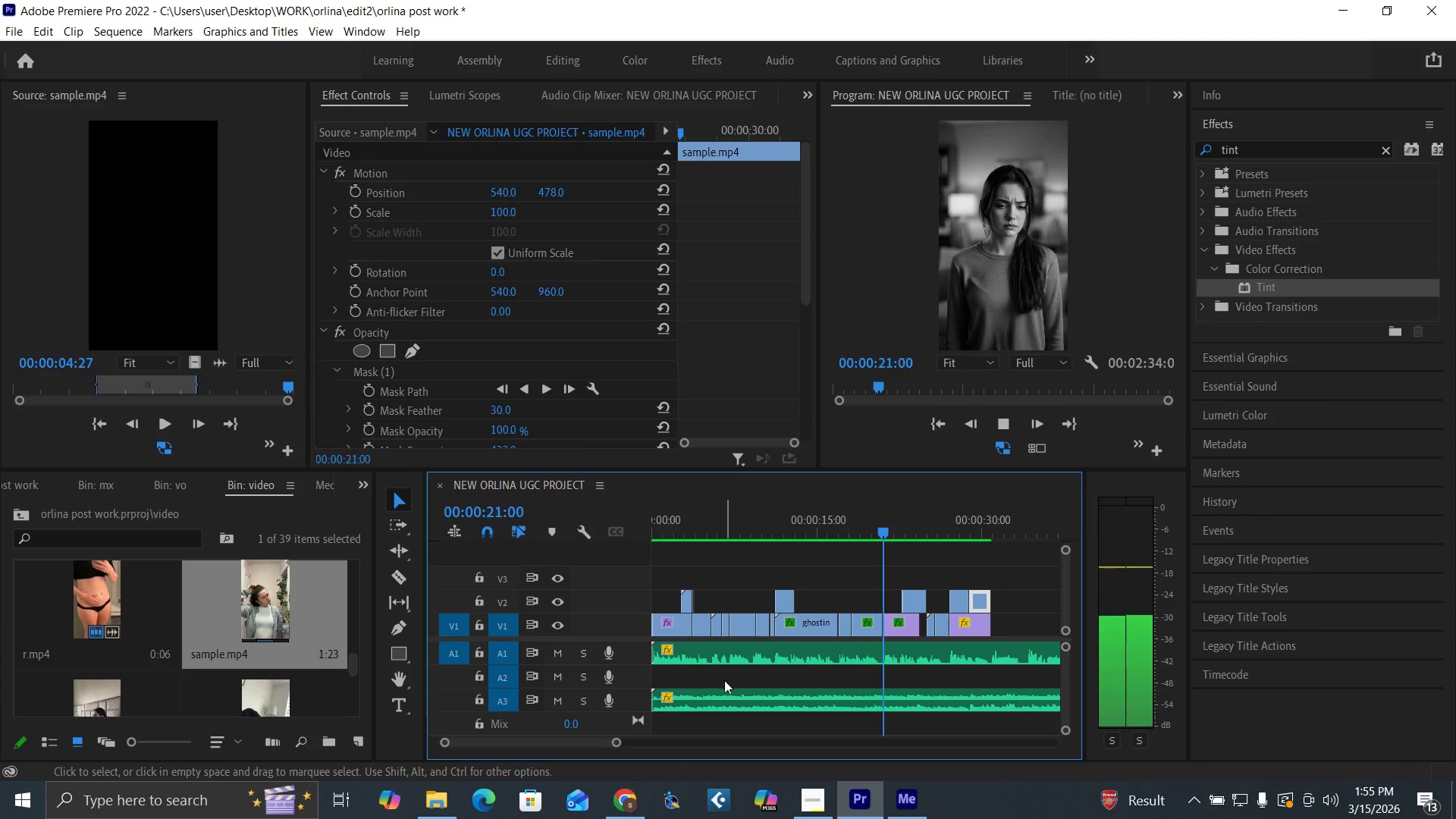 
key(Equal)
 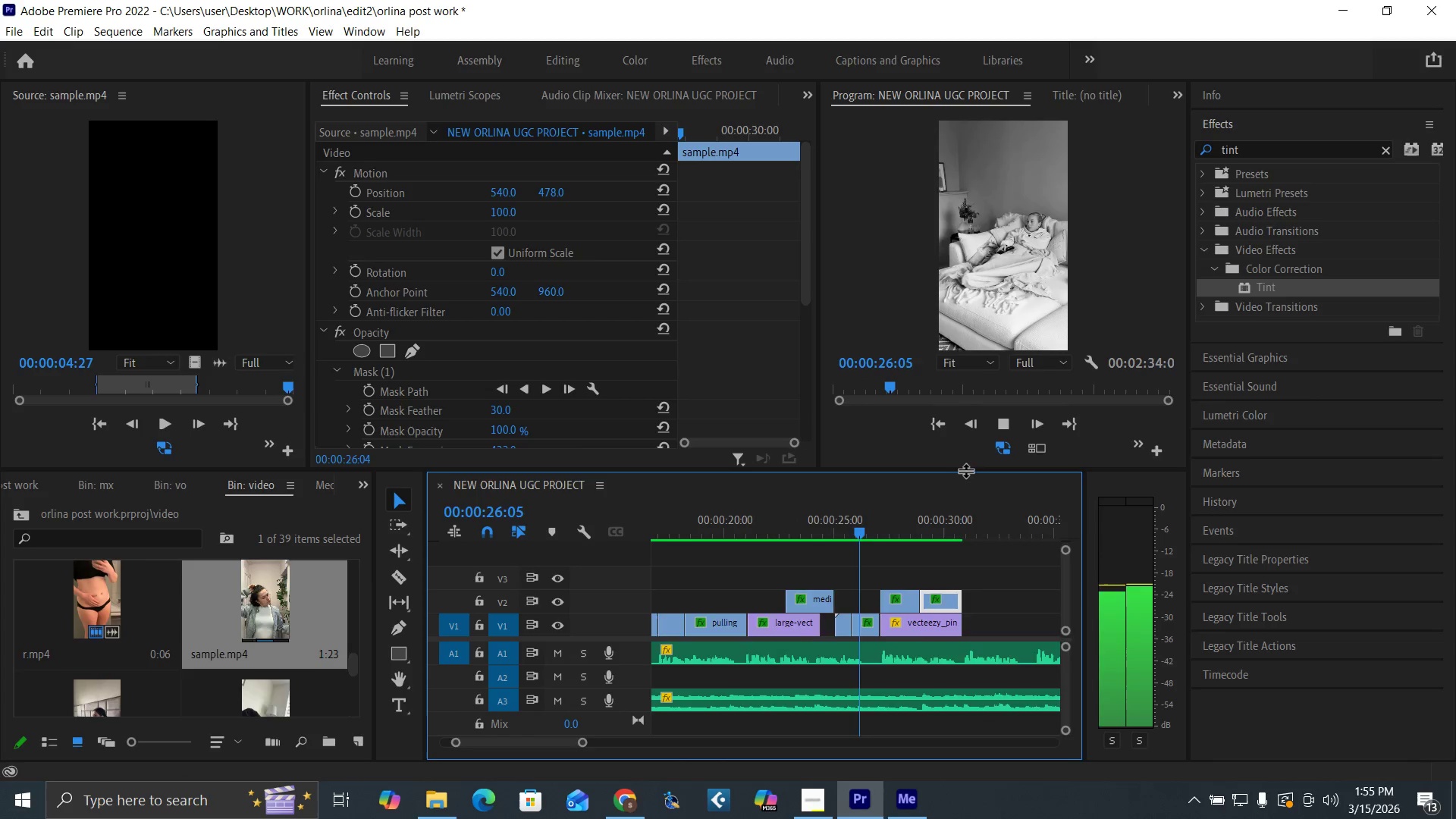 
key(Equal)
 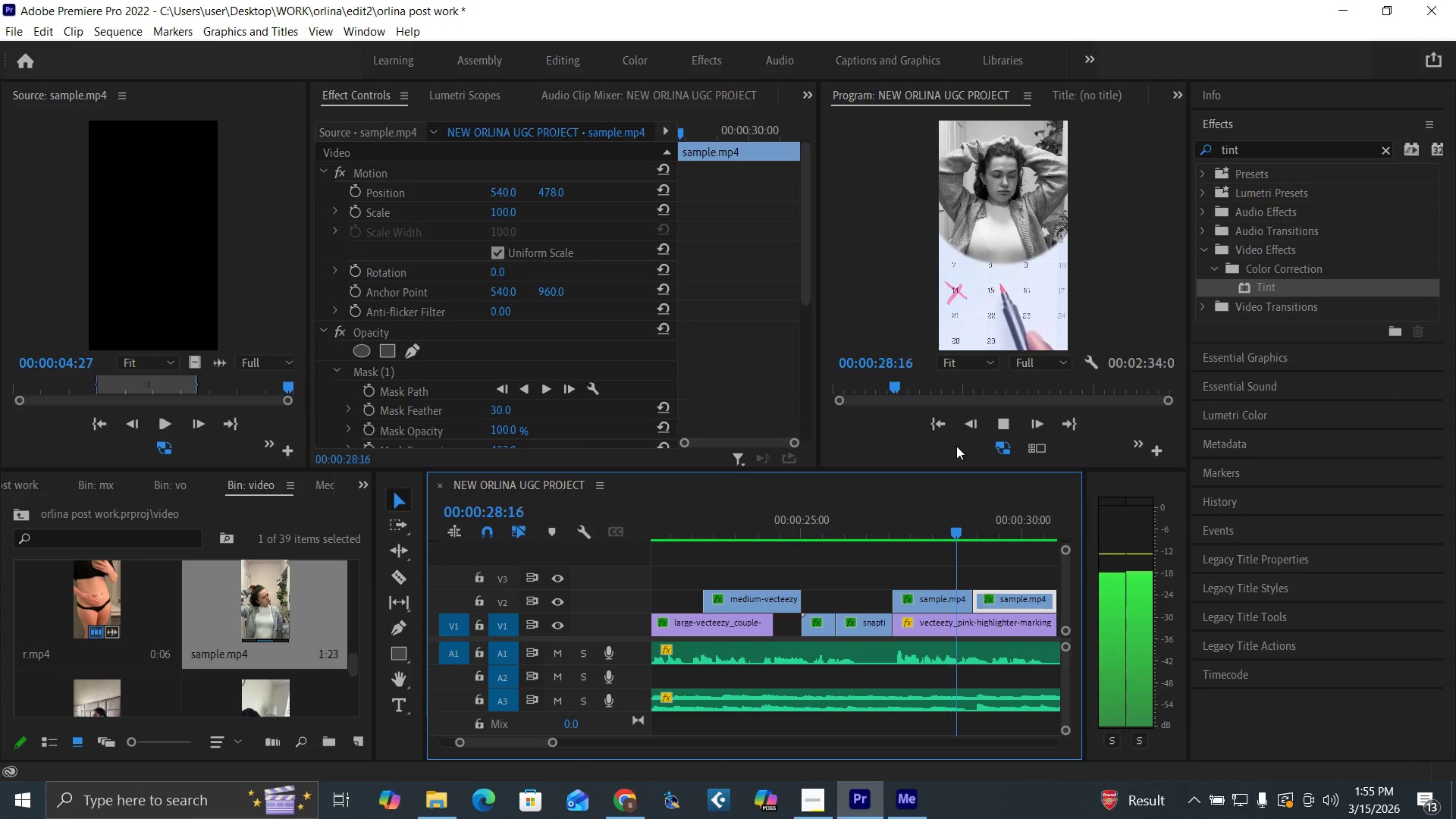 
key(Space)
 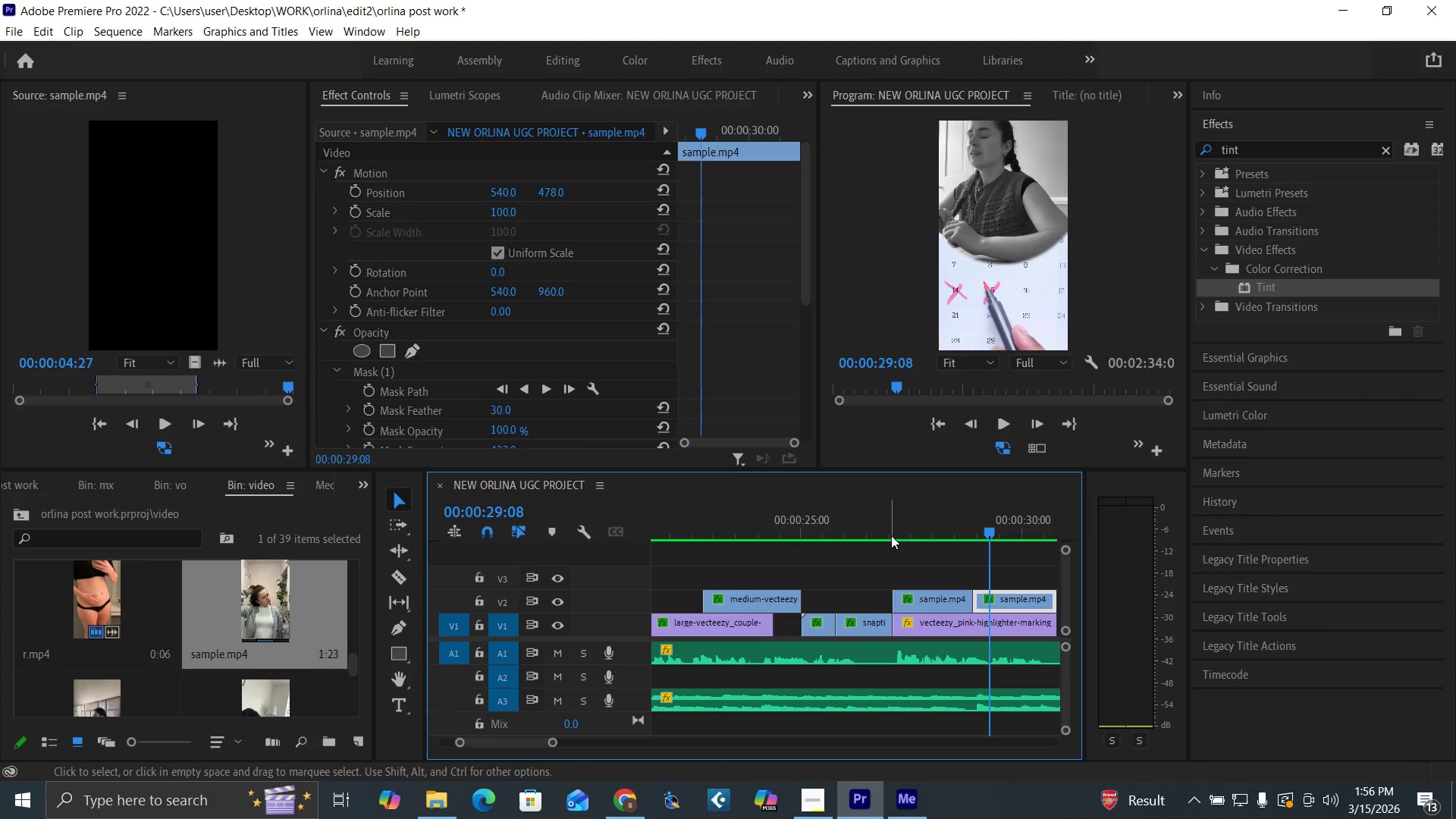 
left_click([893, 529])
 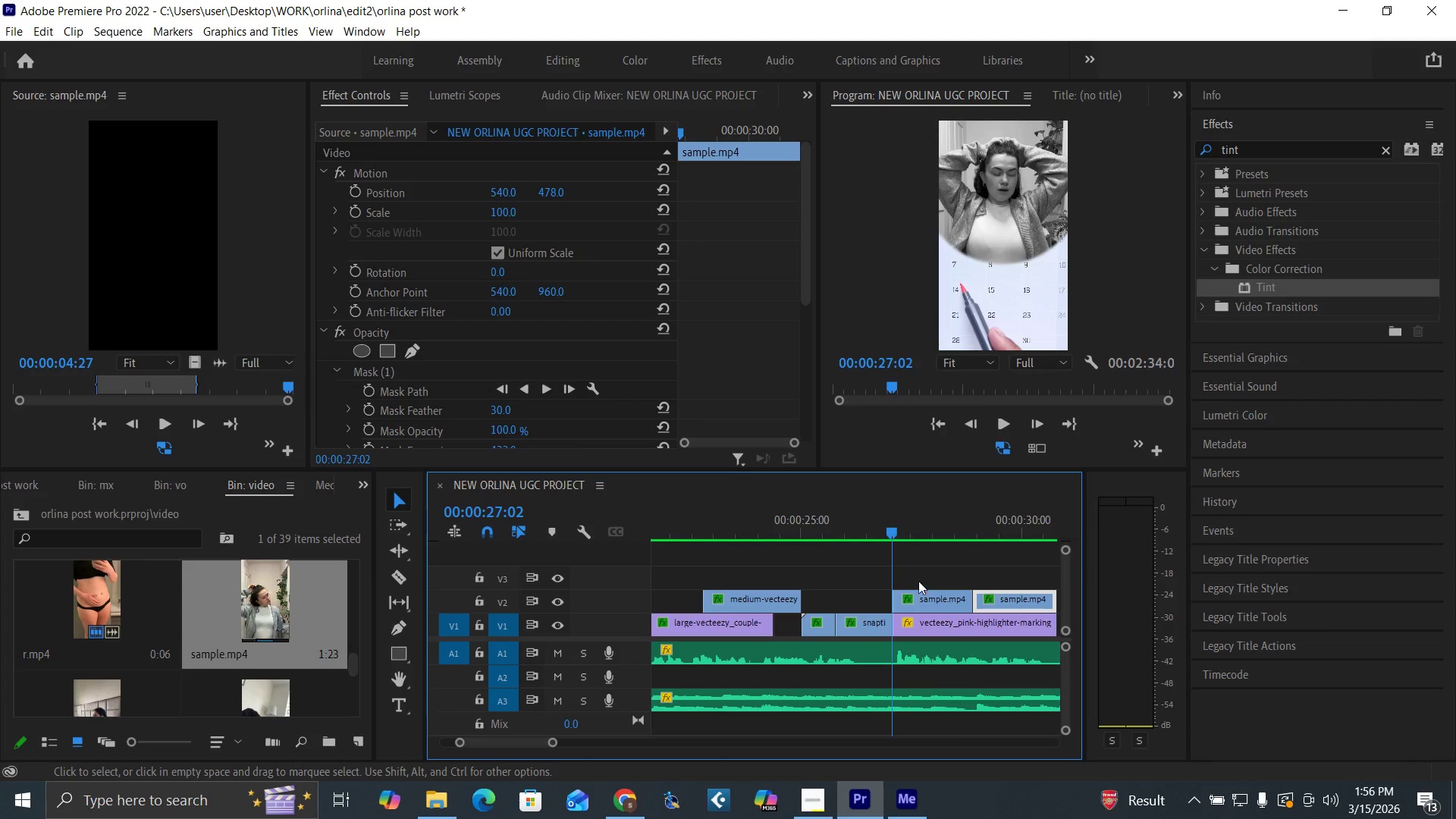 
left_click([924, 594])
 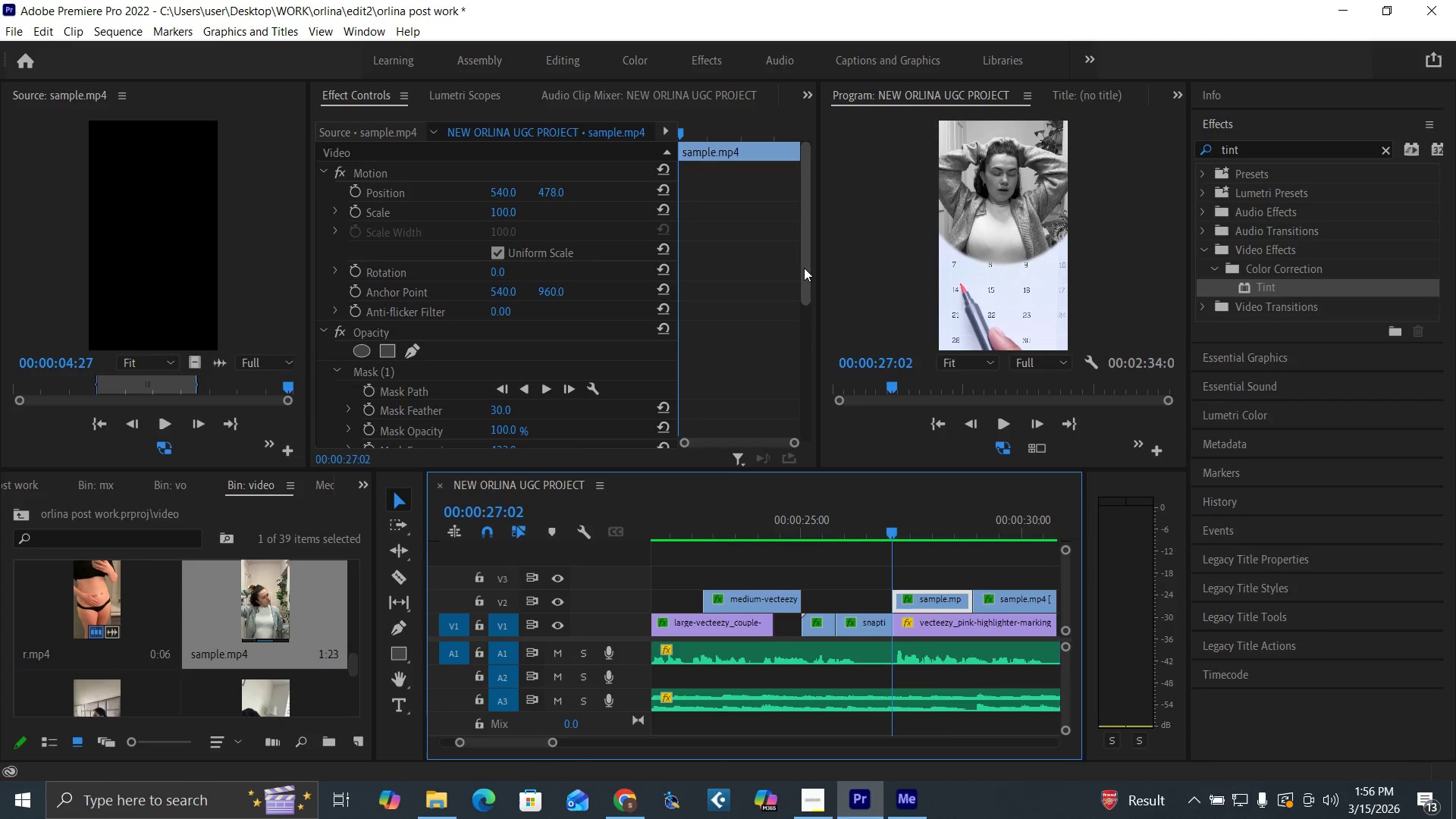 
left_click_drag(start_coordinate=[808, 277], to_coordinate=[808, 426])
 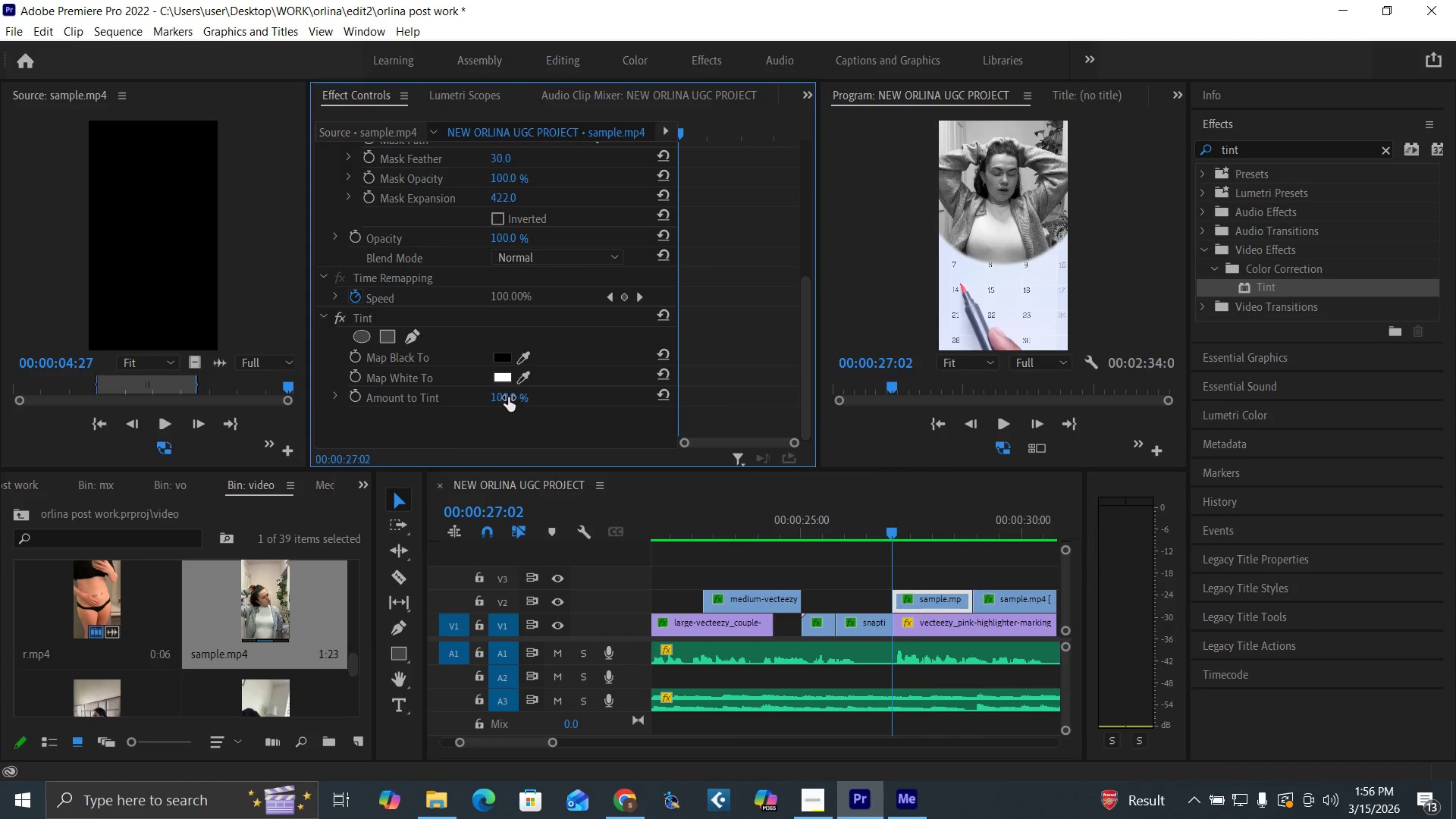 
left_click([505, 396])
 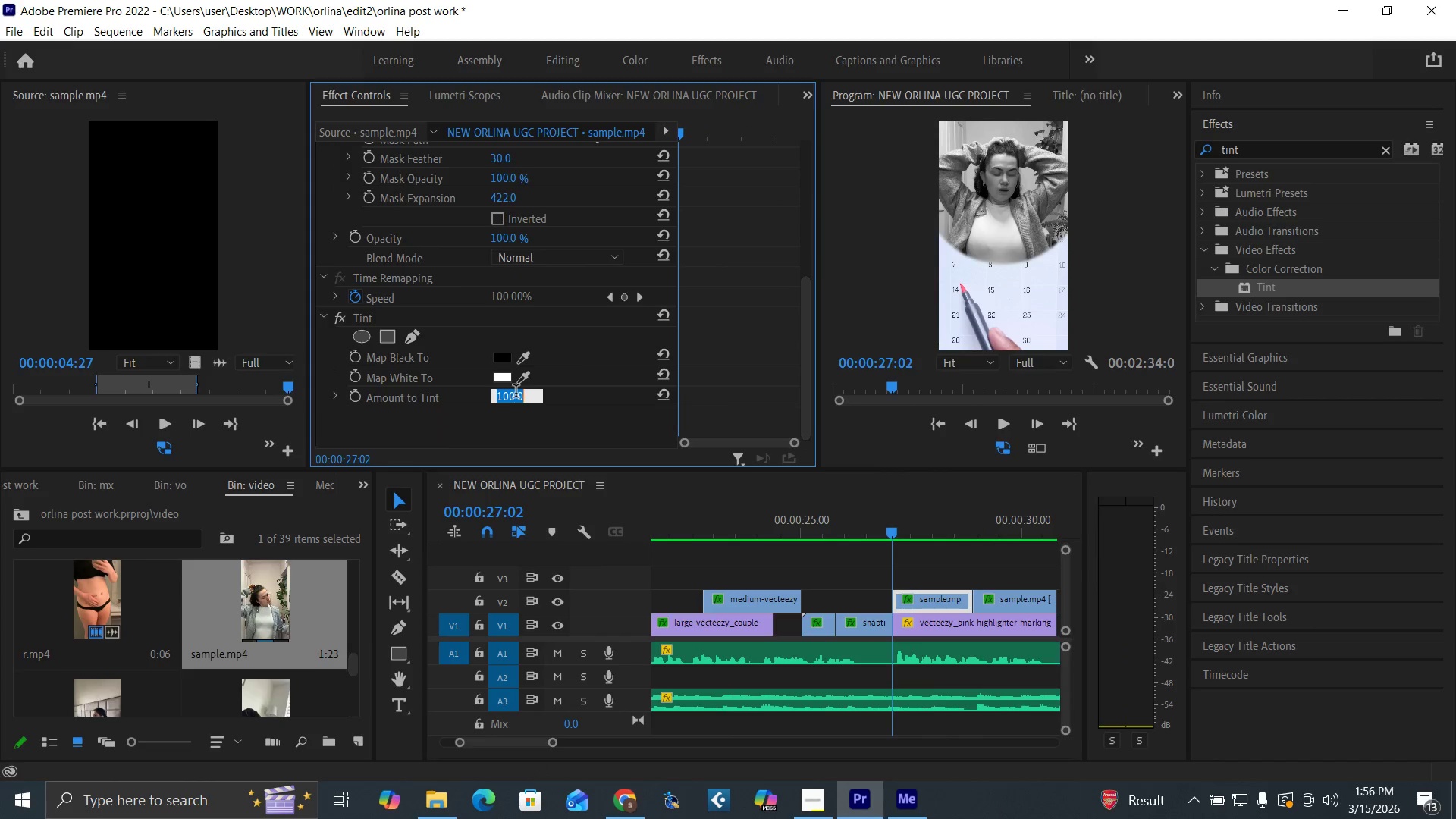 
key(0)
 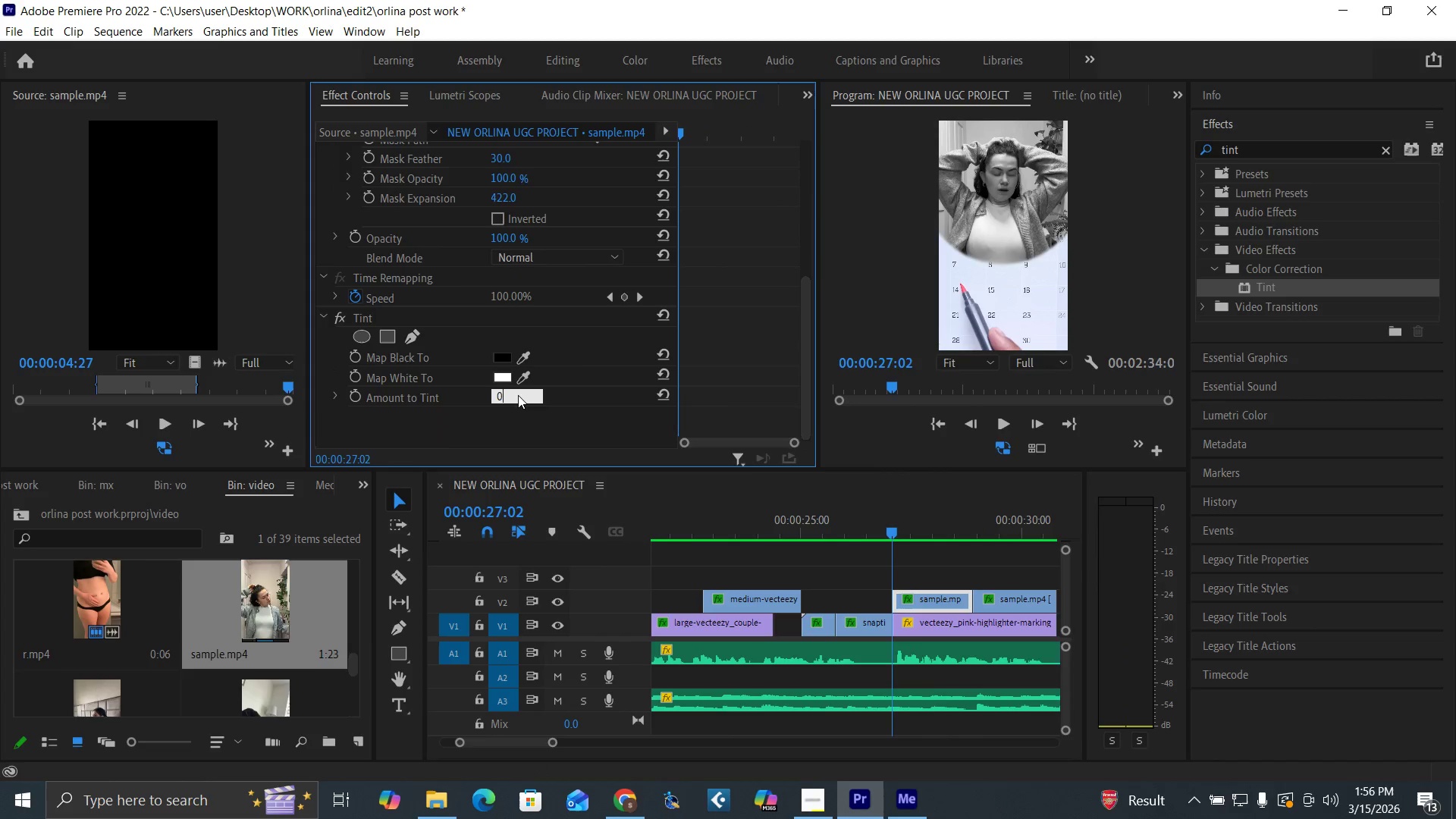 
key(Enter)
 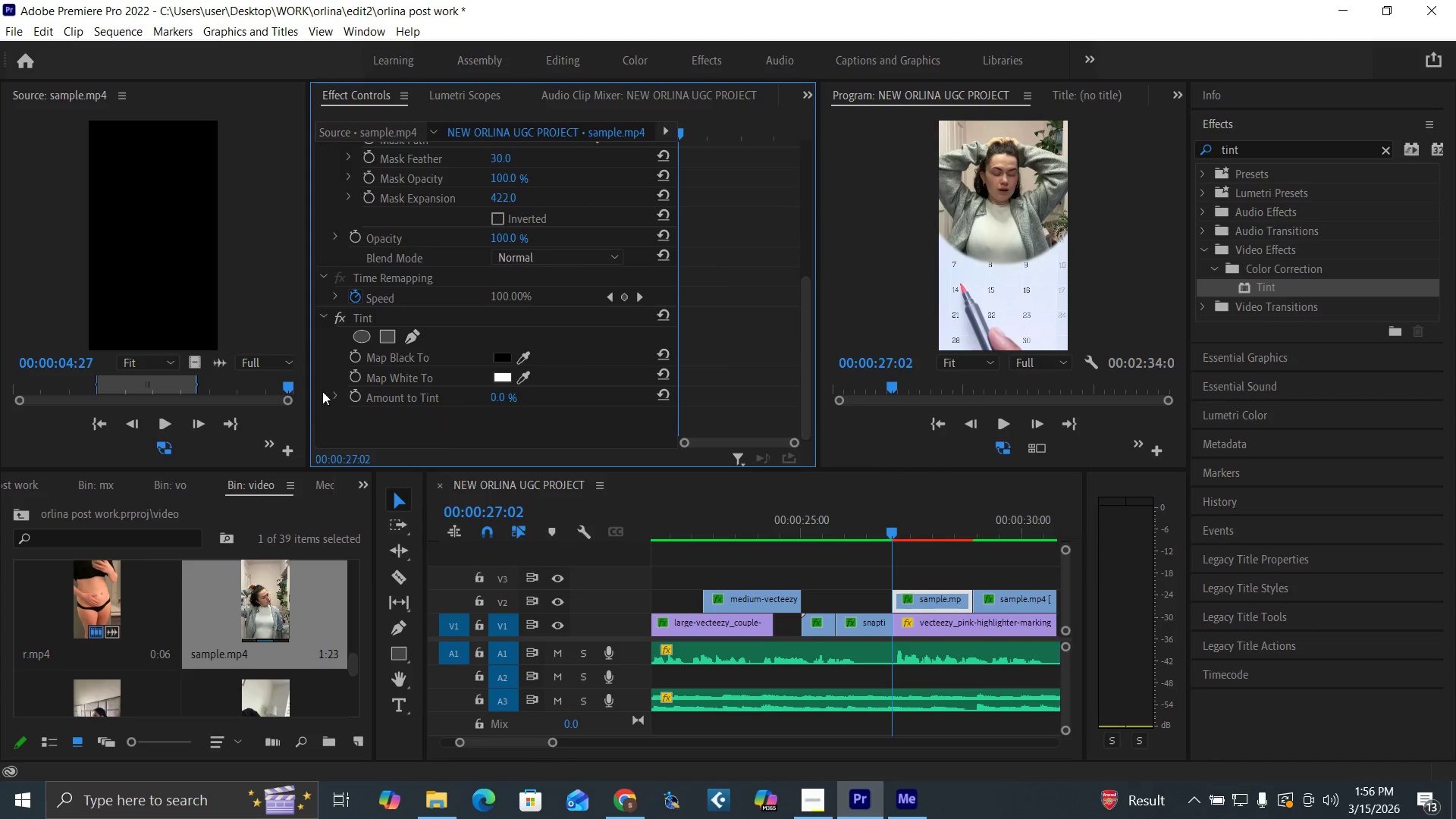 
left_click([354, 392])
 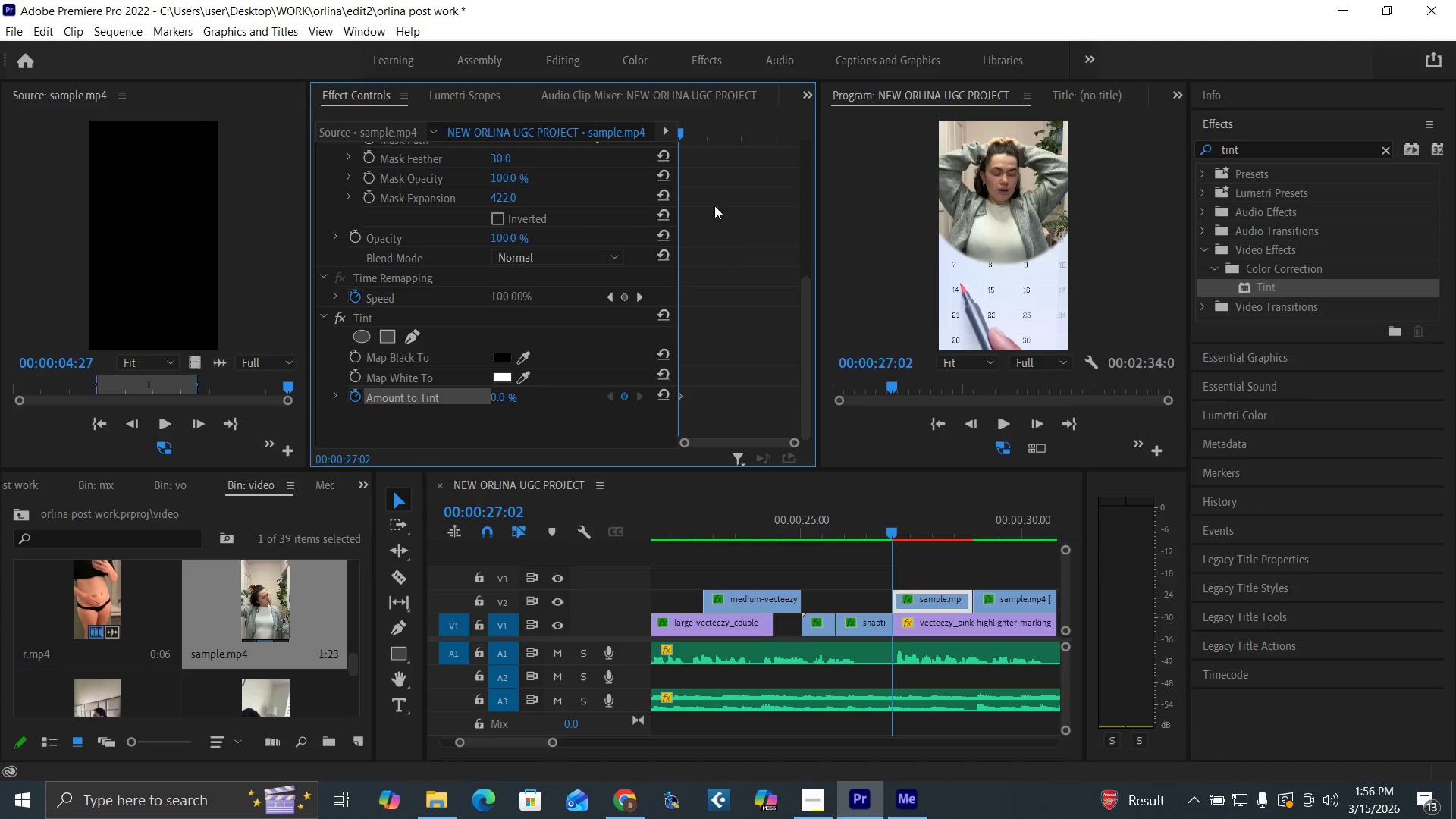 
left_click_drag(start_coordinate=[730, 124], to_coordinate=[755, 135])
 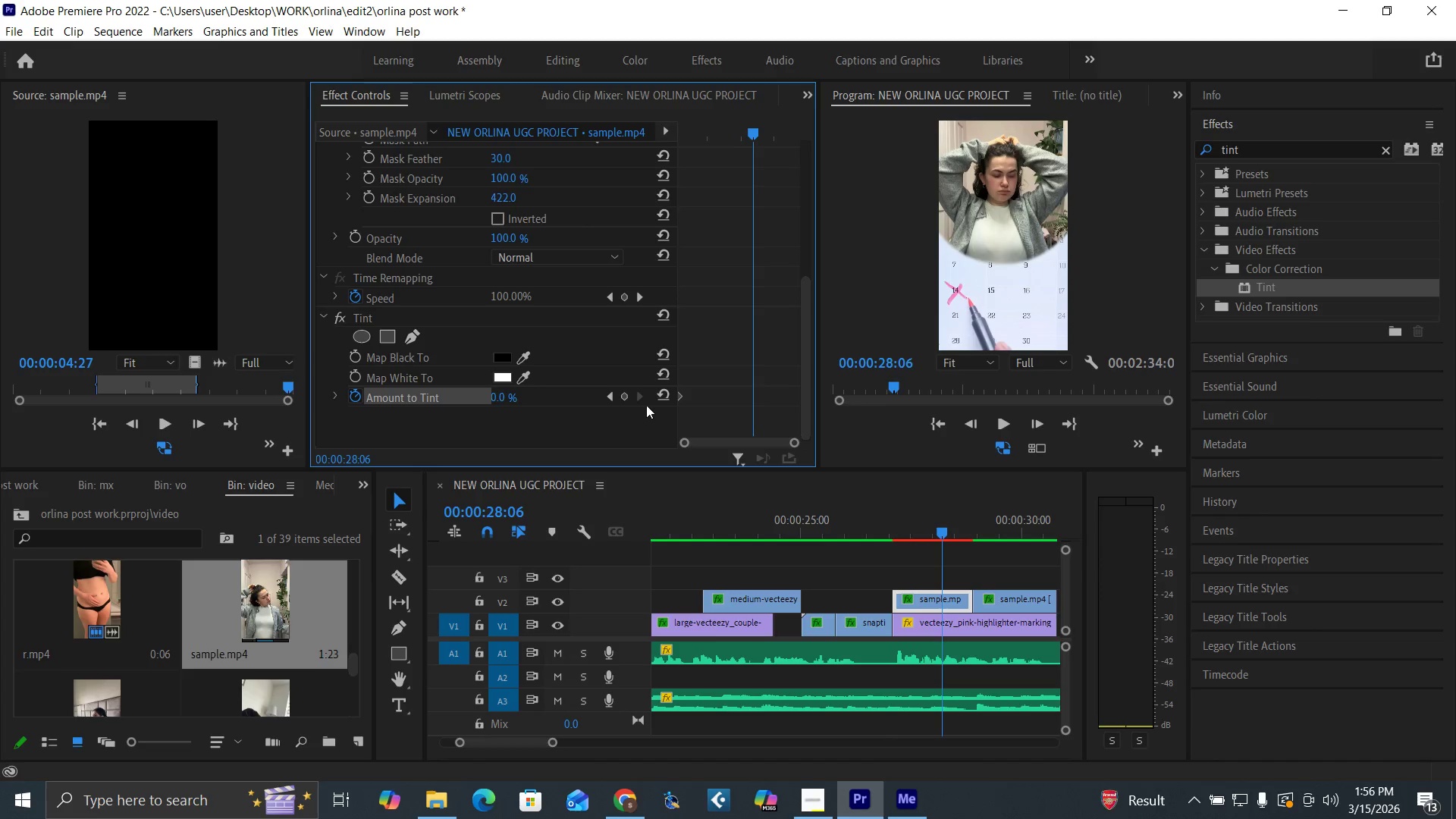 
left_click([662, 388])
 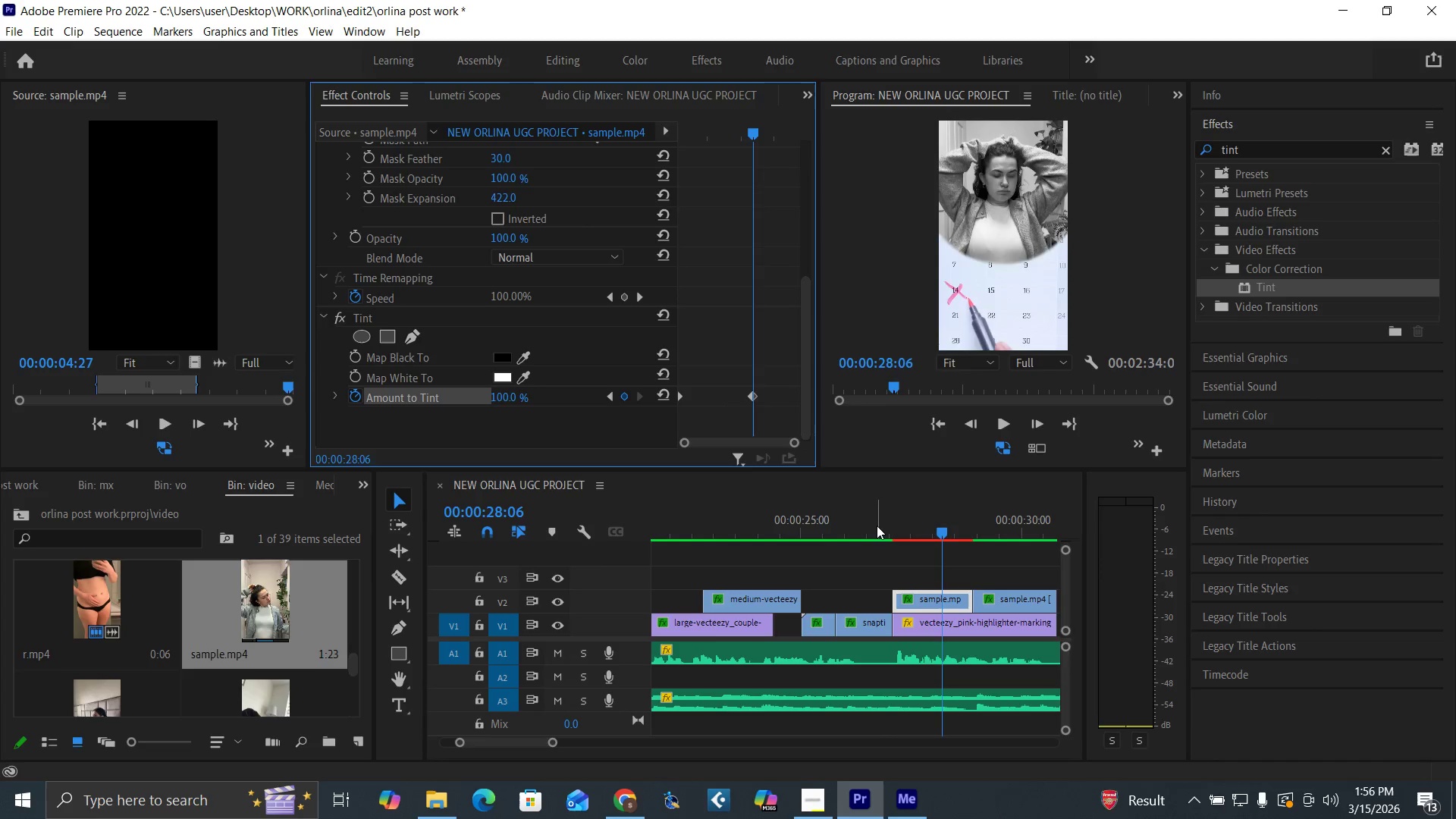 
key(Space)
 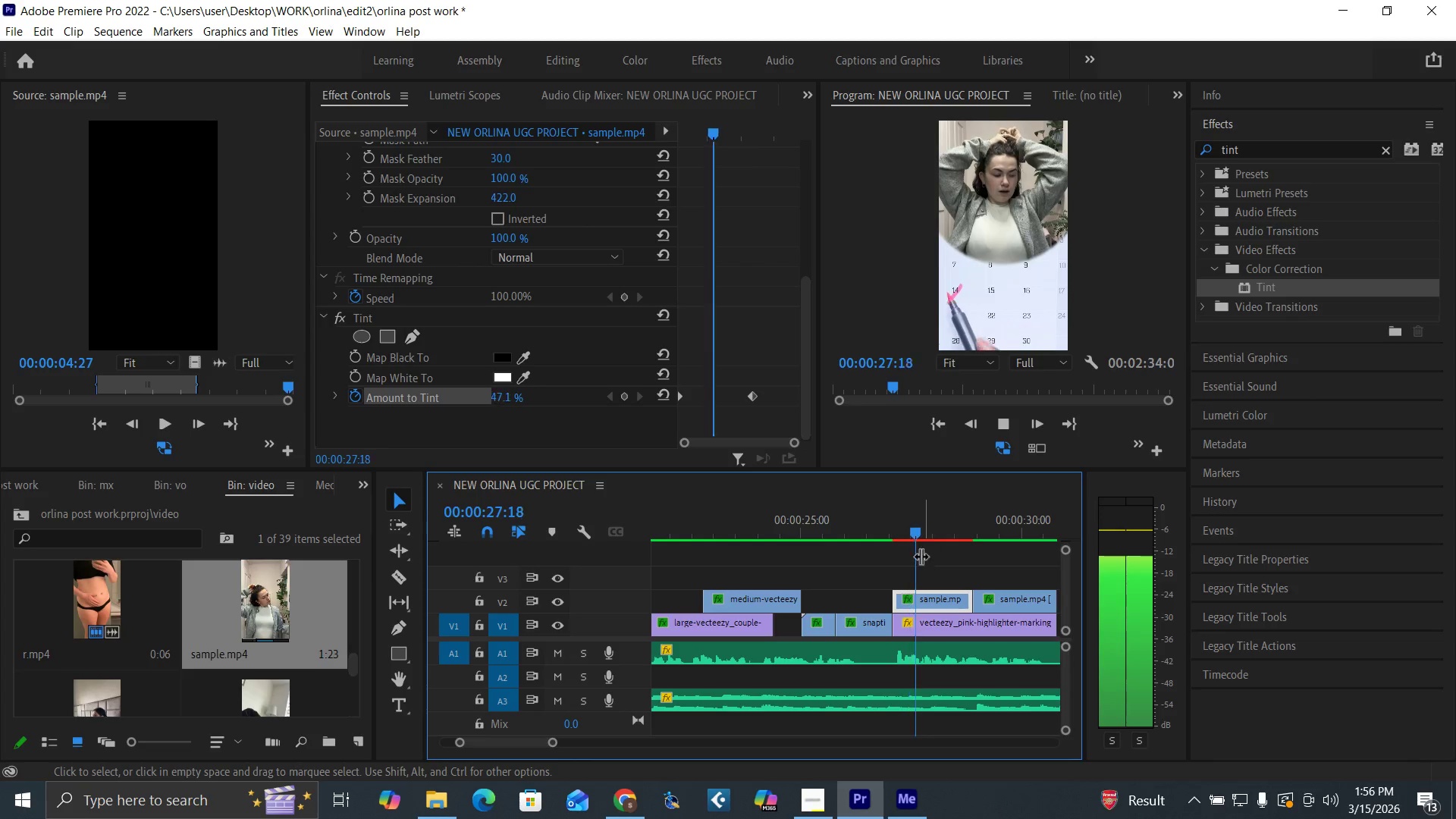 
key(Space)
 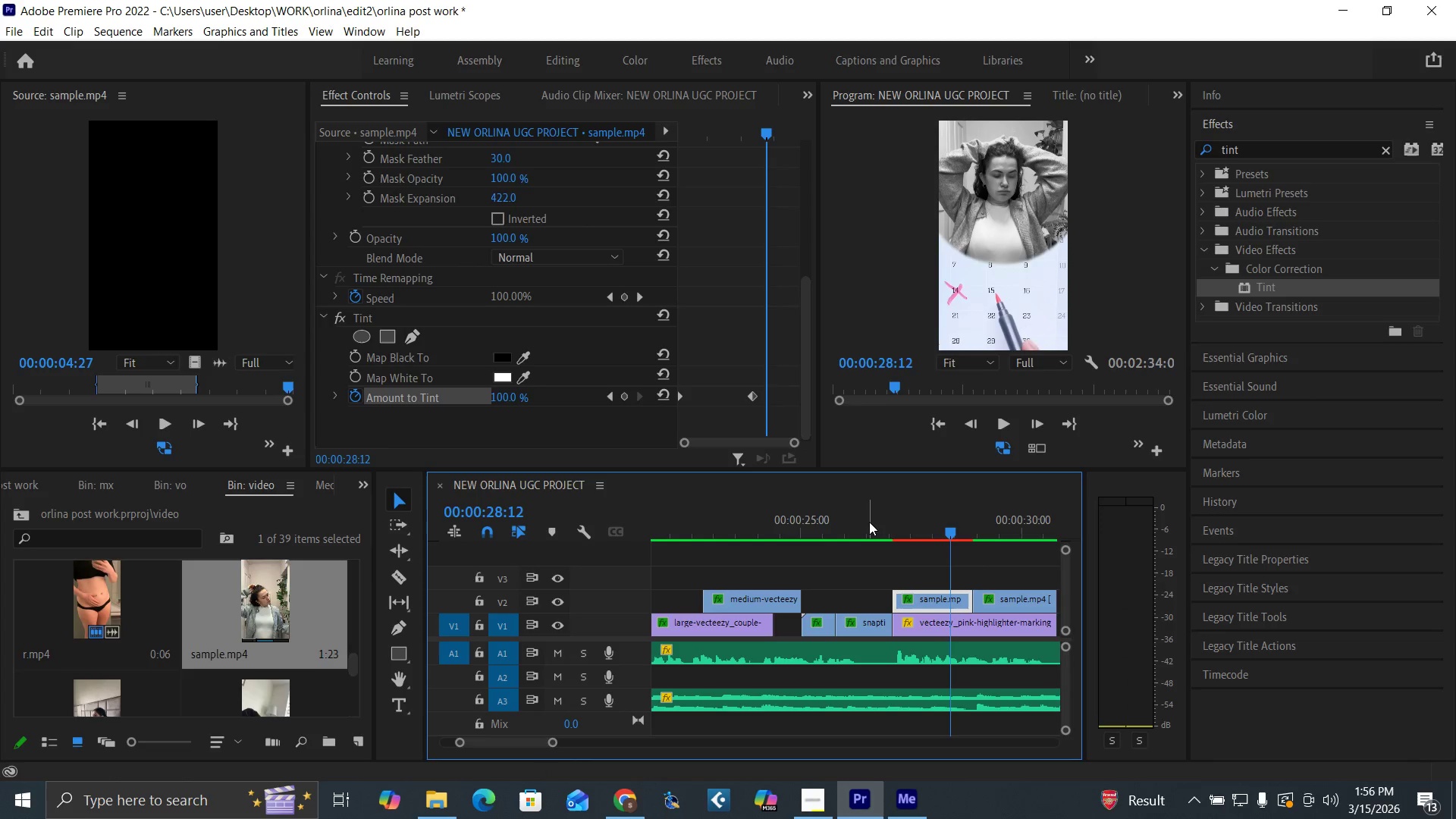 
key(Control+S)
 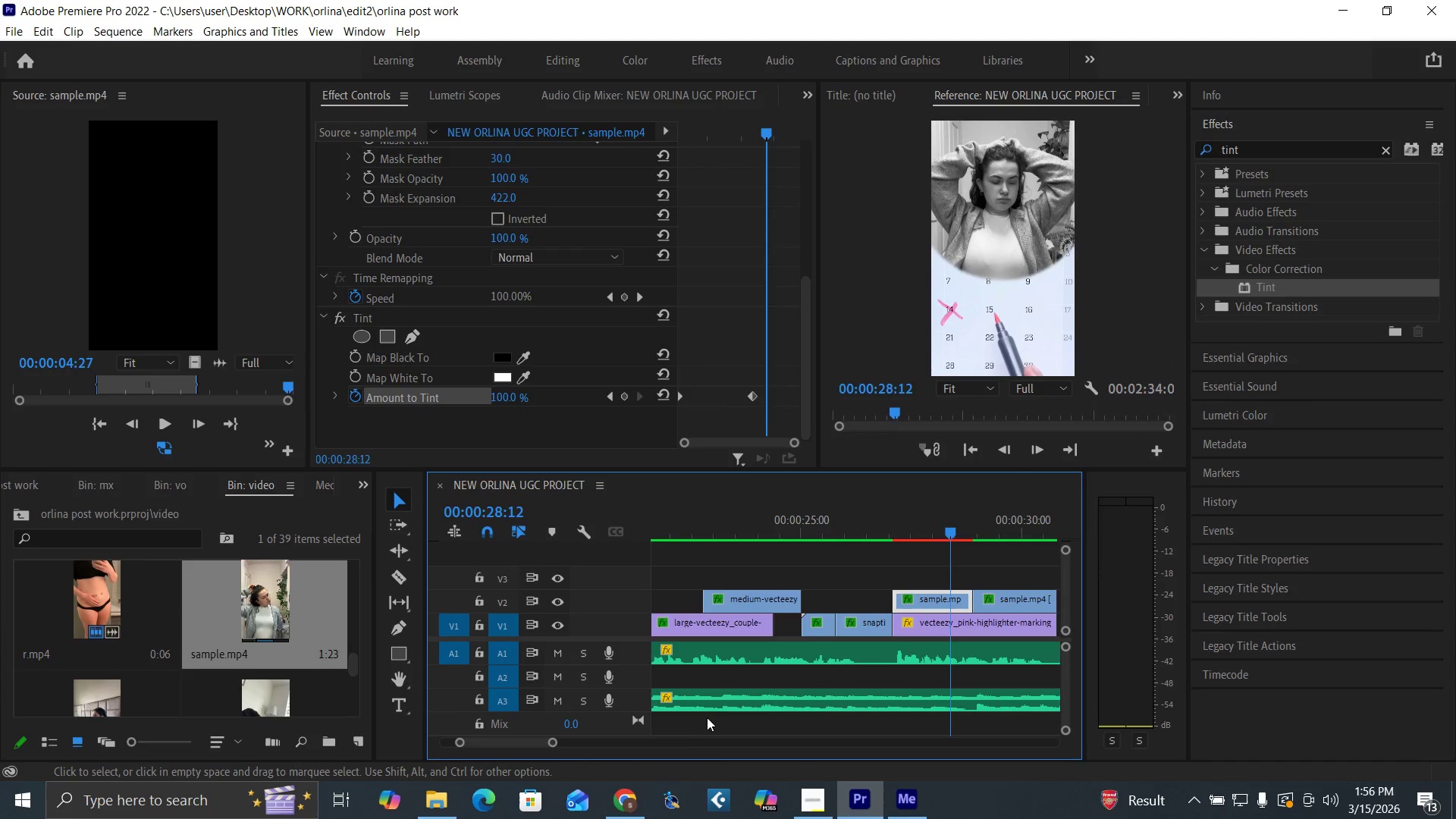 
left_click_drag(start_coordinate=[555, 741], to_coordinate=[585, 743])
 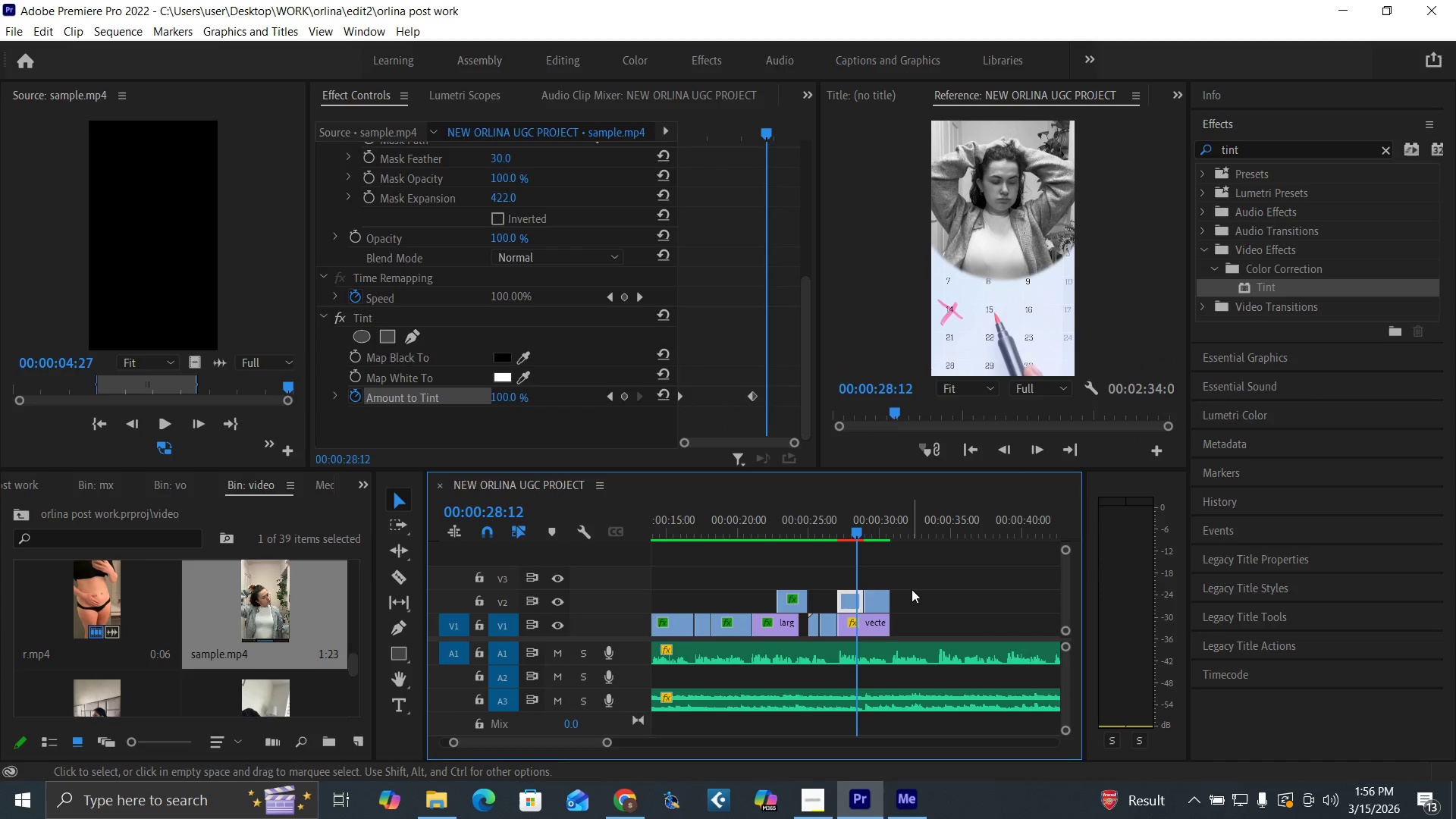 
key(Enter)
 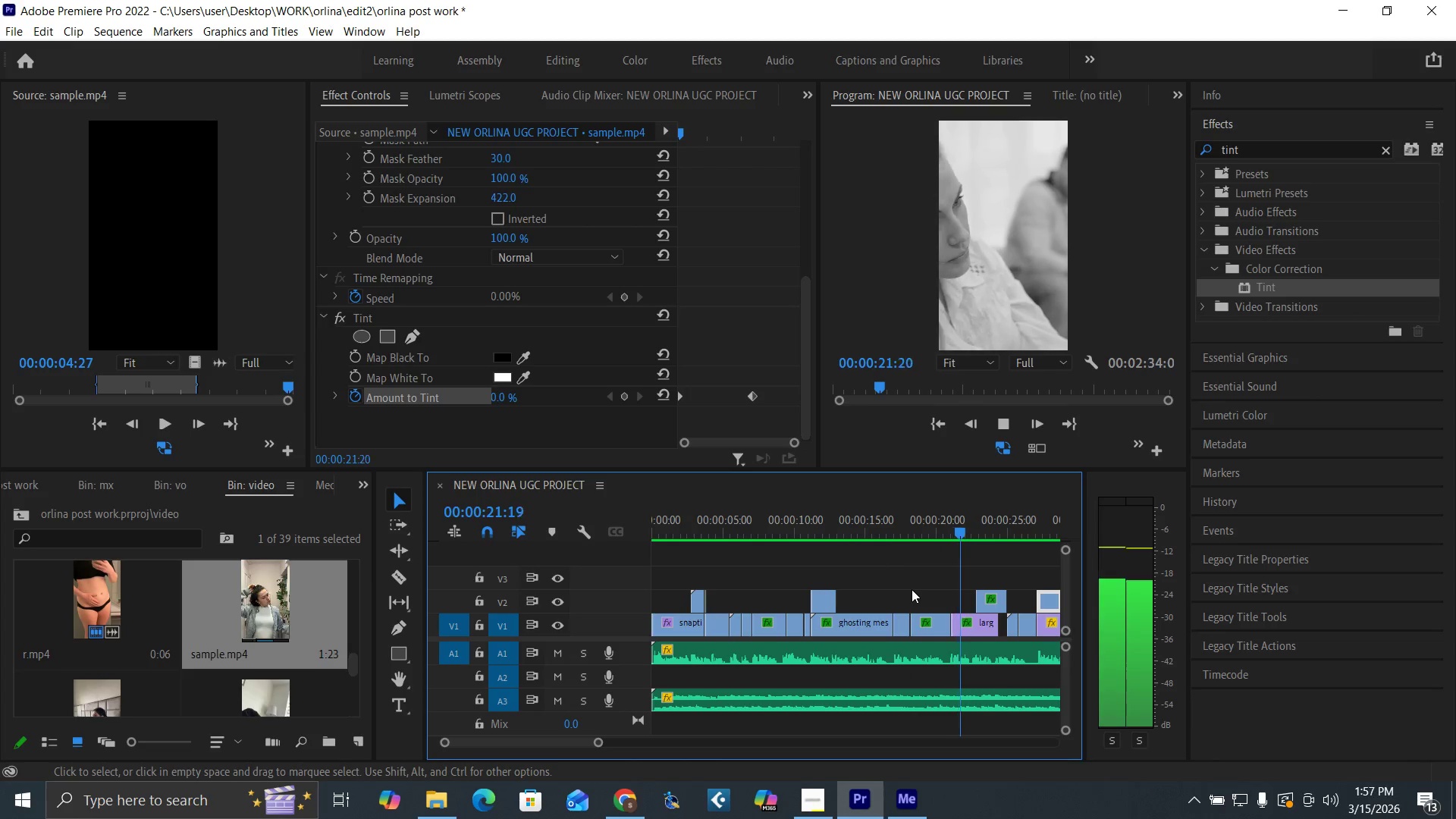 
wait(39.09)
 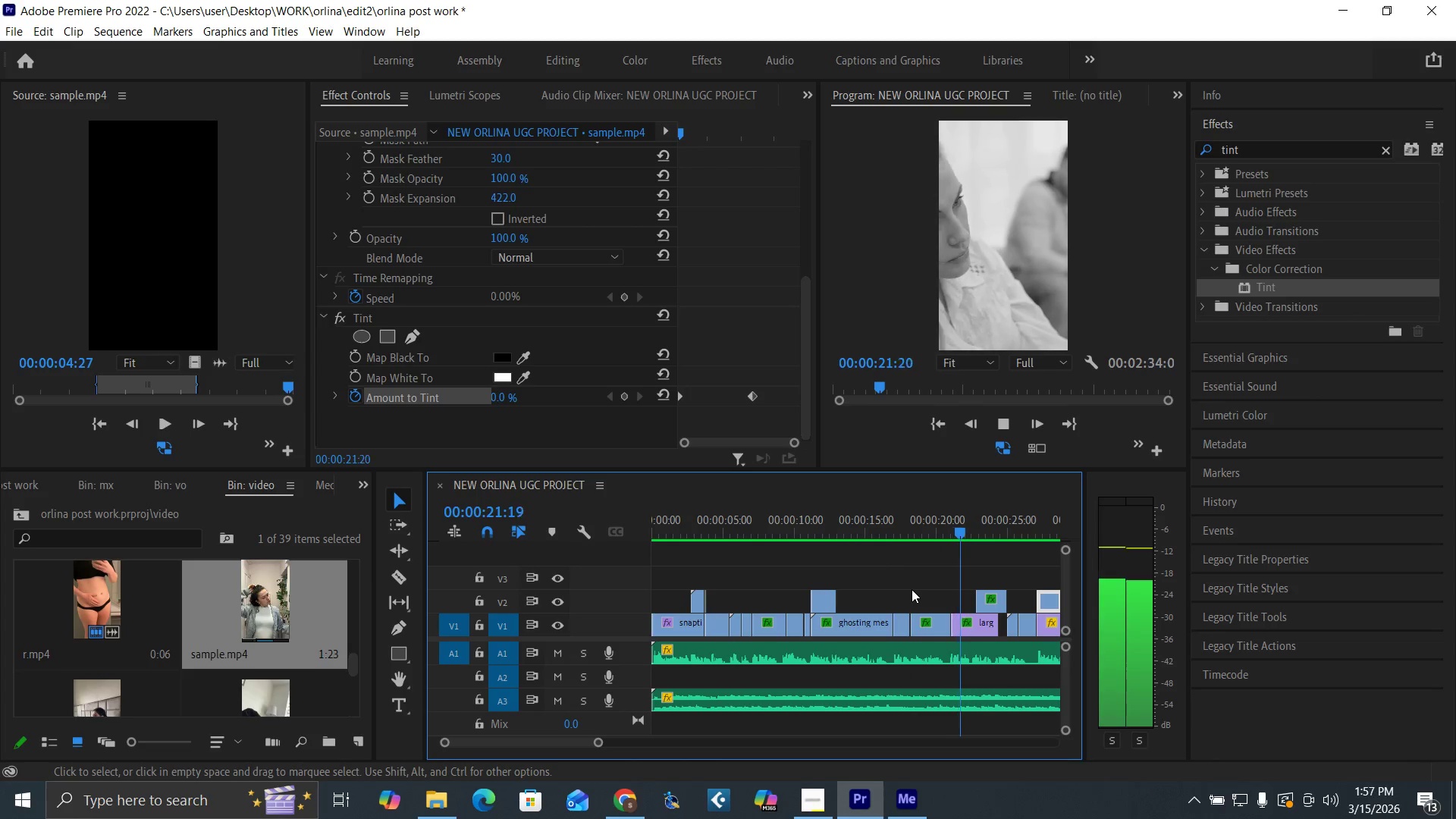 
key(Space)
 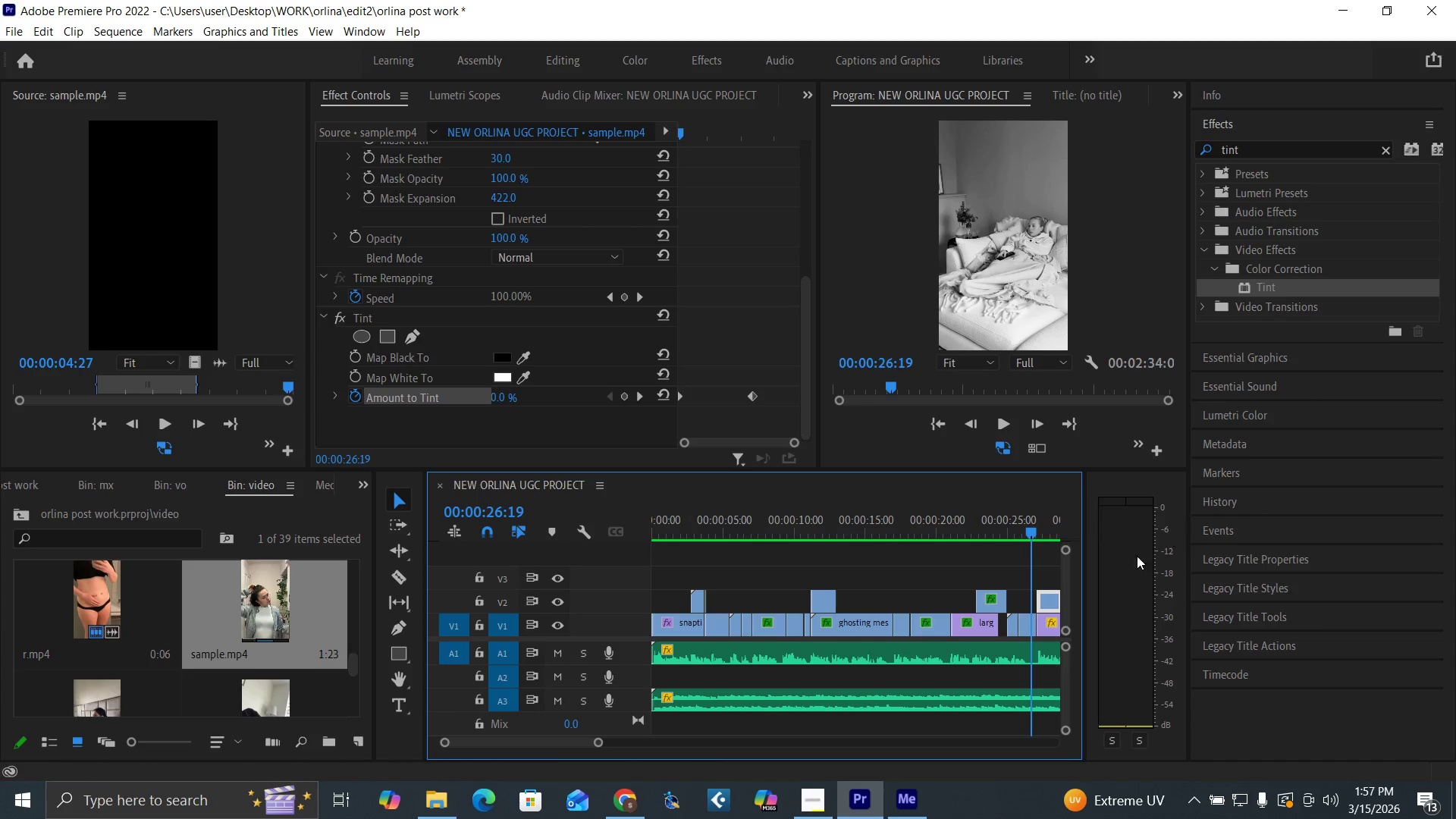 
left_click_drag(start_coordinate=[518, 745], to_coordinate=[524, 742])
 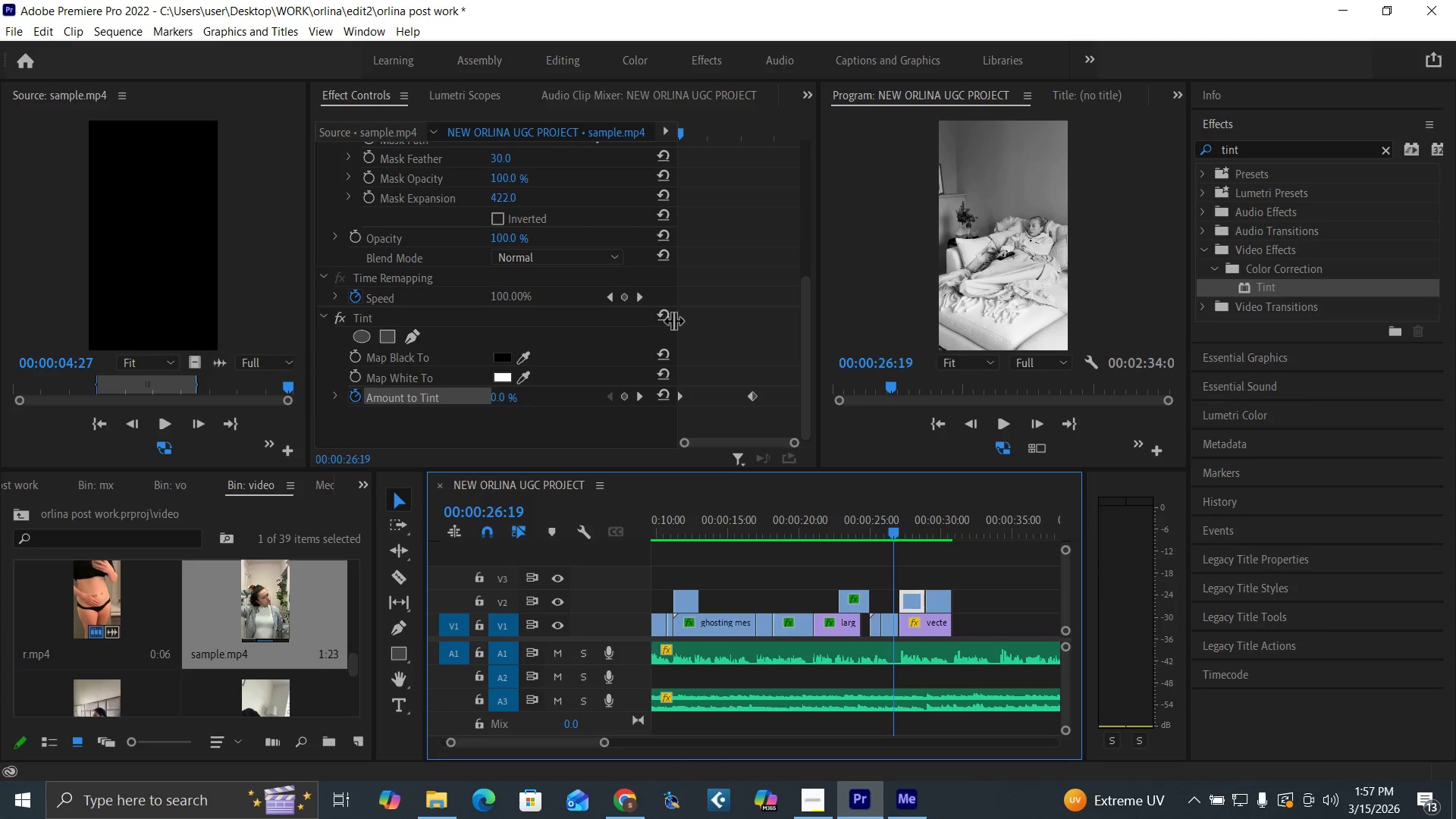 
left_click([730, 133])
 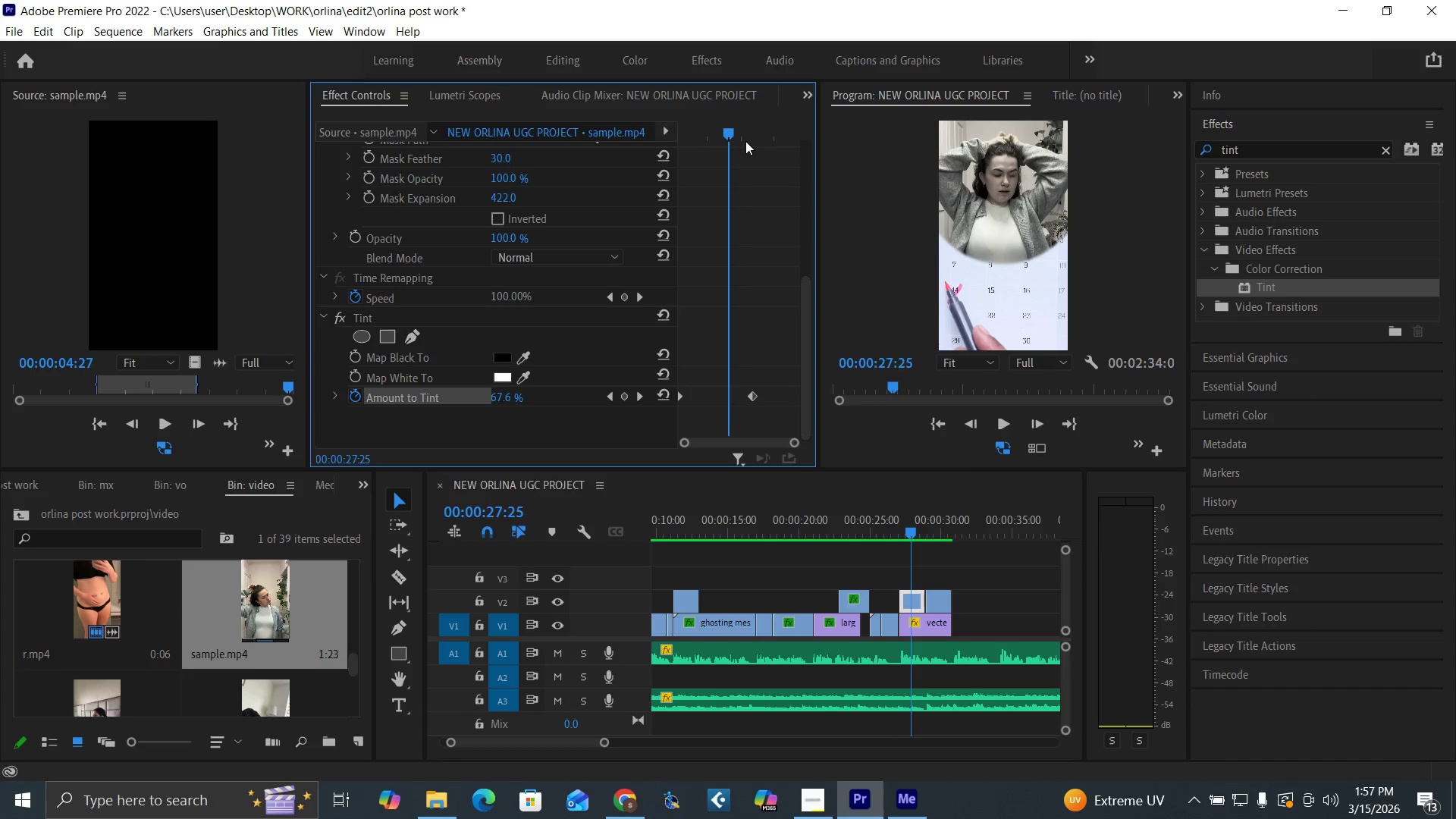 
left_click_drag(start_coordinate=[750, 130], to_coordinate=[764, 133])
 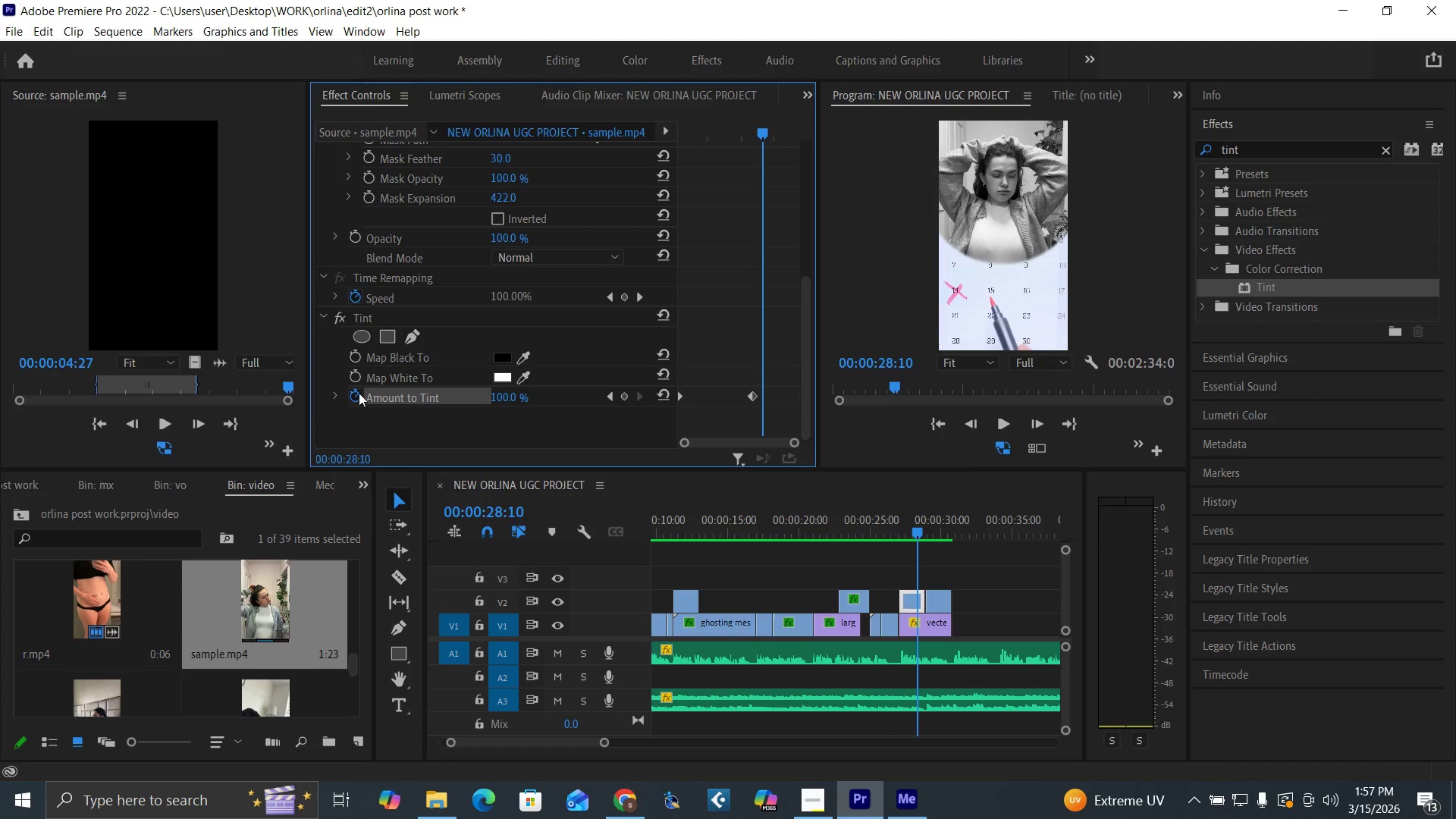 
right_click([359, 393])
 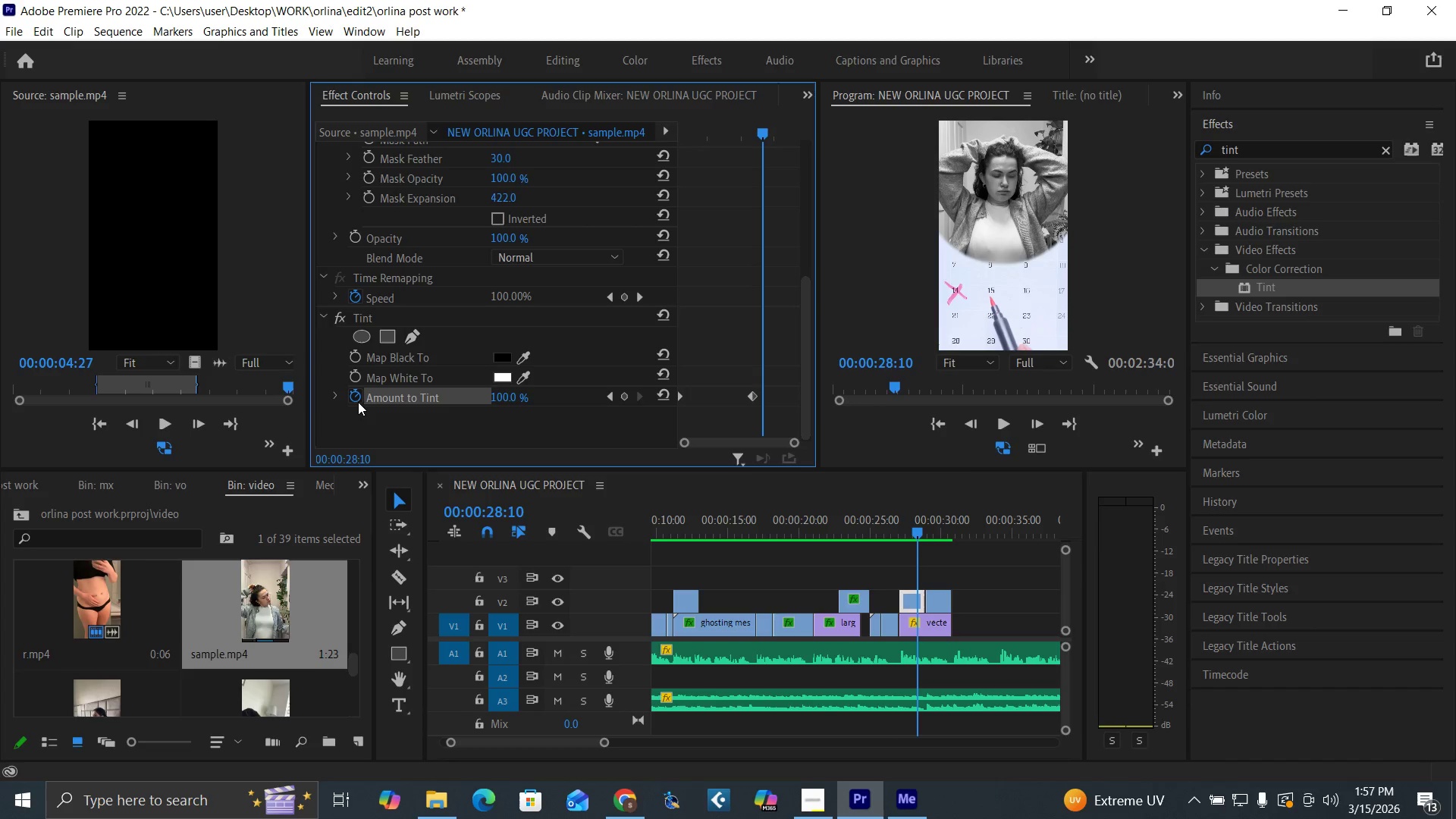 
right_click([351, 397])
 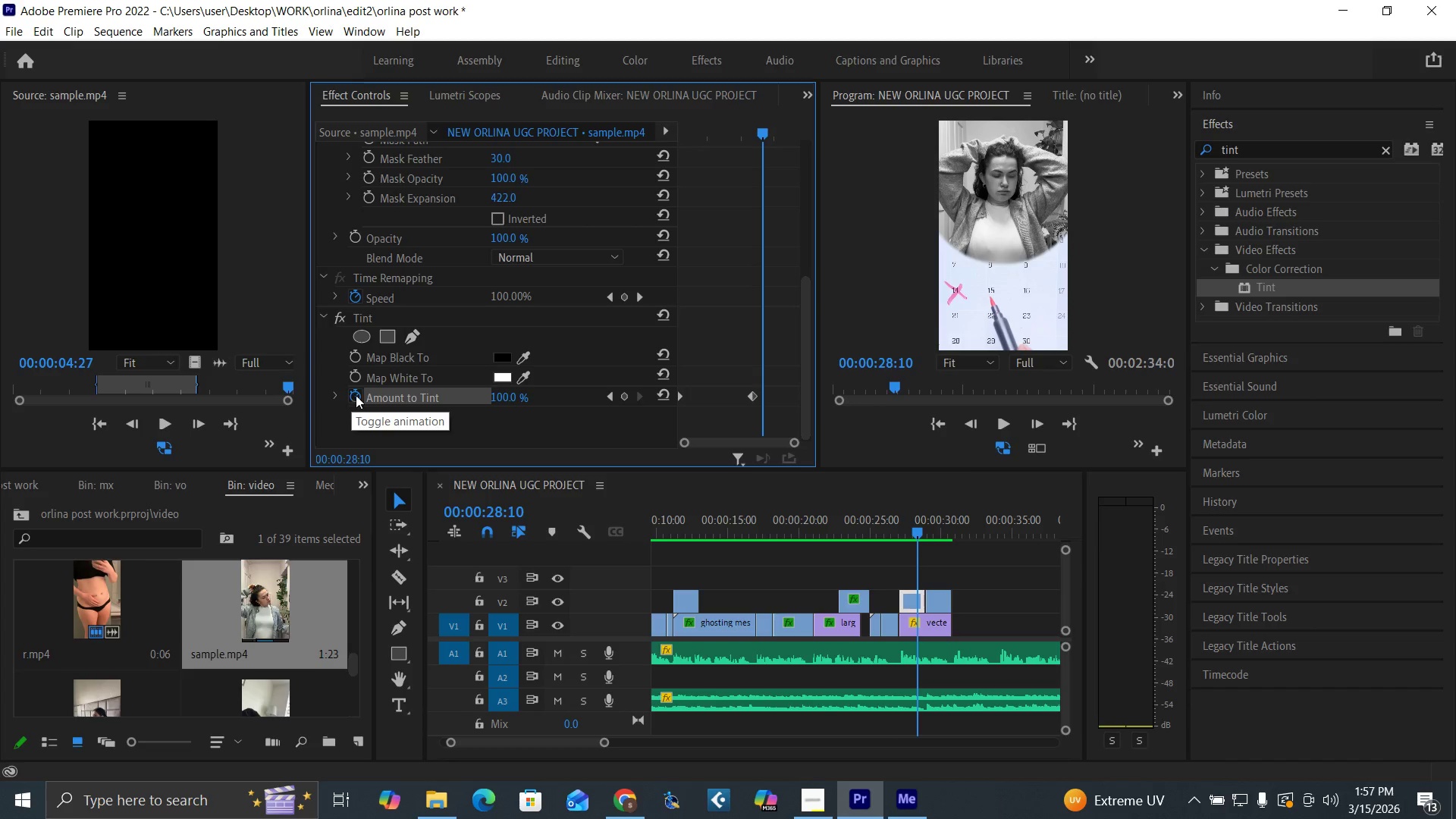 
left_click([356, 395])
 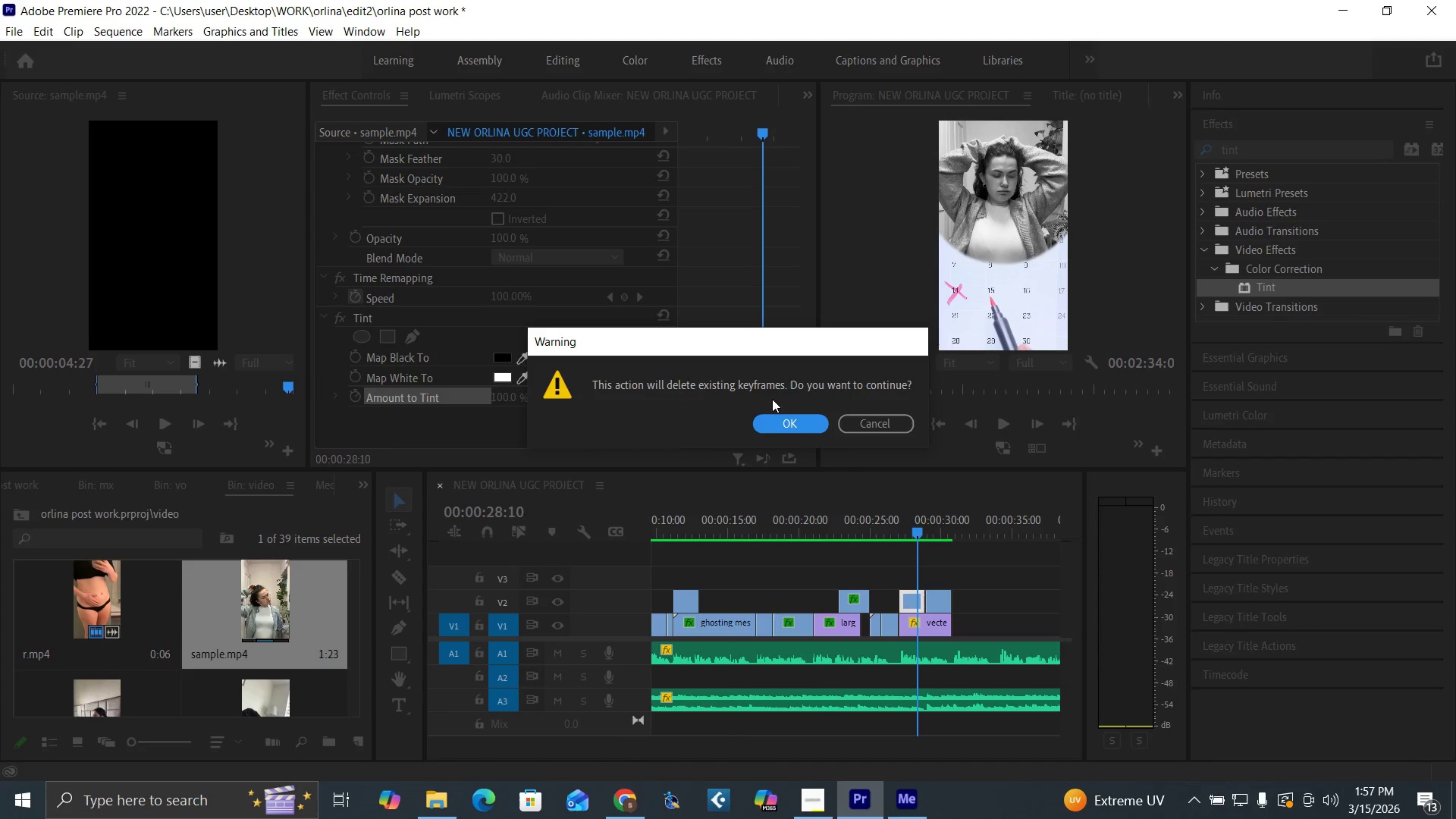 
left_click([791, 422])
 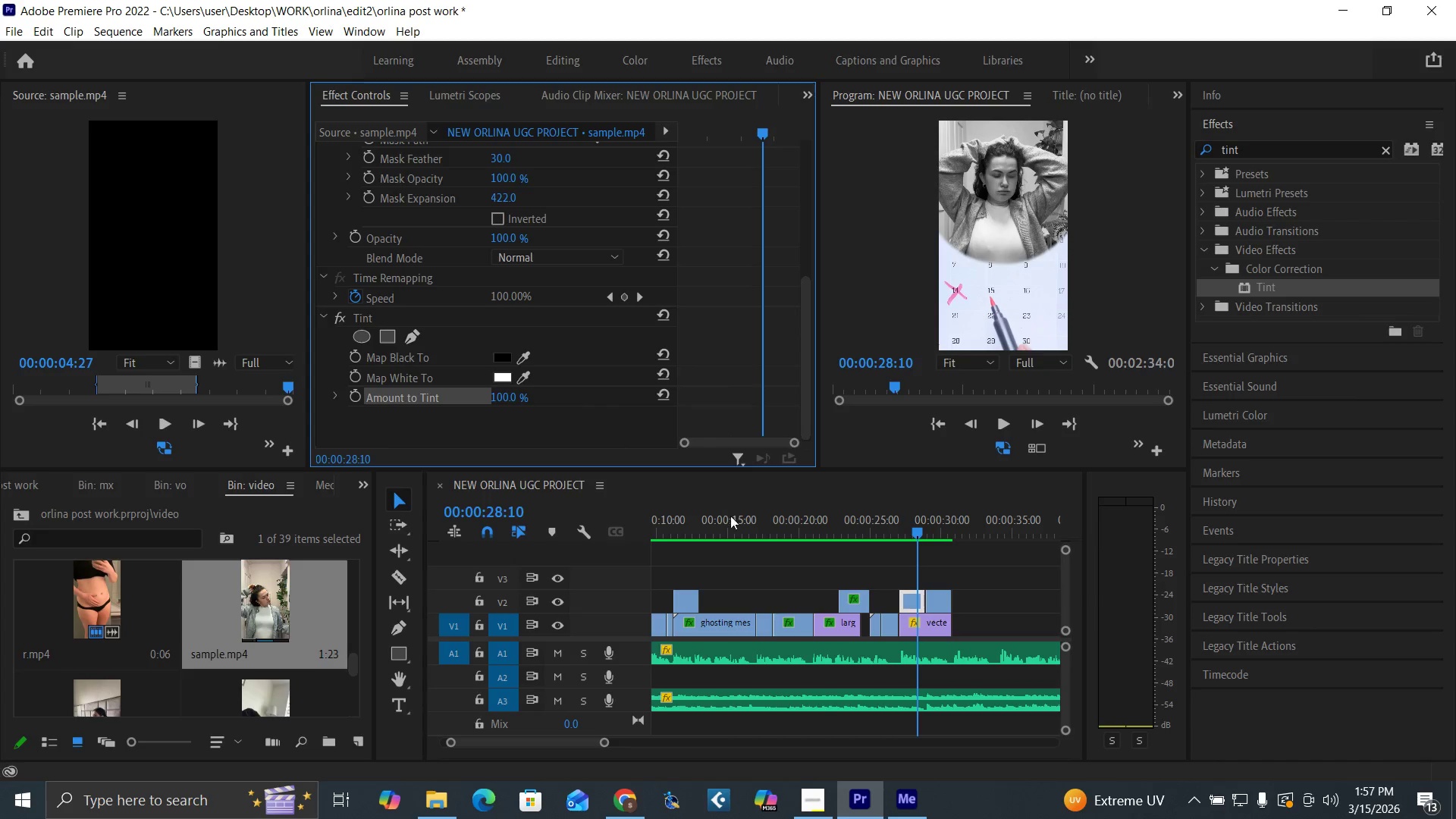 
left_click([890, 529])
 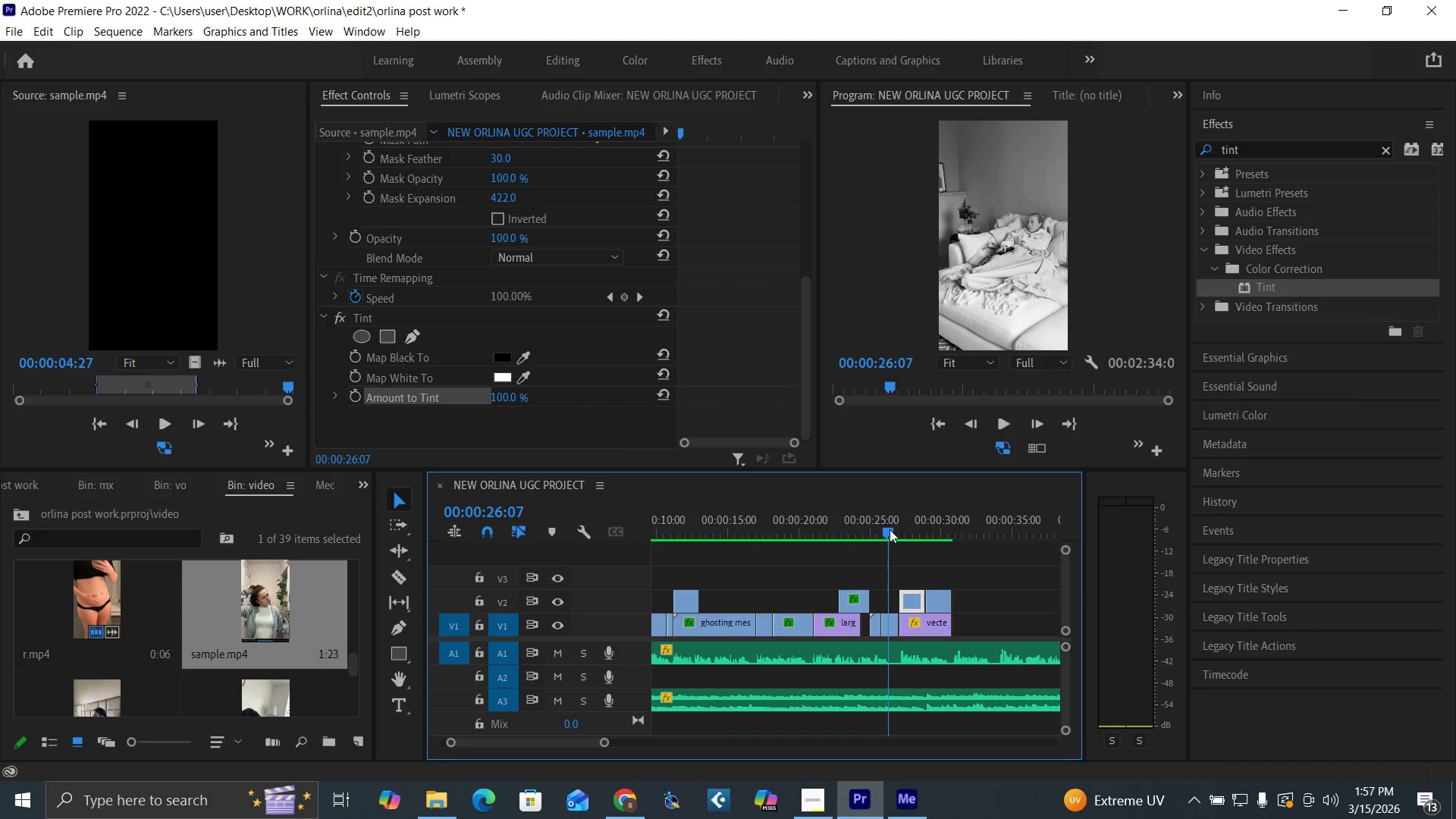 
key(Space)
 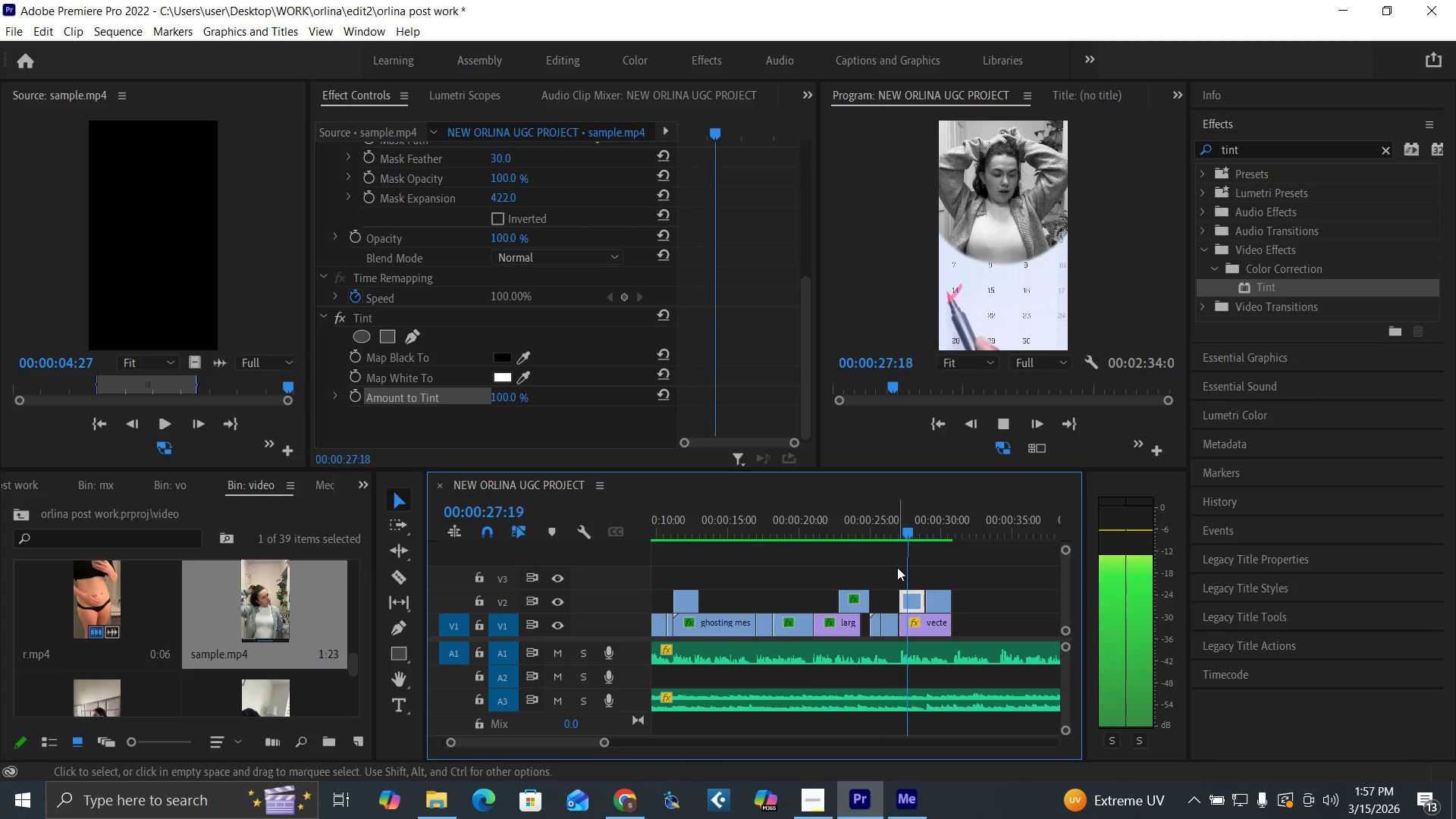 
left_click([889, 534])
 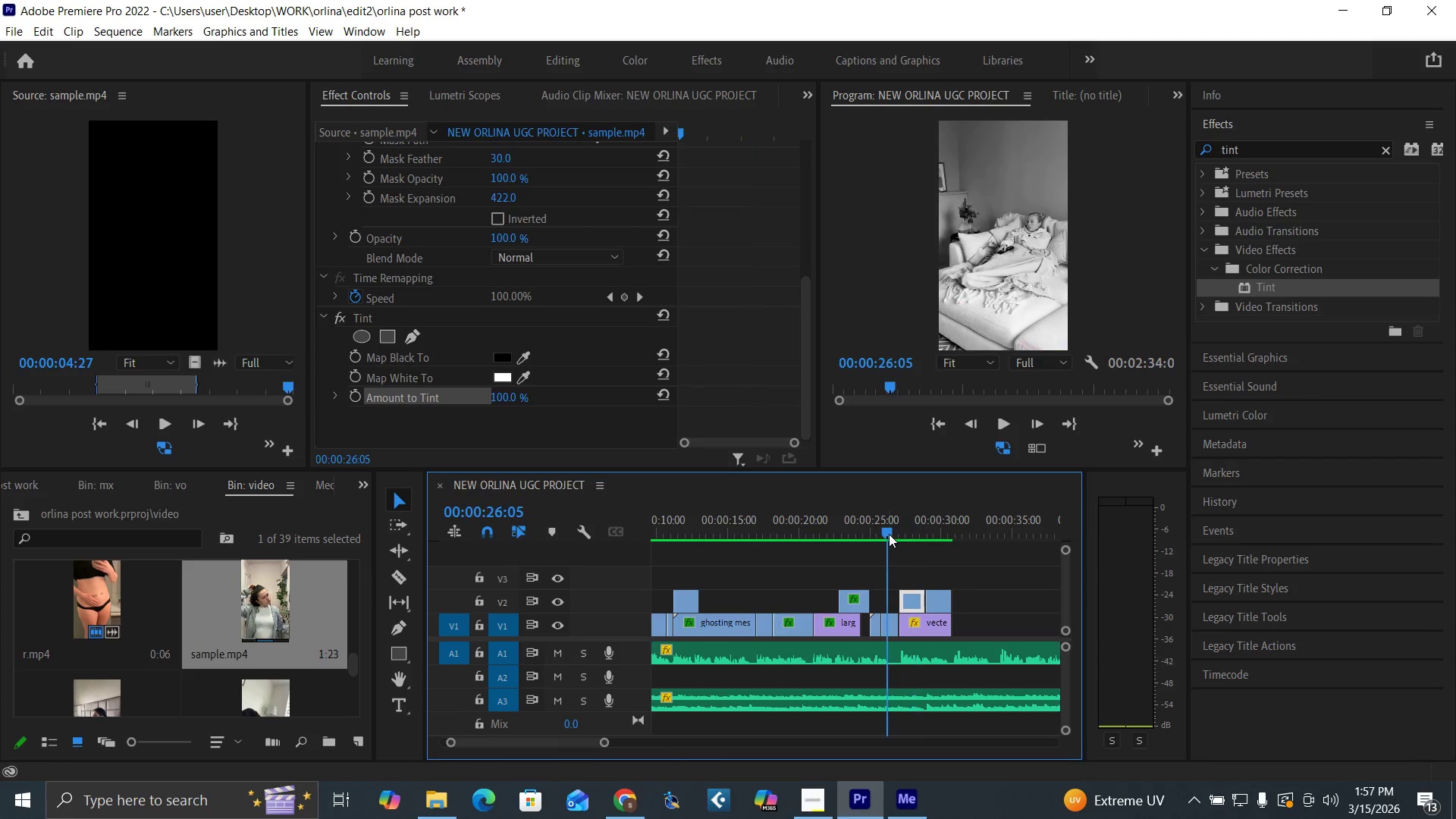 
key(Space)
 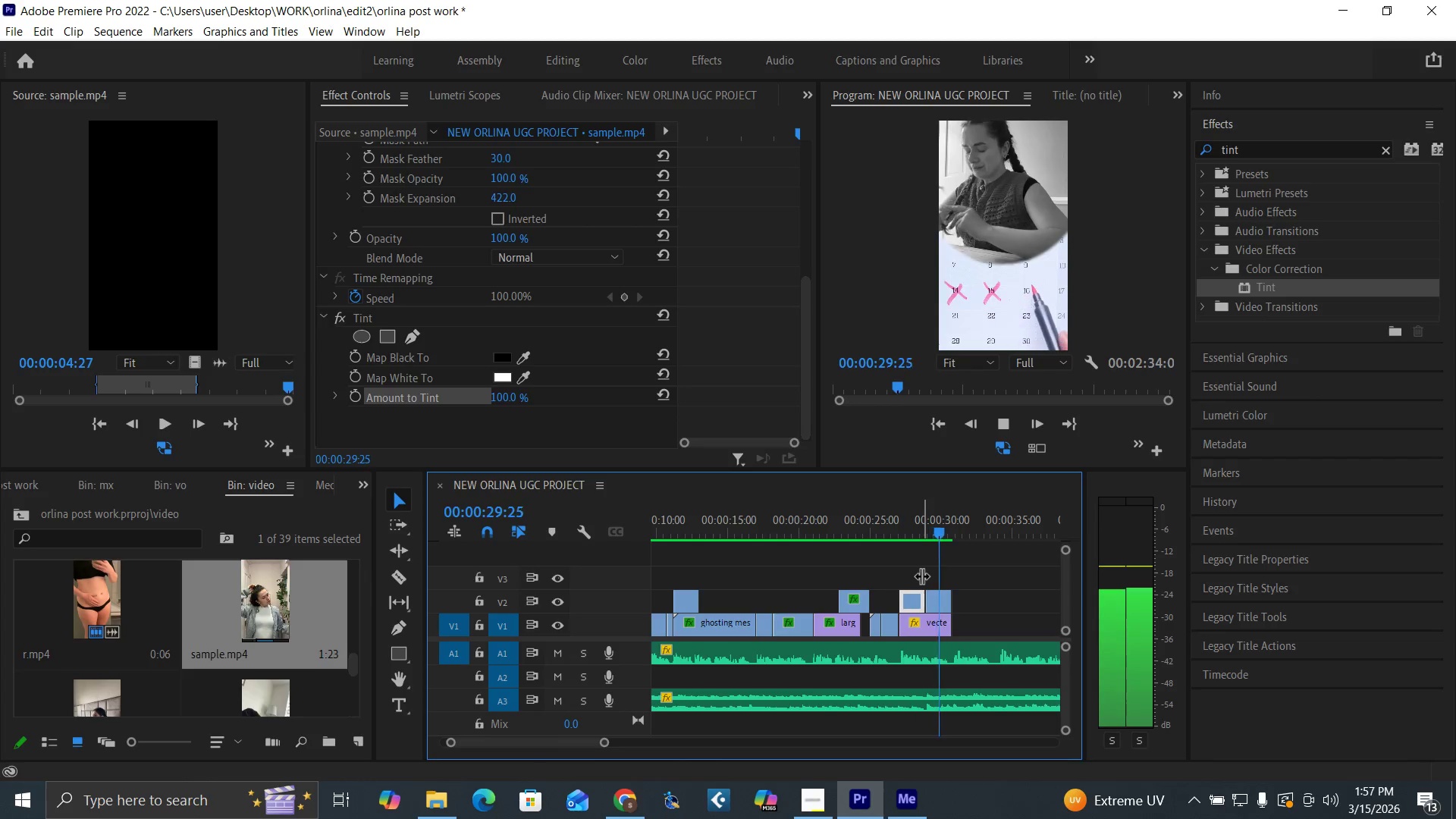 
key(Space)
 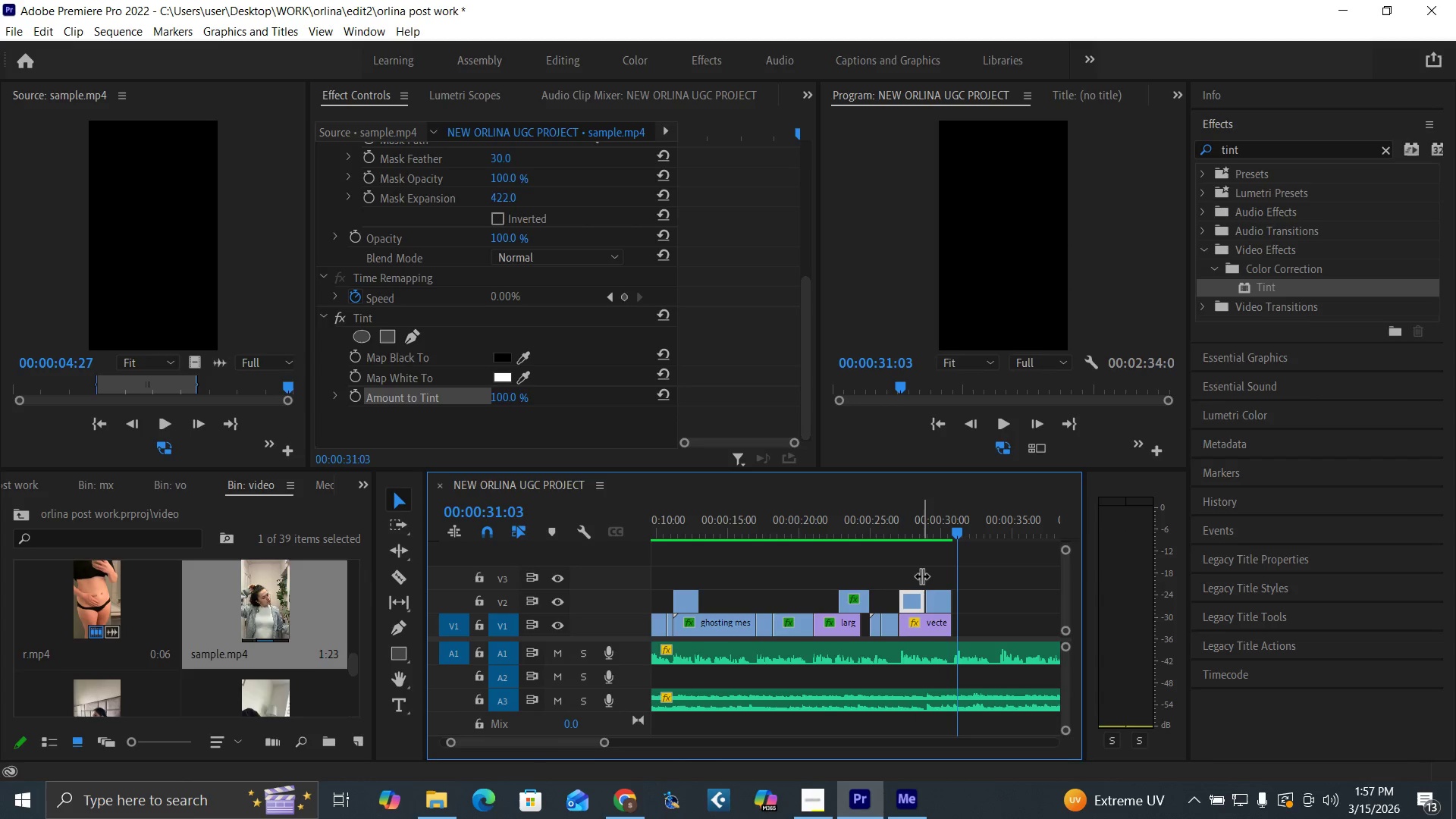 
key(Control+S)
 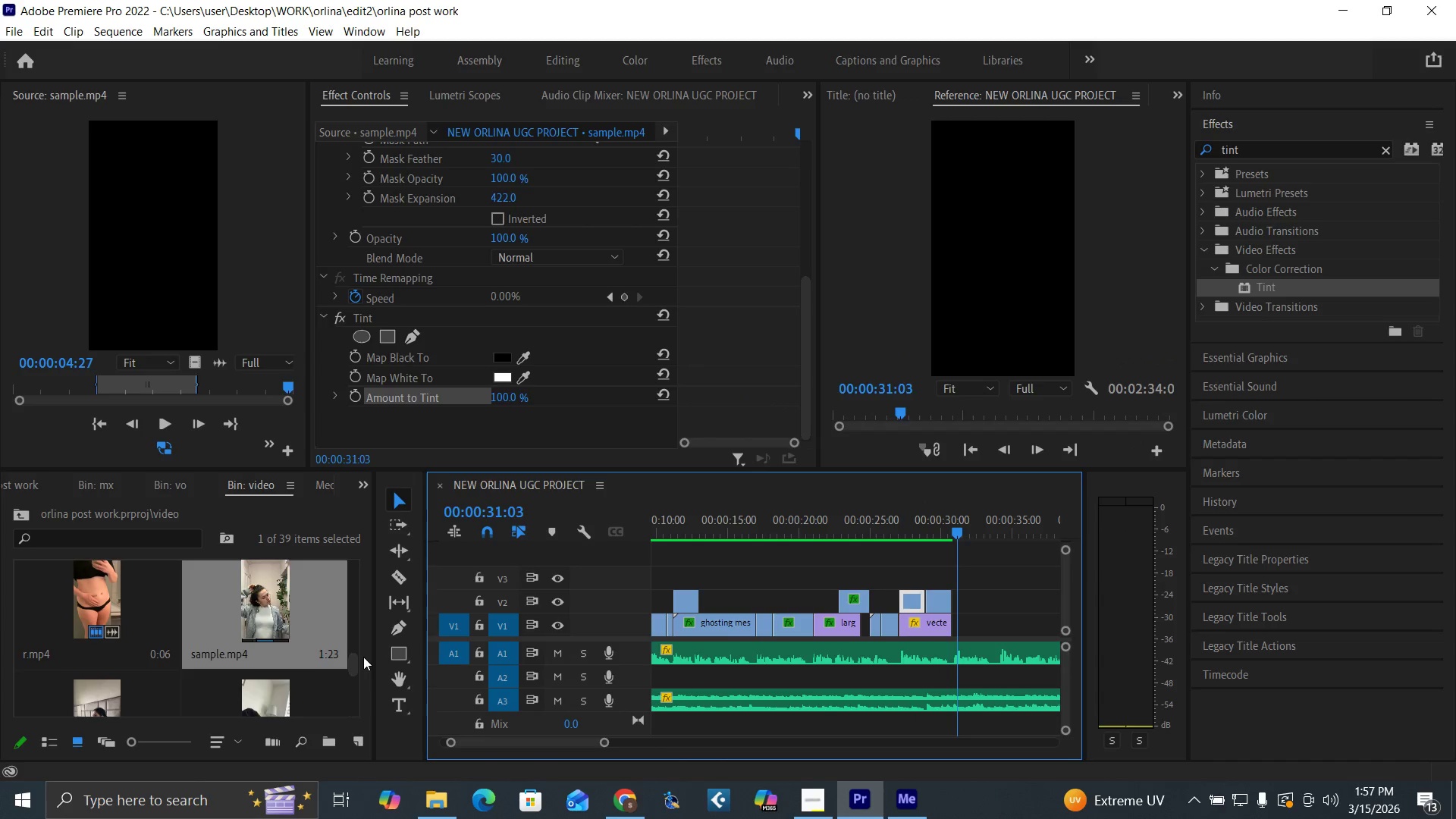 
left_click_drag(start_coordinate=[356, 663], to_coordinate=[368, 682])
 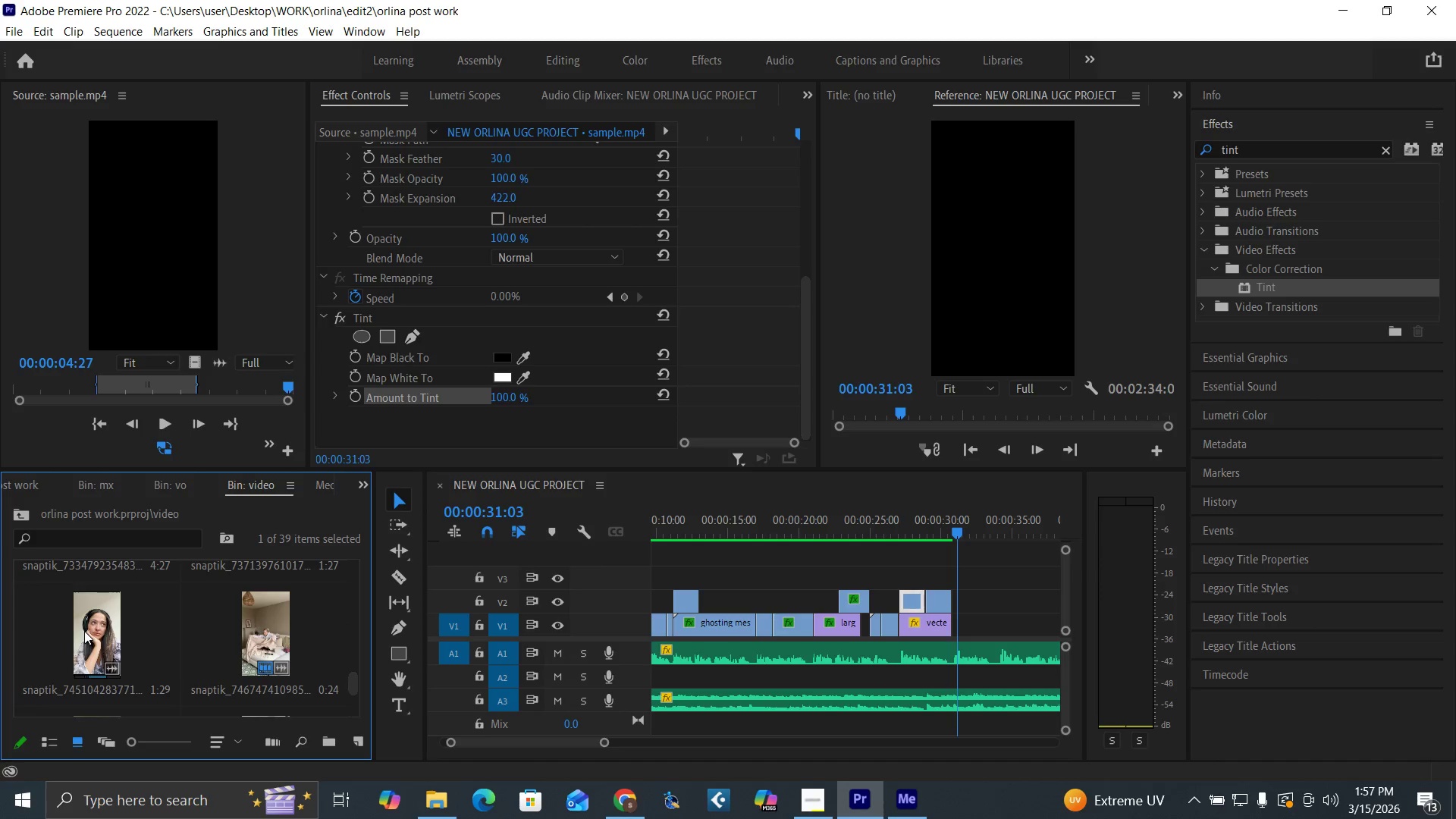 
double_click([84, 631])
 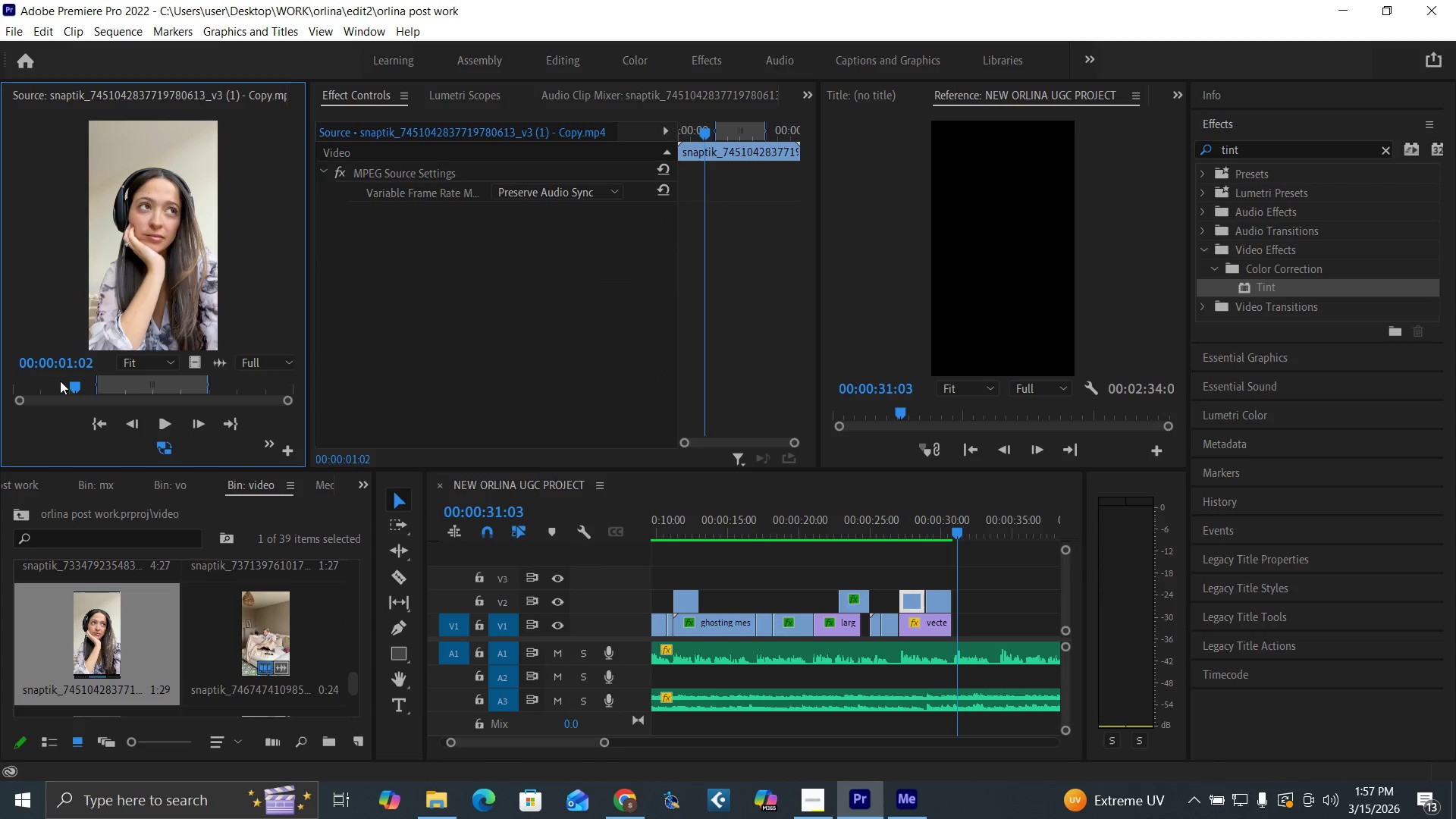 
left_click_drag(start_coordinate=[71, 382], to_coordinate=[245, 444])
 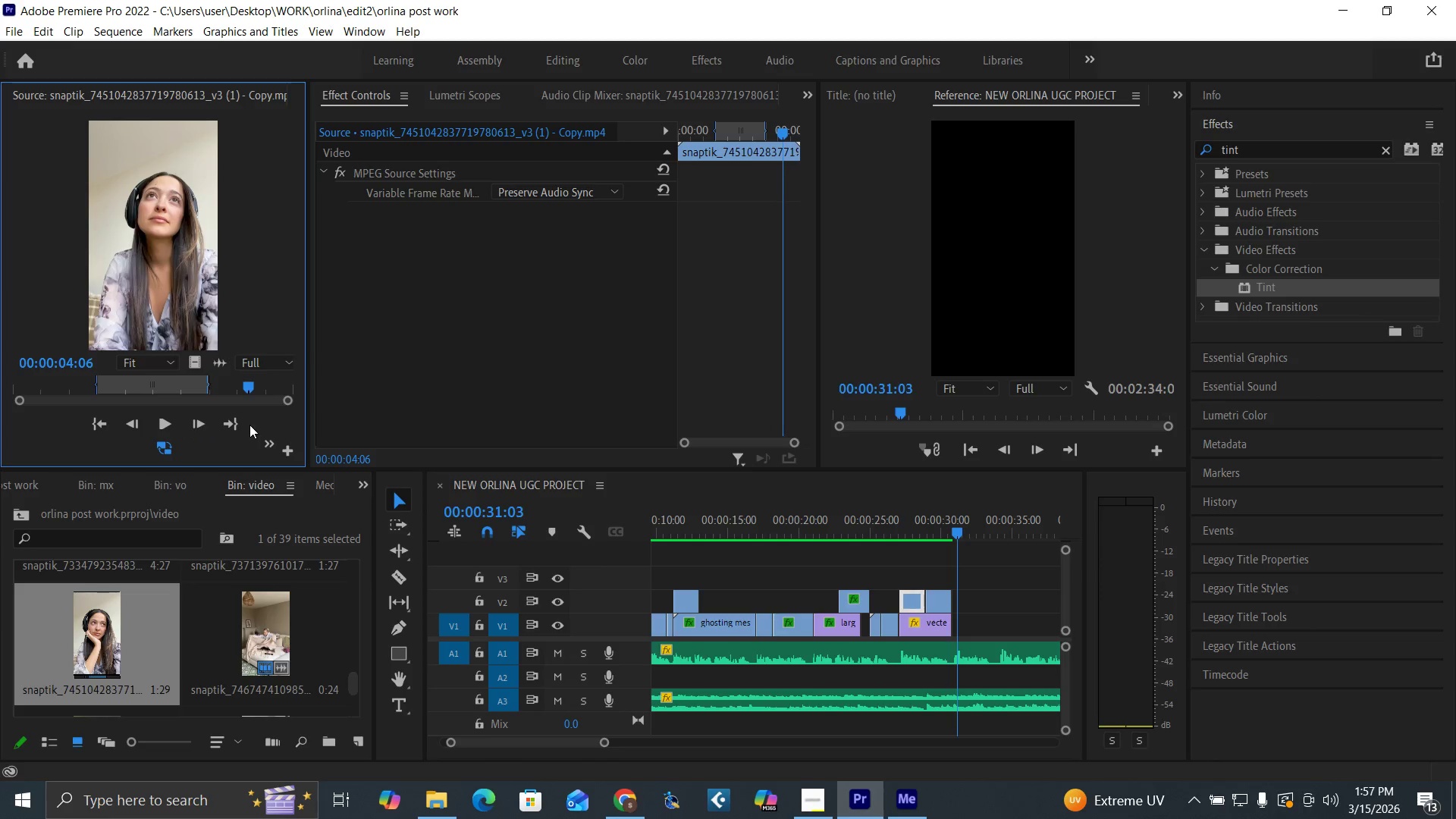 
key(O)
 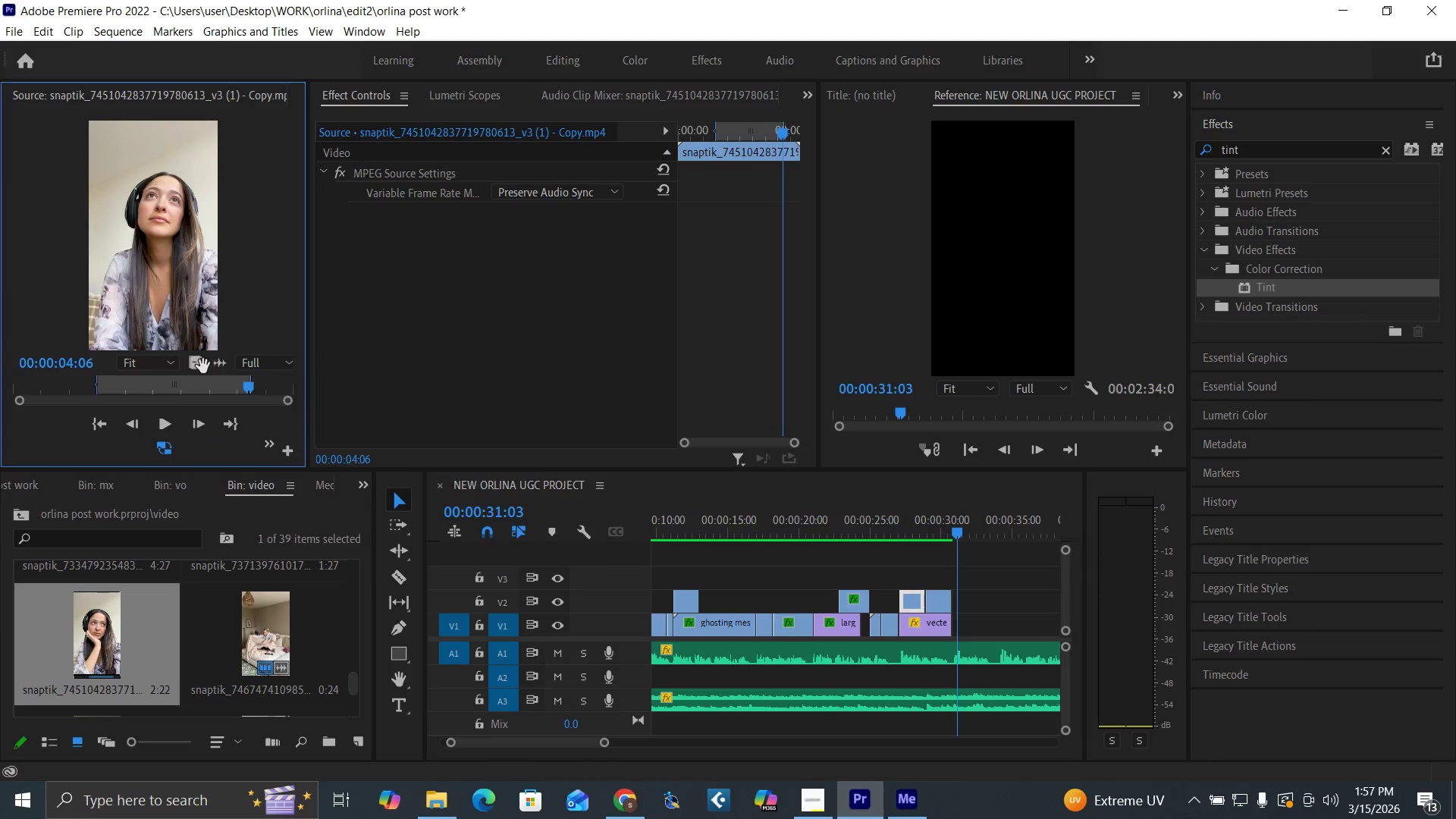 
left_click_drag(start_coordinate=[196, 366], to_coordinate=[950, 617])
 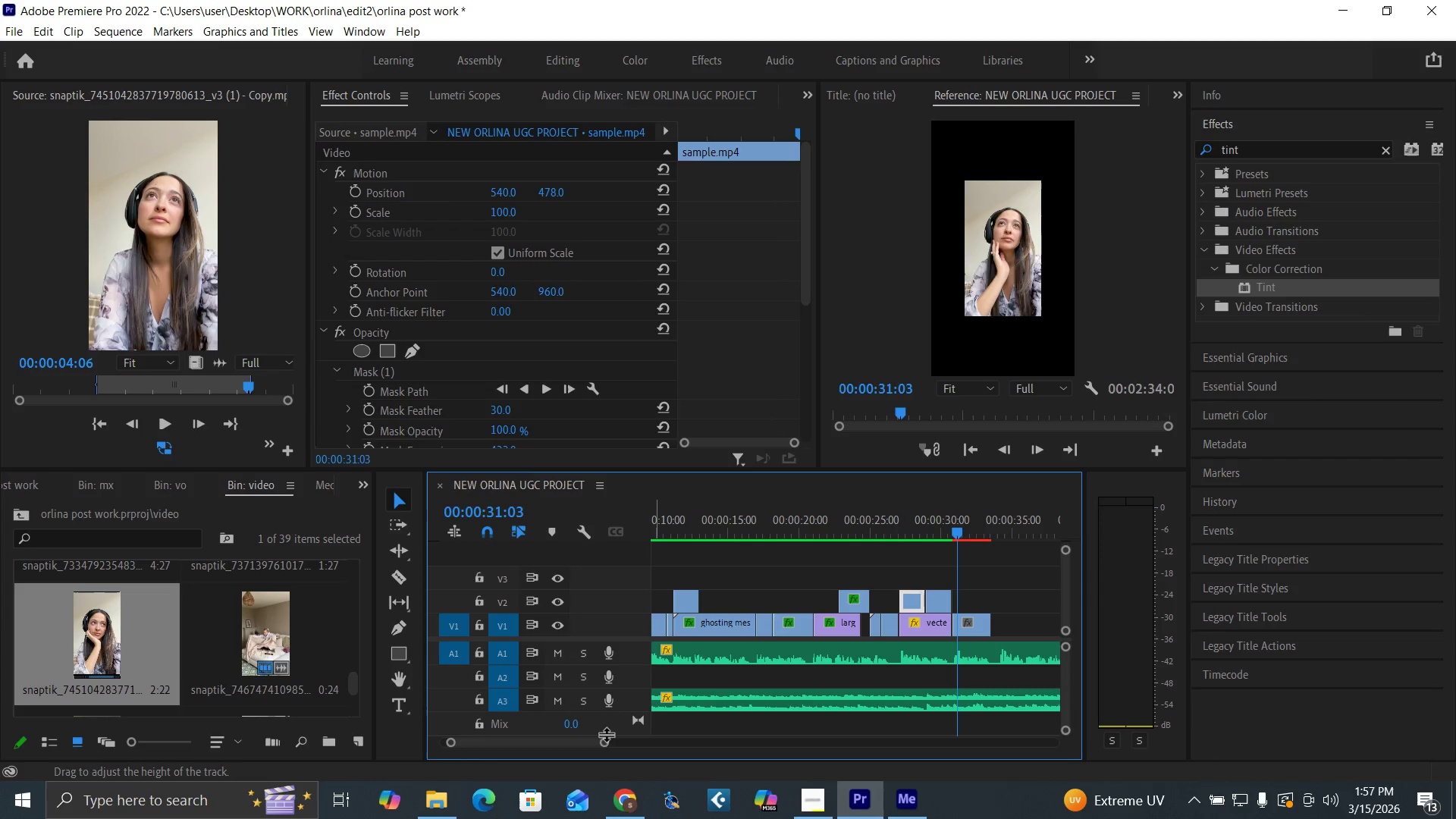 
left_click_drag(start_coordinate=[606, 738], to_coordinate=[588, 740])
 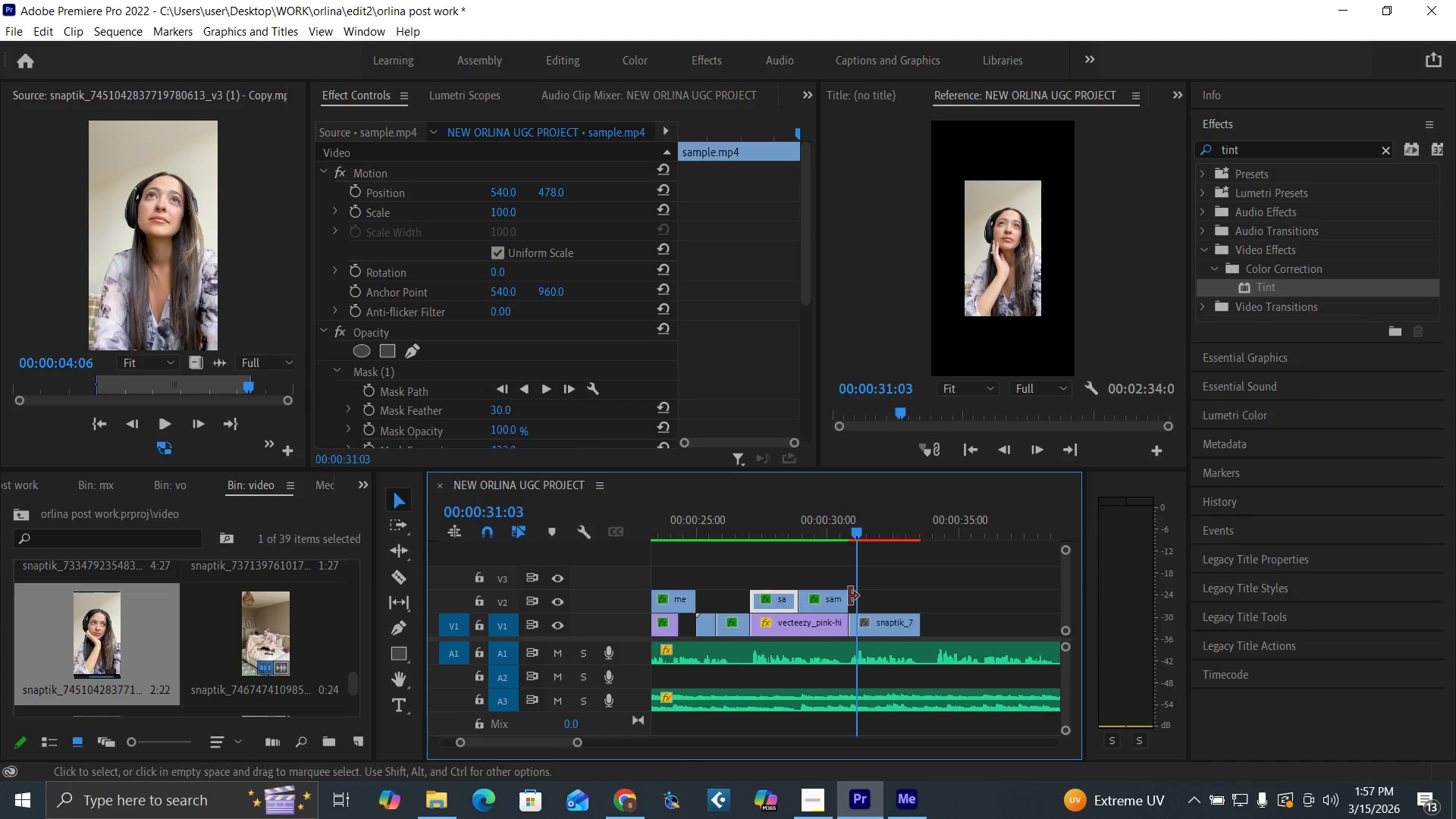 
left_click([869, 631])
 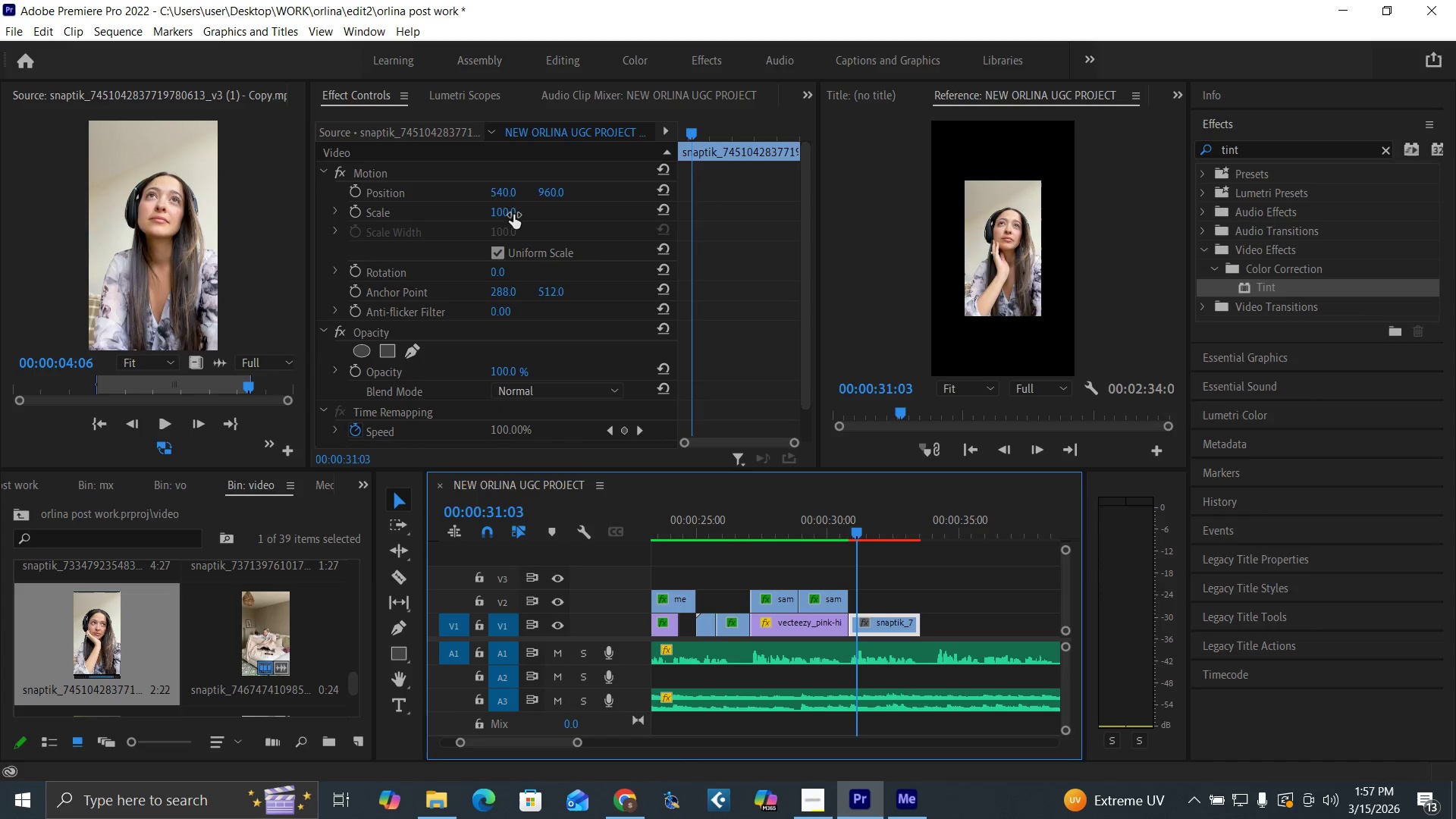 
left_click([498, 212])
 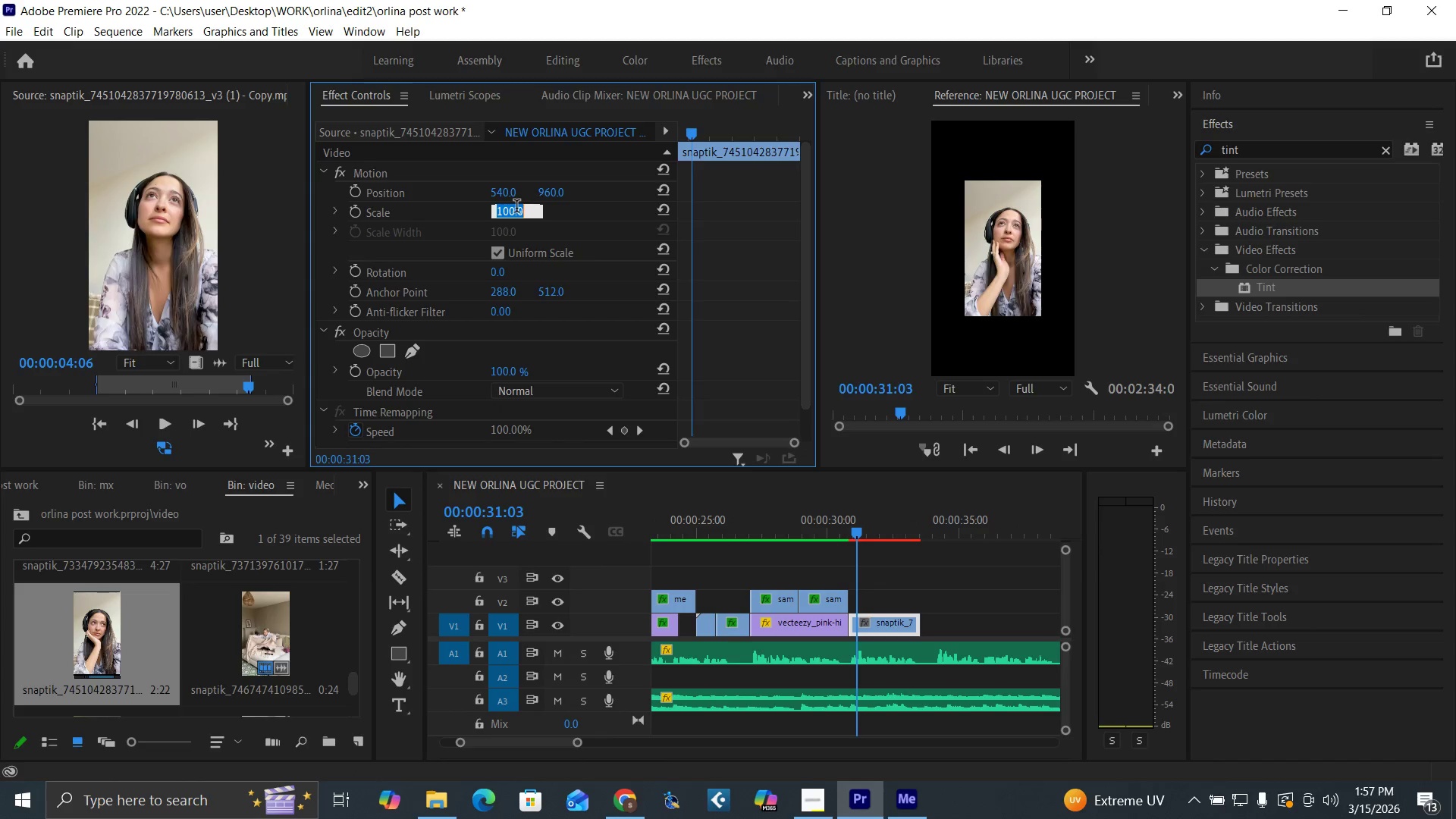 
type(200)
 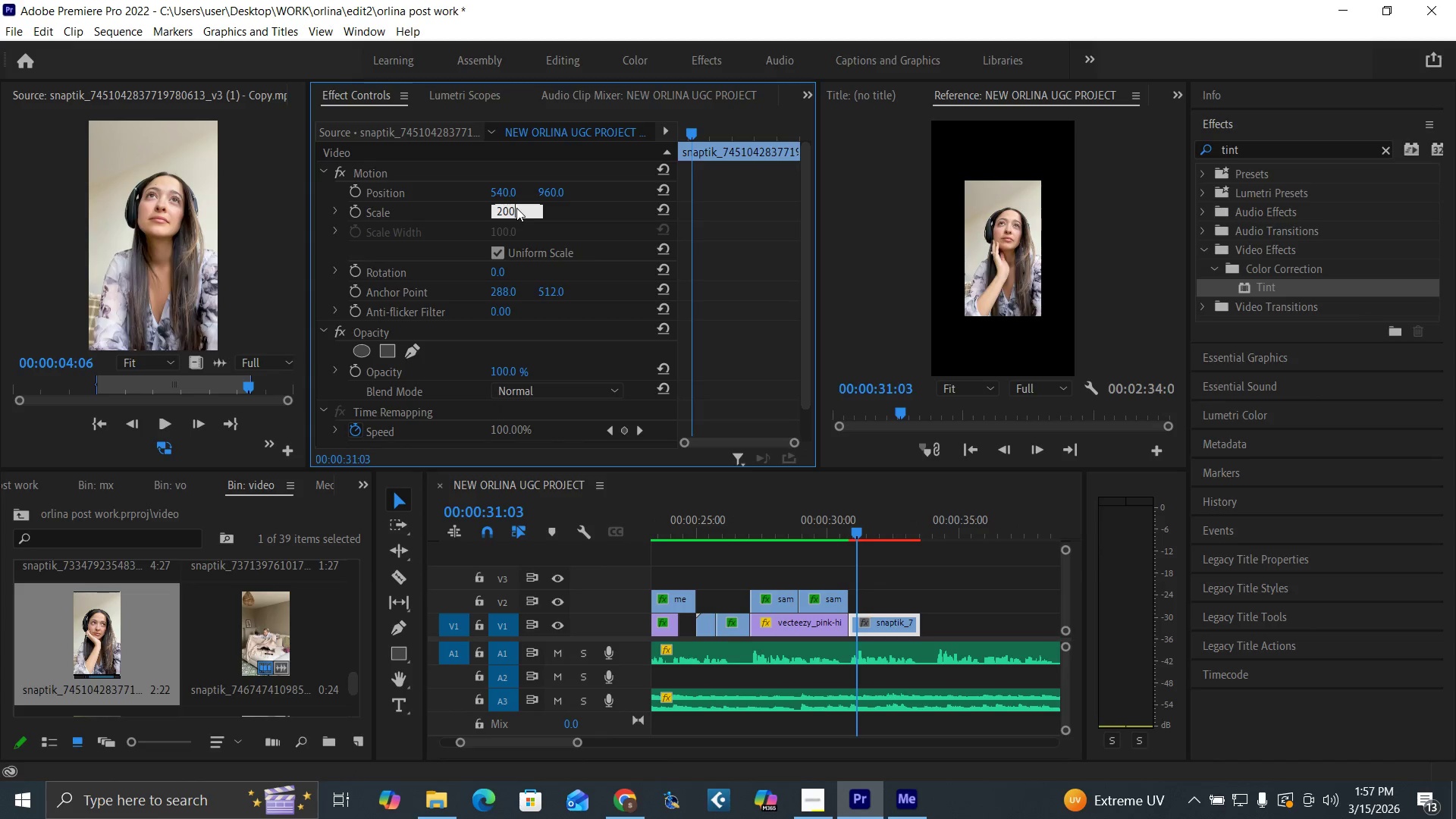 
key(Enter)
 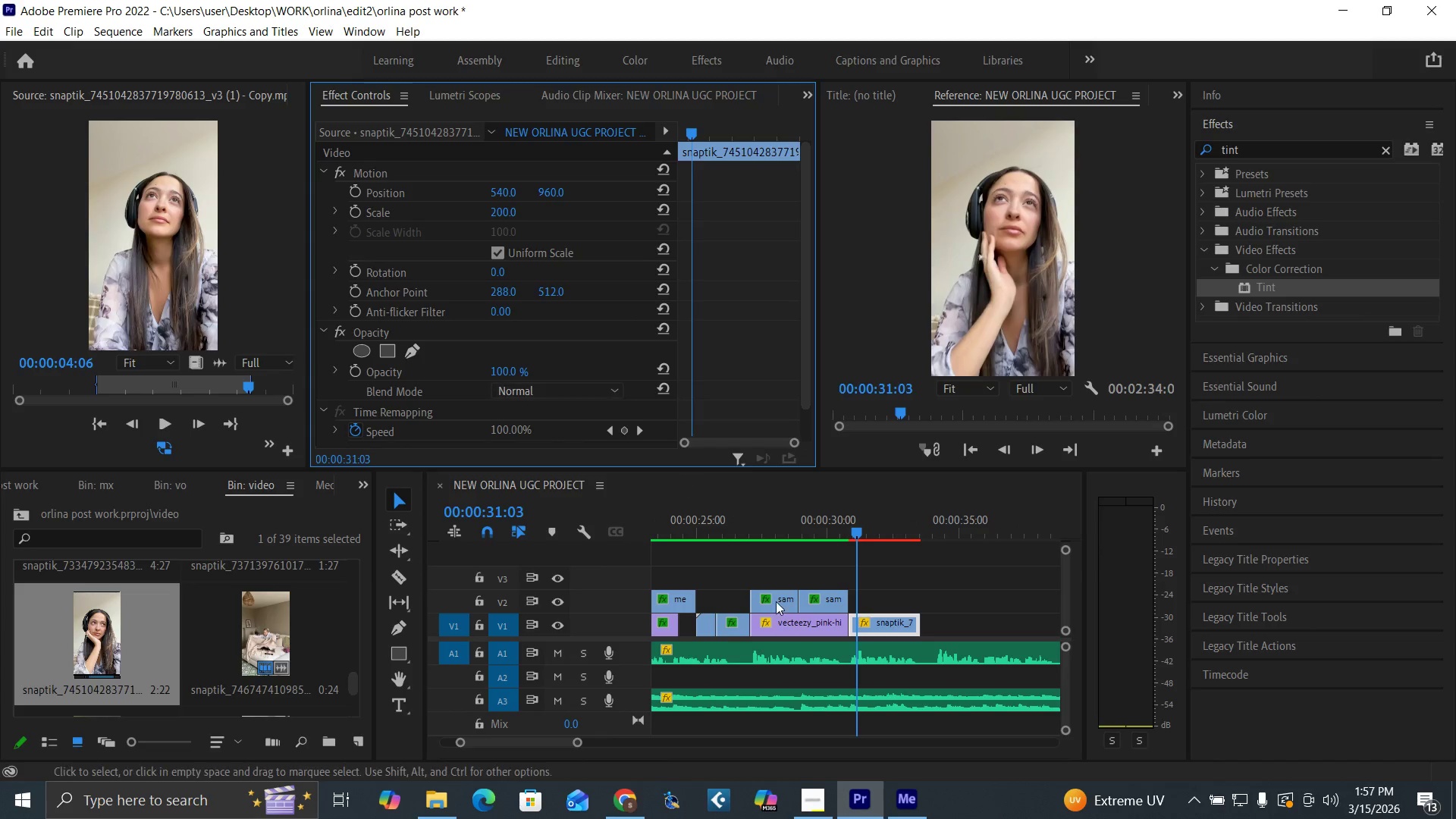 
left_click([835, 520])
 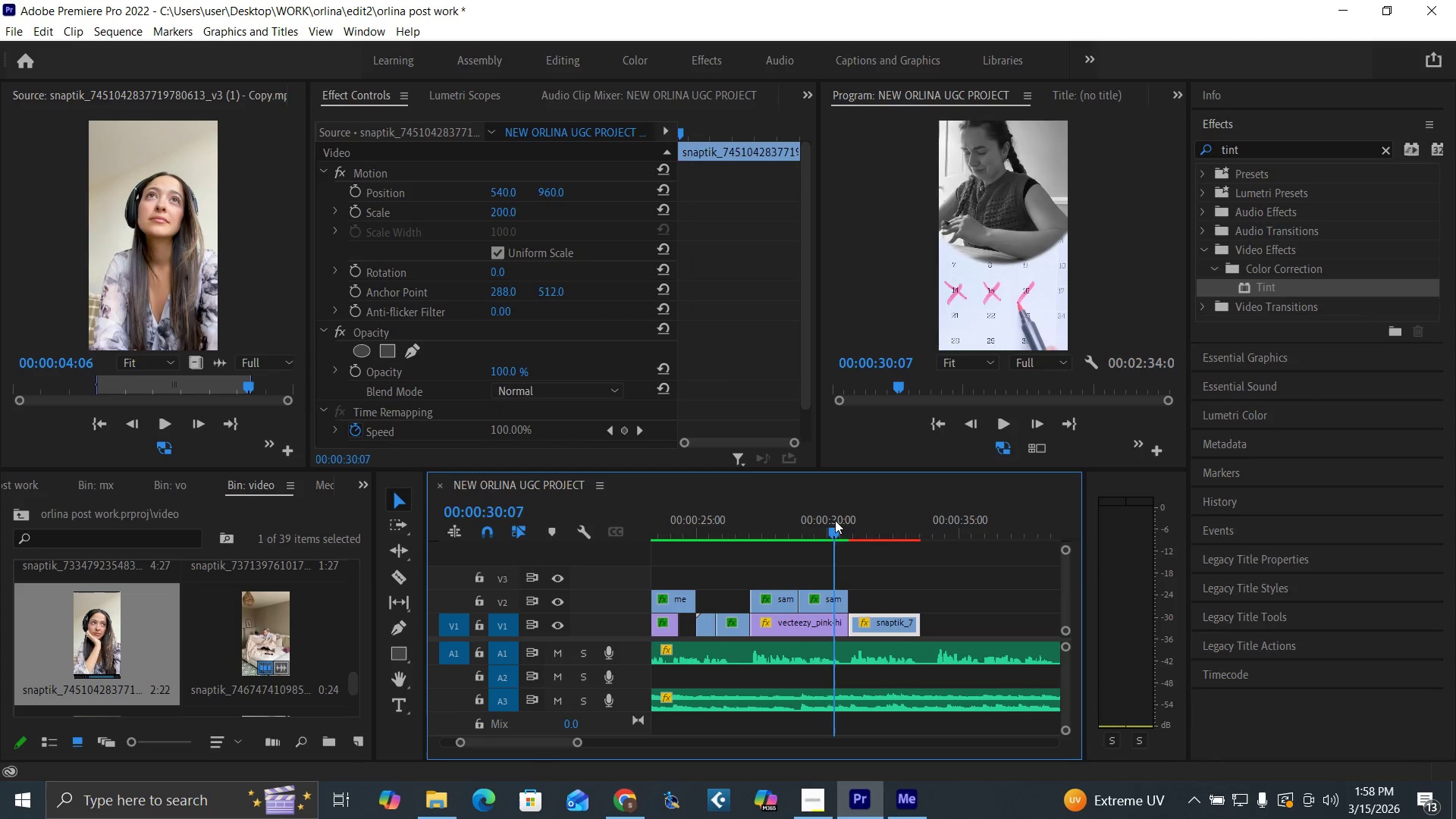 
key(Space)
 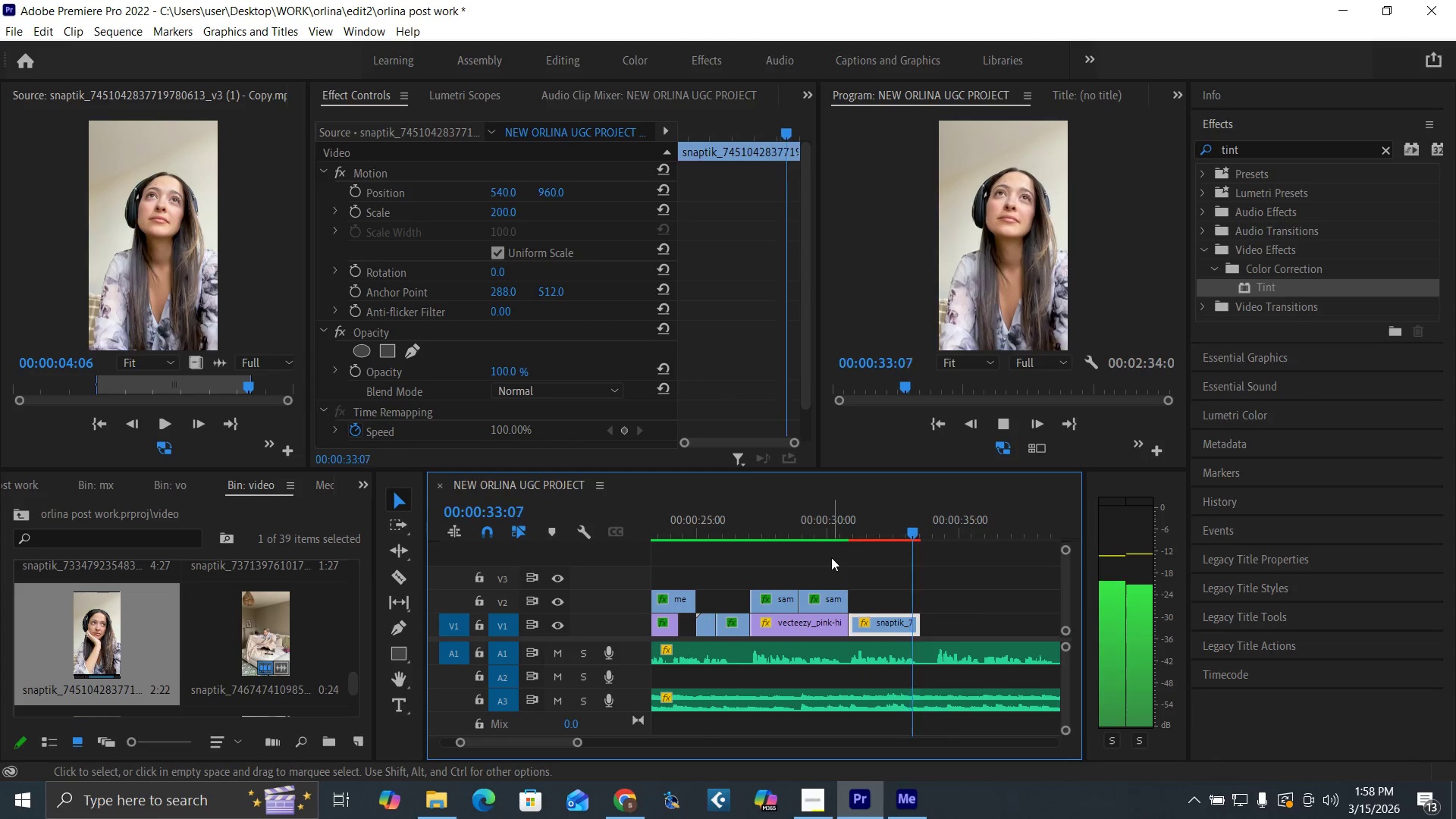 
key(Space)
 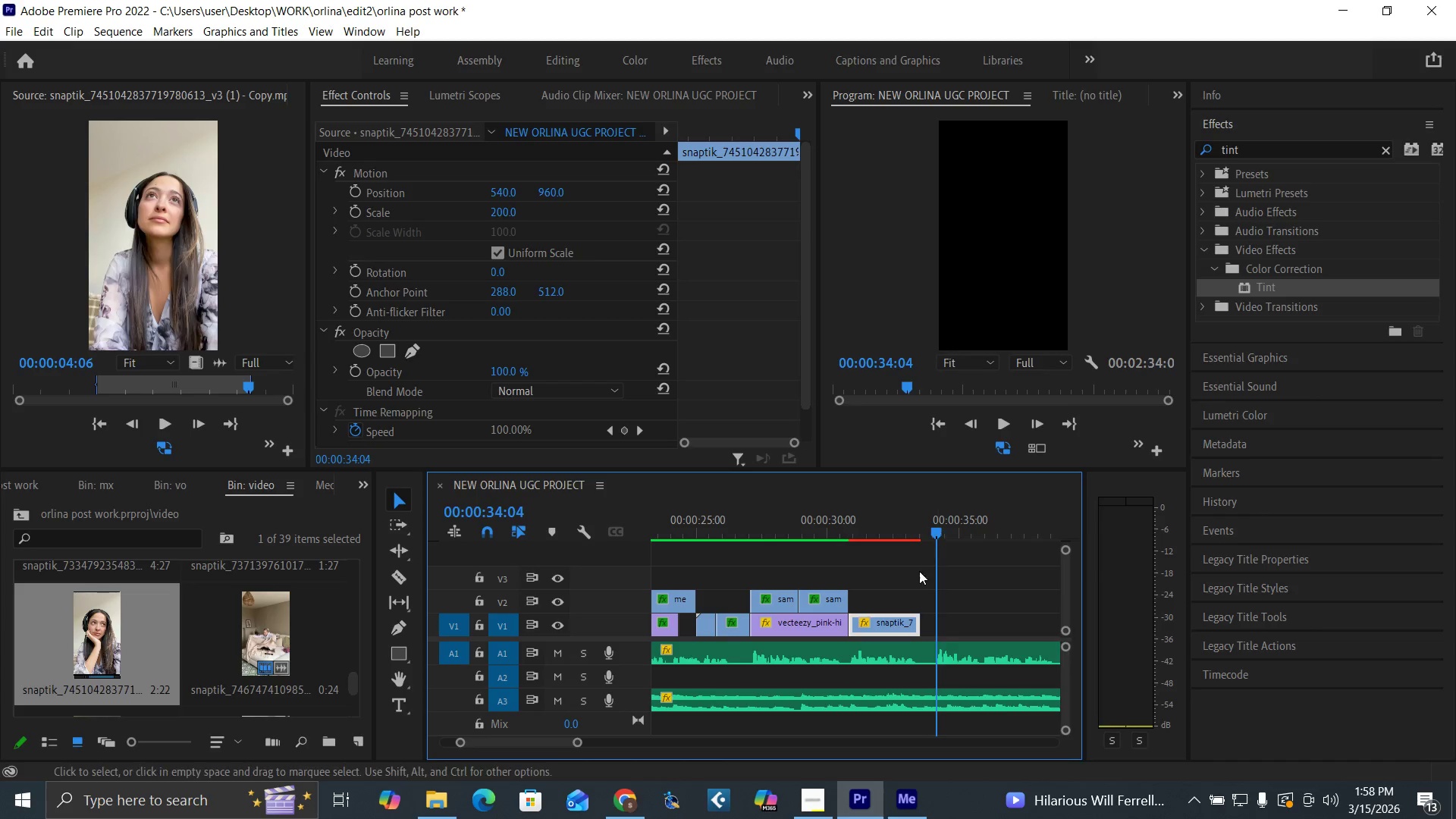 
left_click_drag(start_coordinate=[920, 616], to_coordinate=[942, 621])
 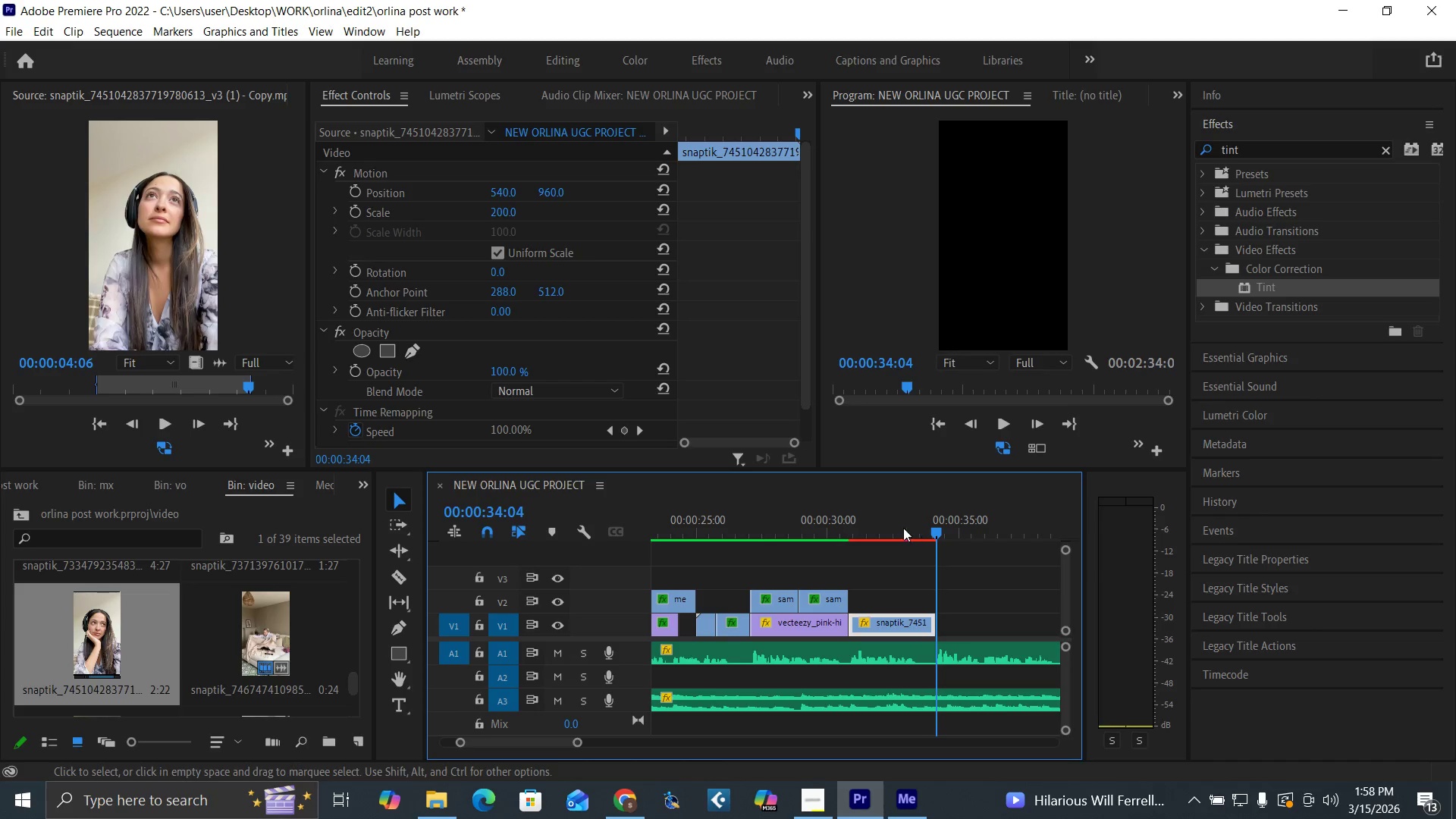 
left_click([890, 524])
 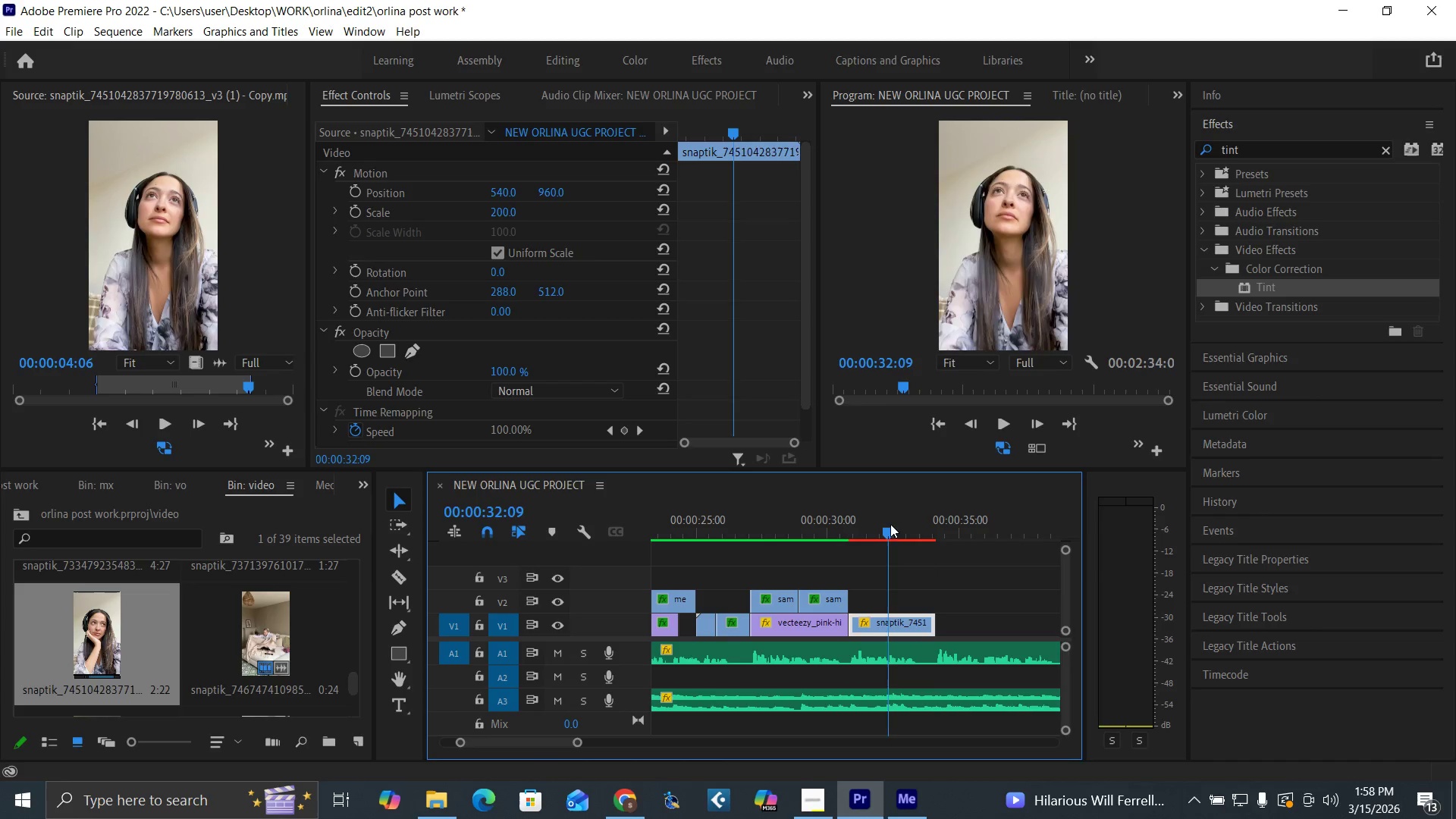 
key(Space)
 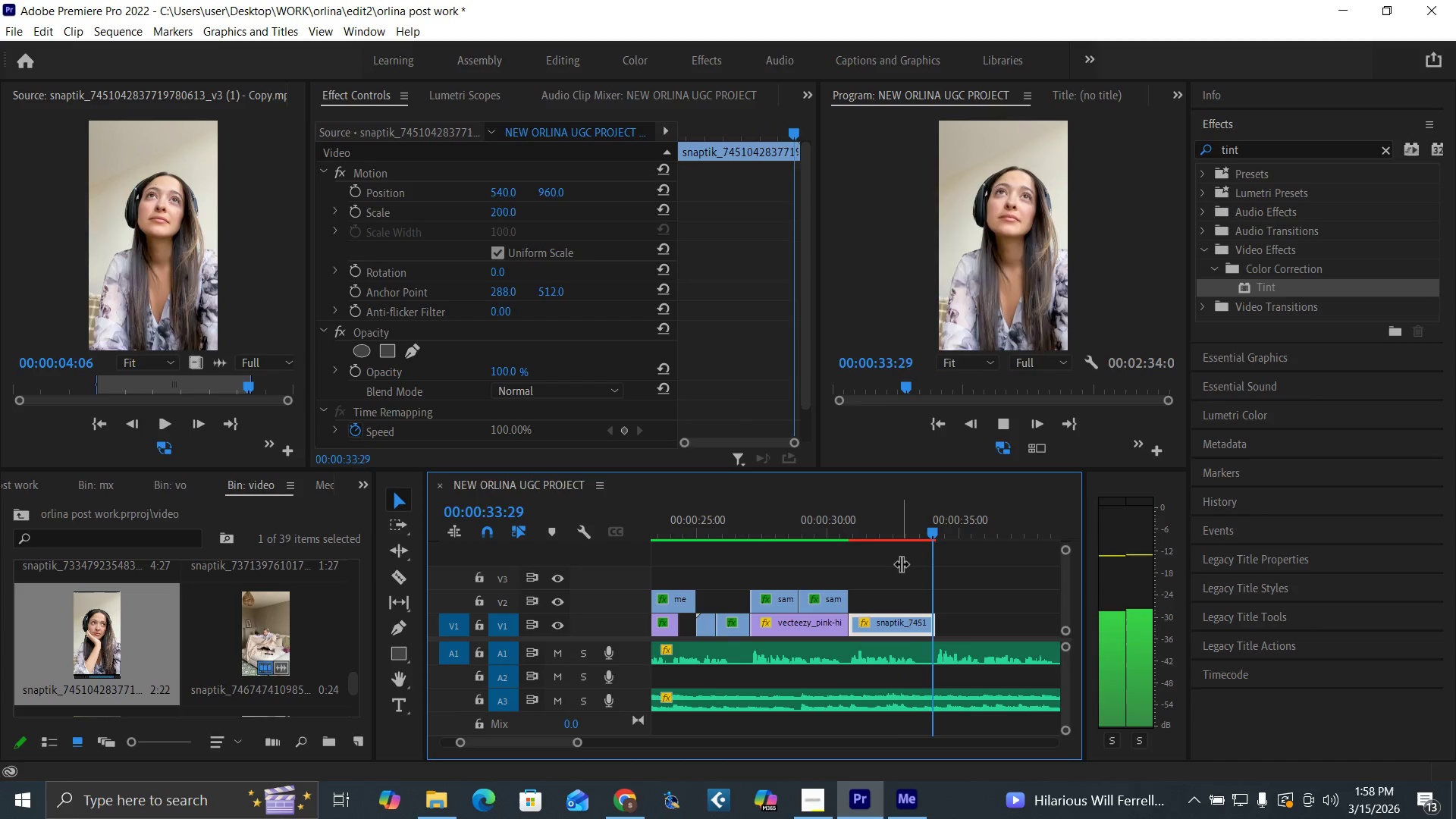 
key(Space)
 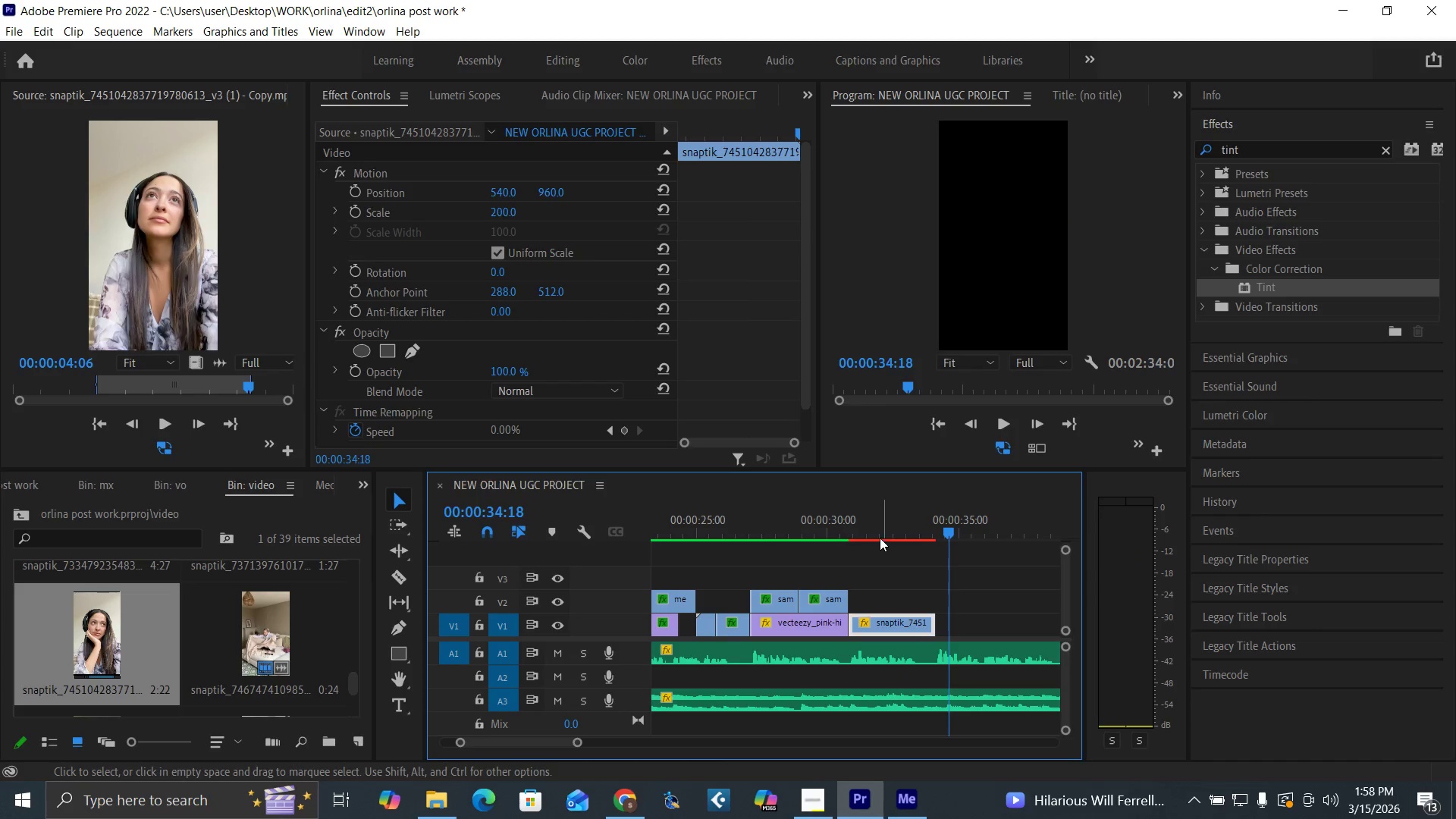 
left_click([879, 533])
 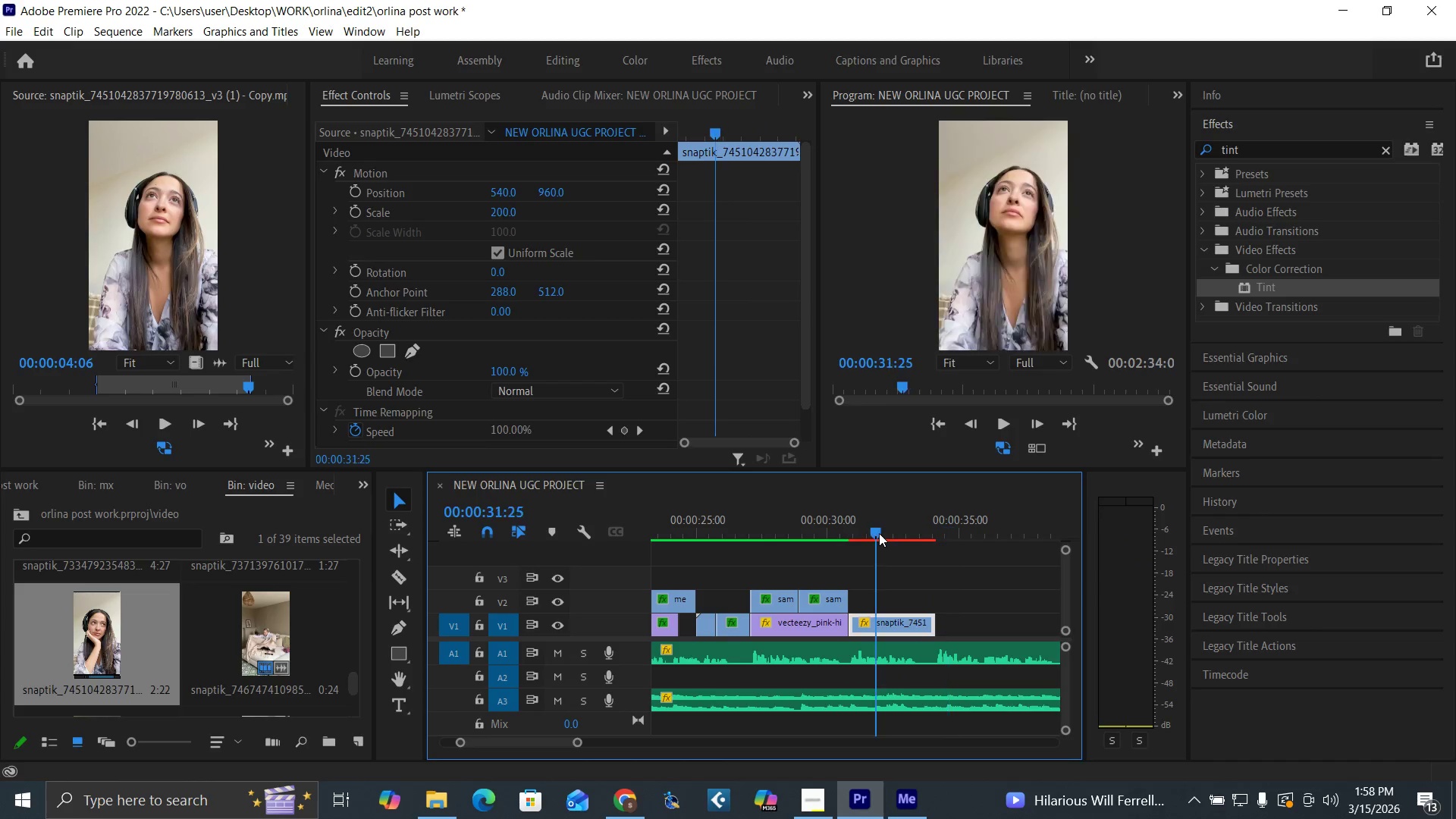 
key(Space)
 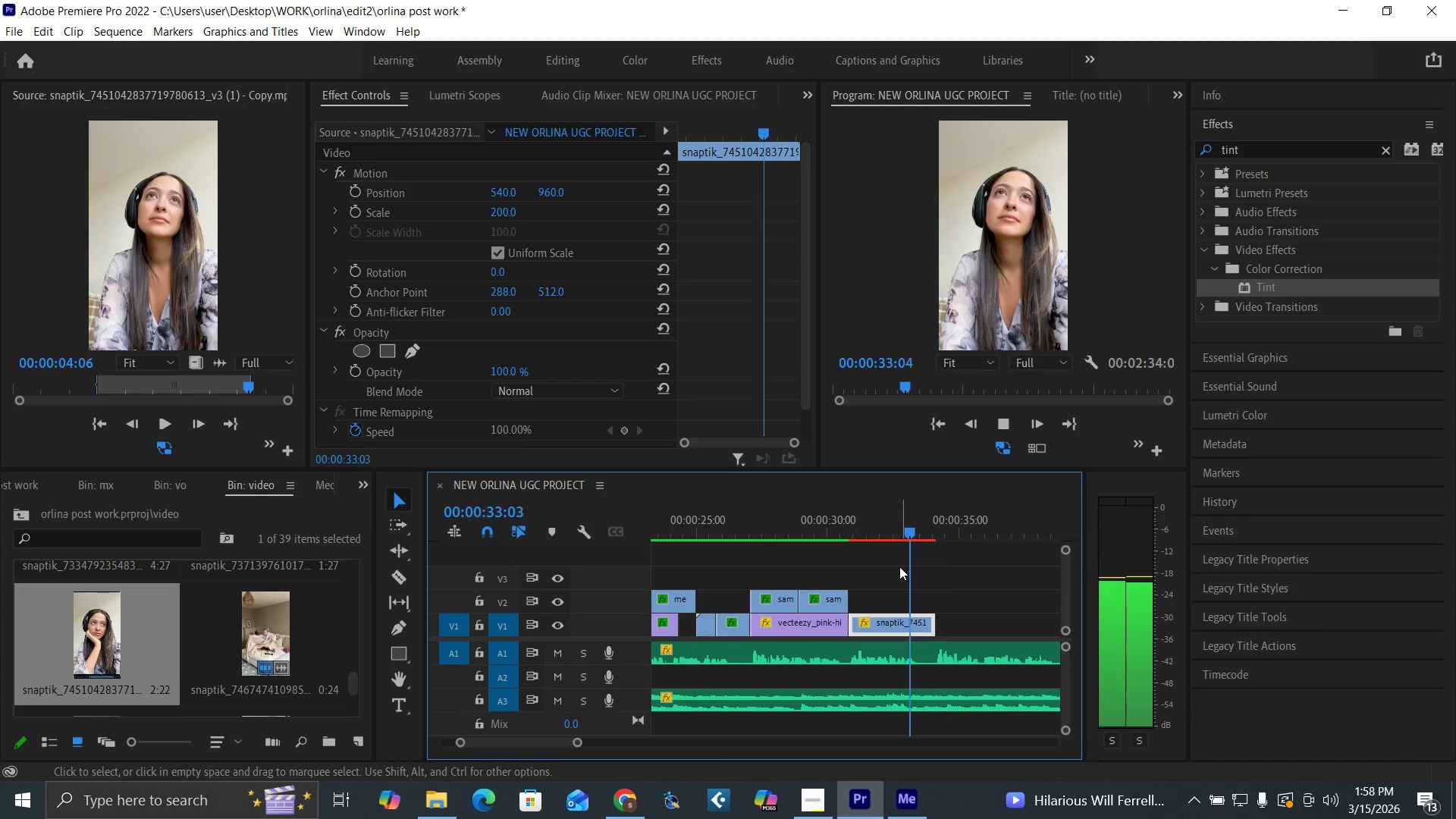 
key(Space)
 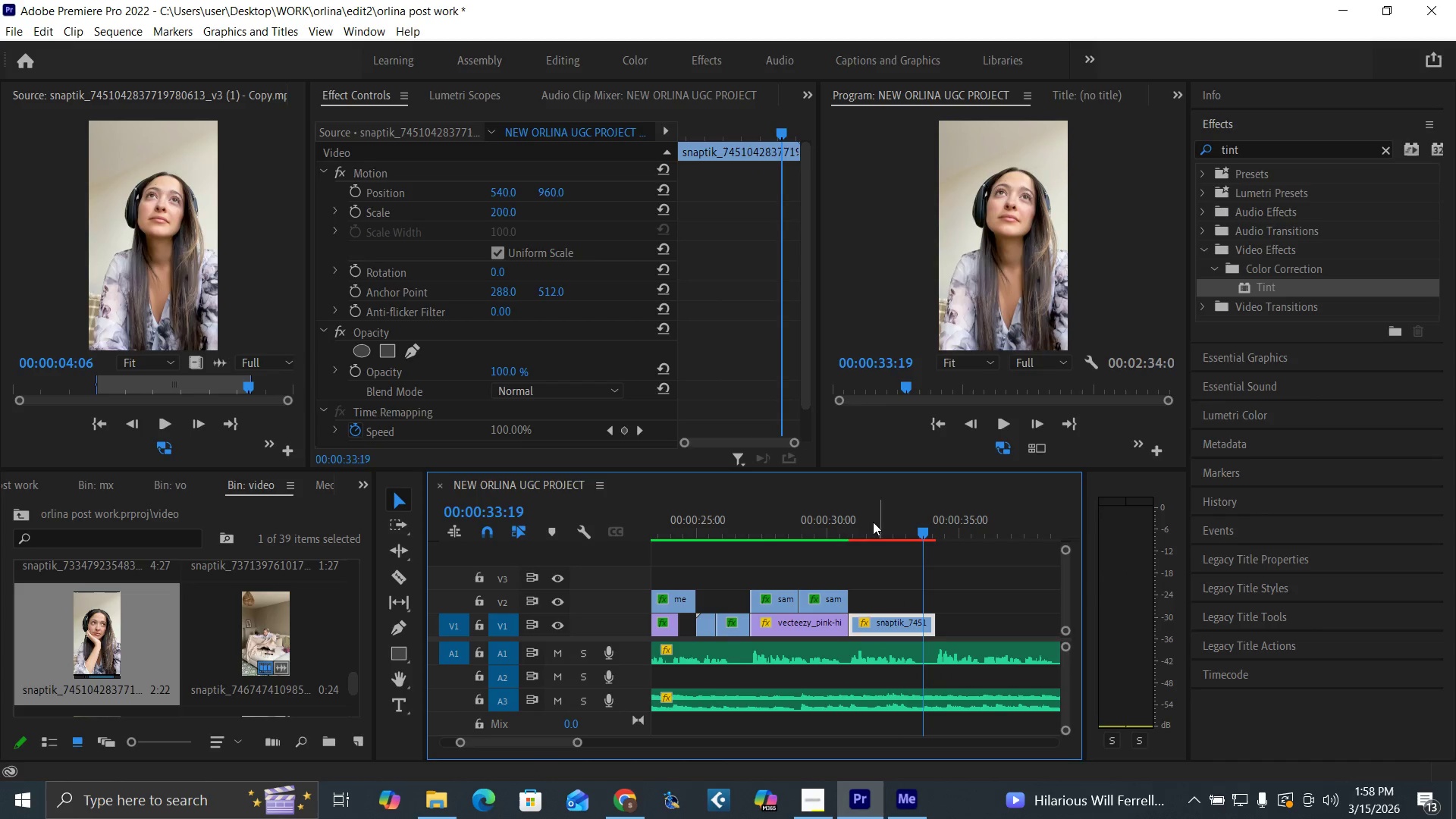 
left_click([854, 525])
 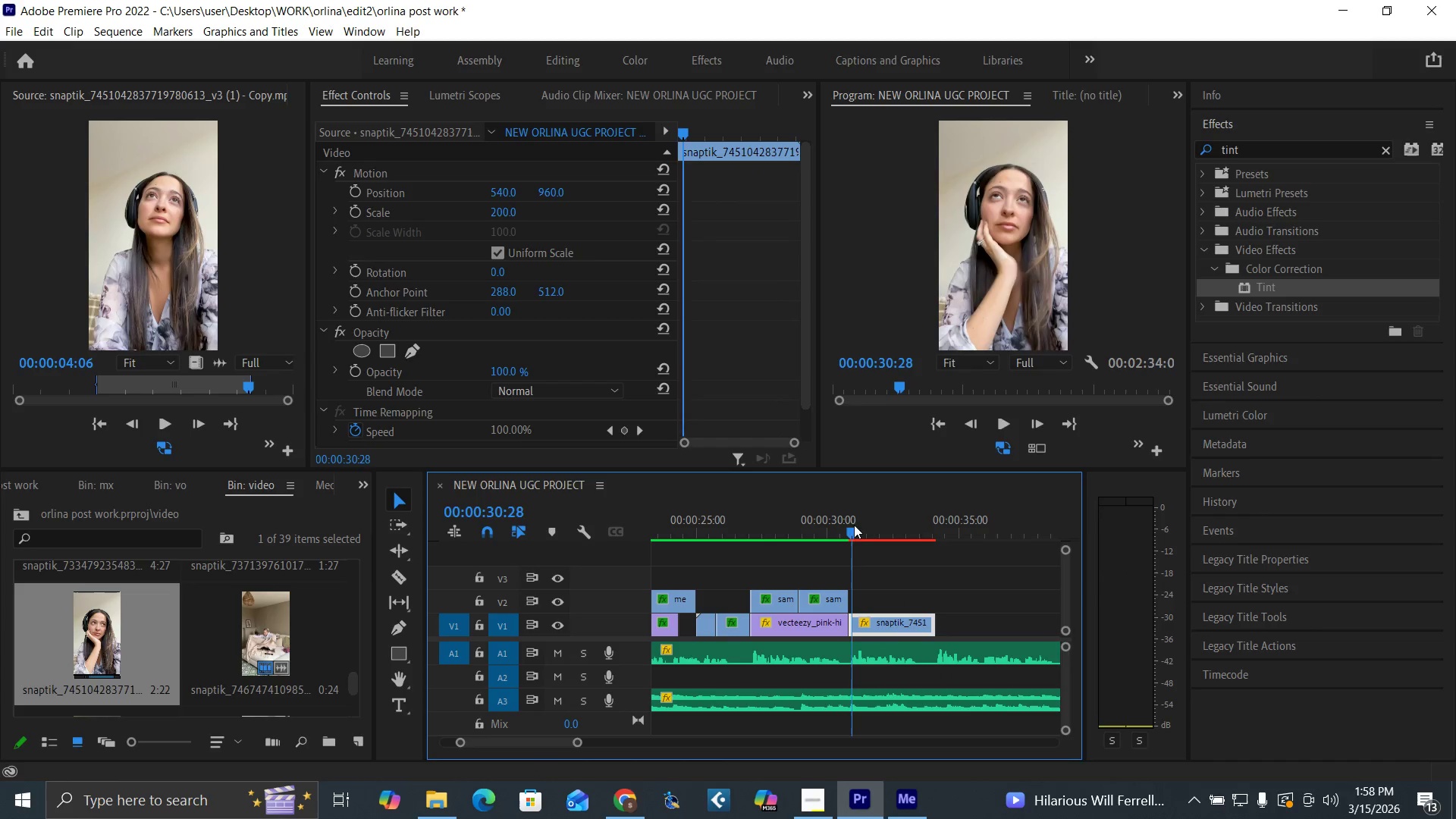 
key(Space)
 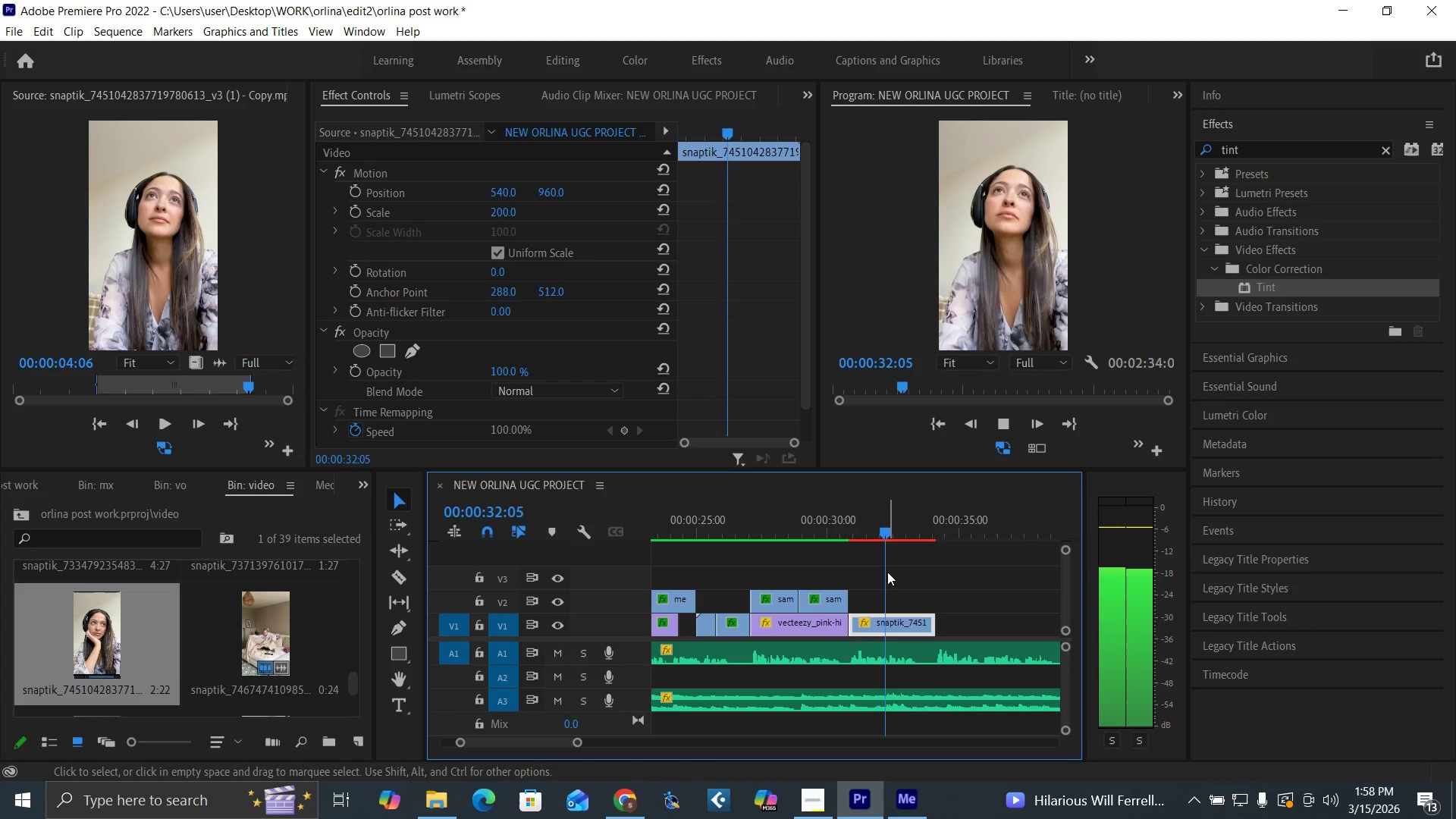 
key(Space)
 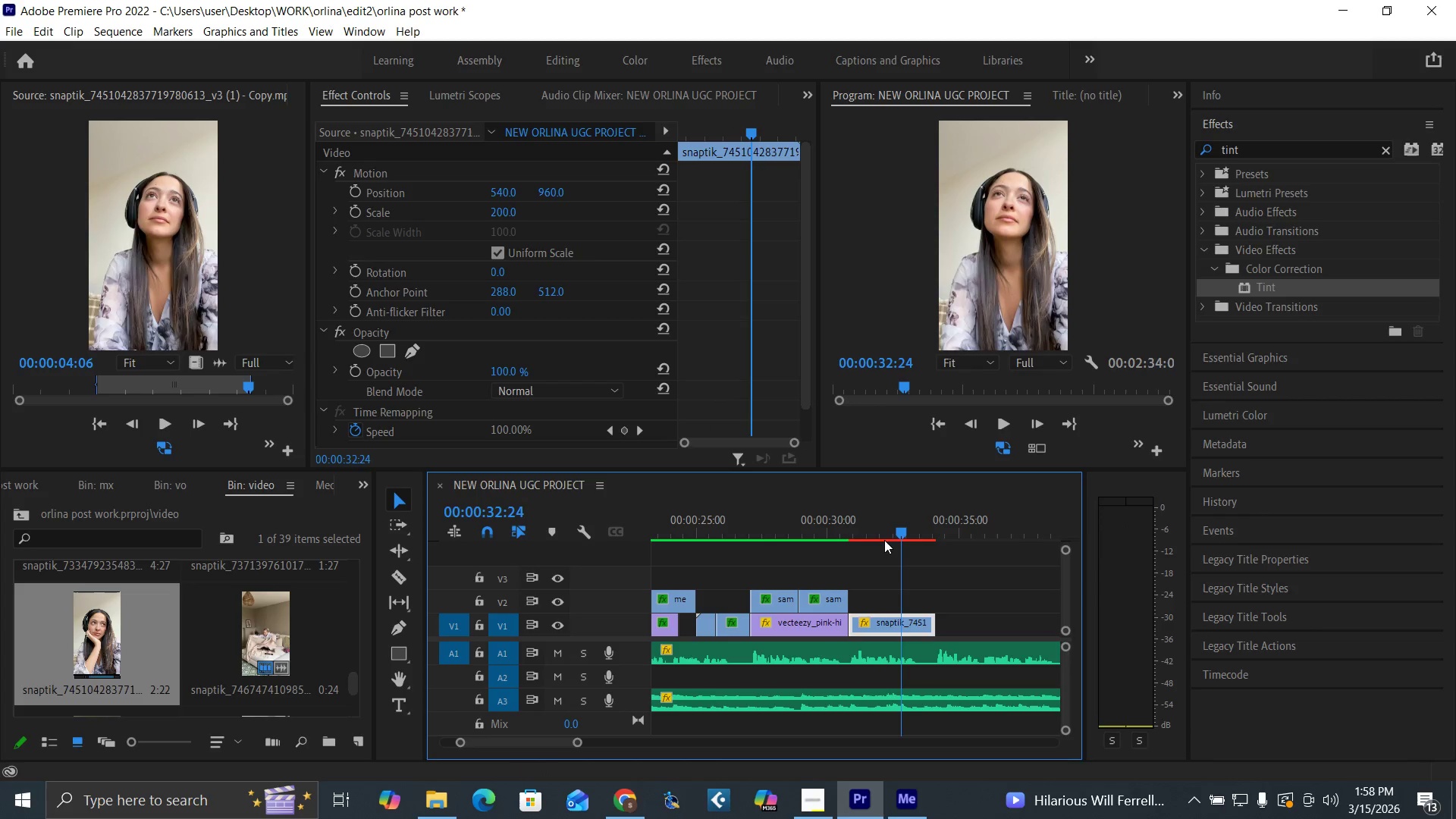 
key(ArrowLeft)
 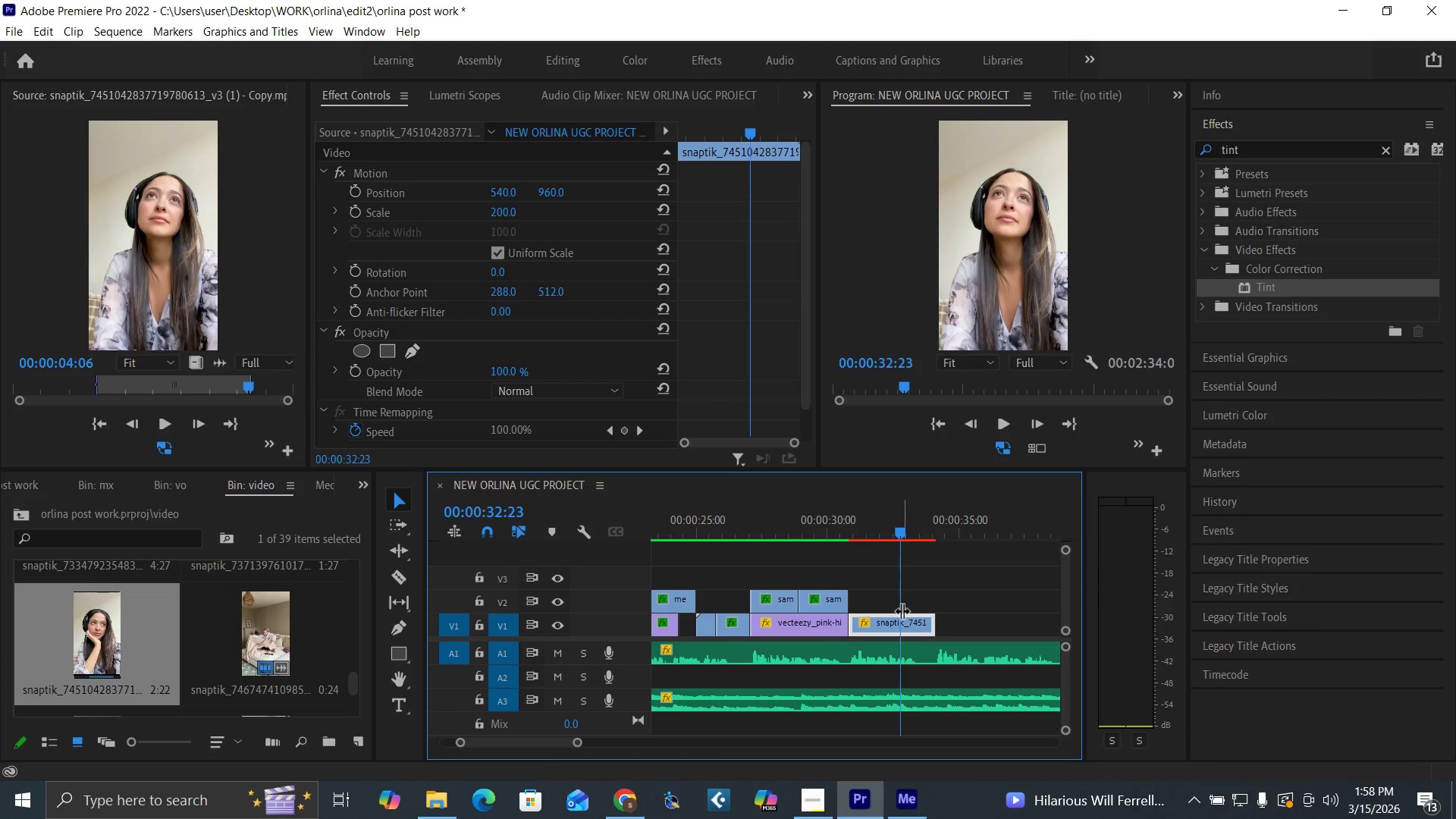 
key(C)
 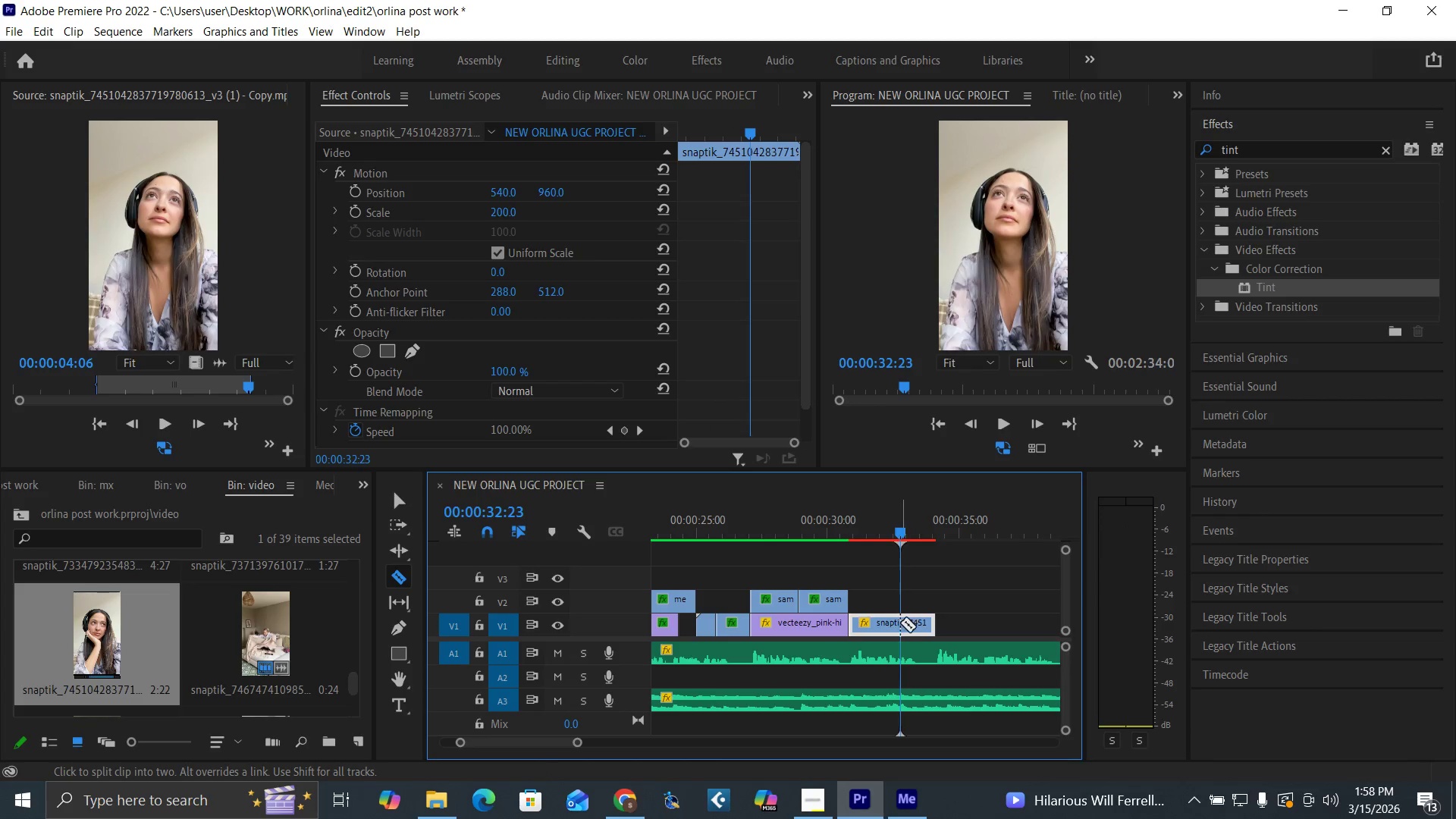 
left_click([900, 623])
 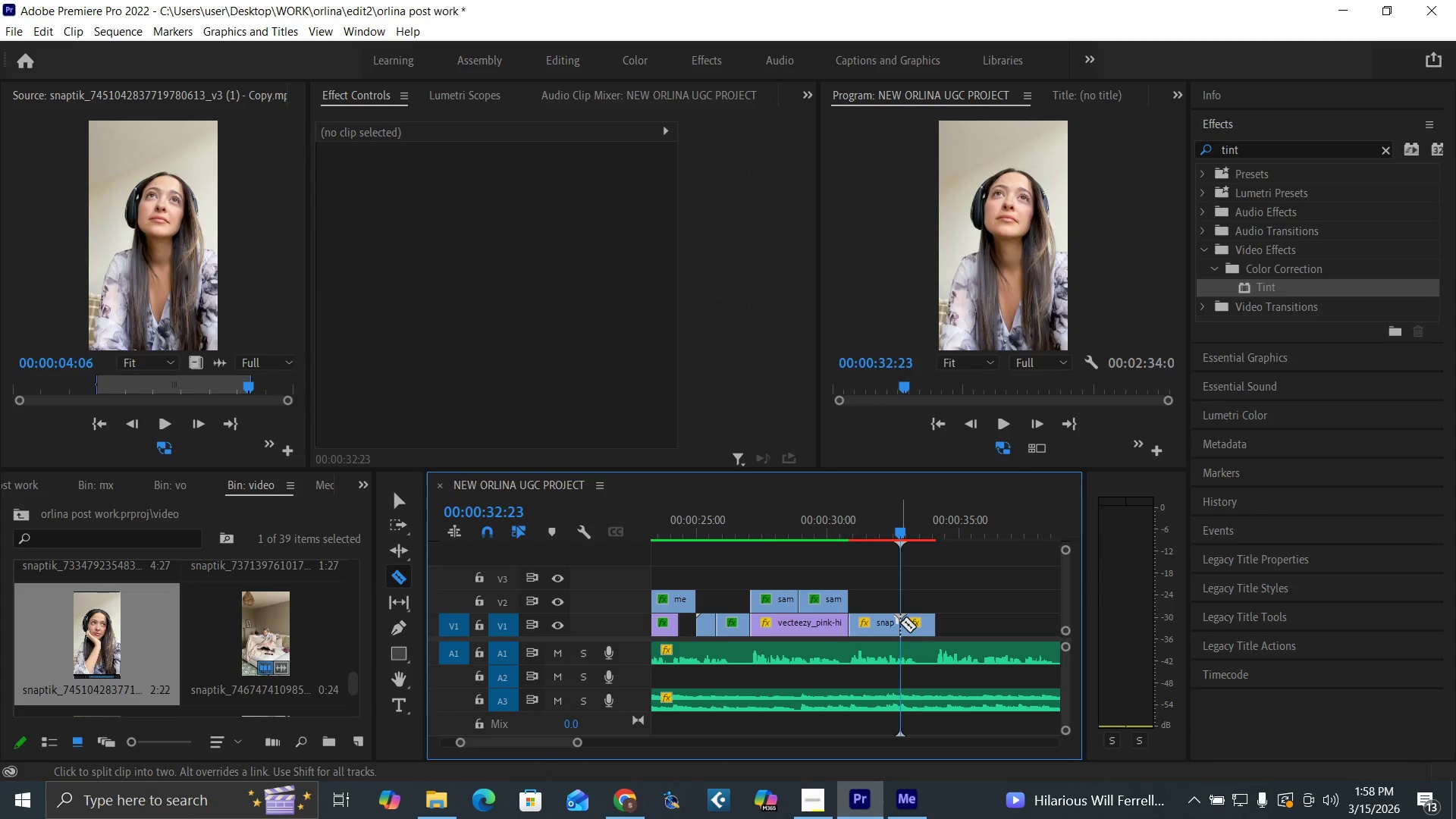 
key(V)
 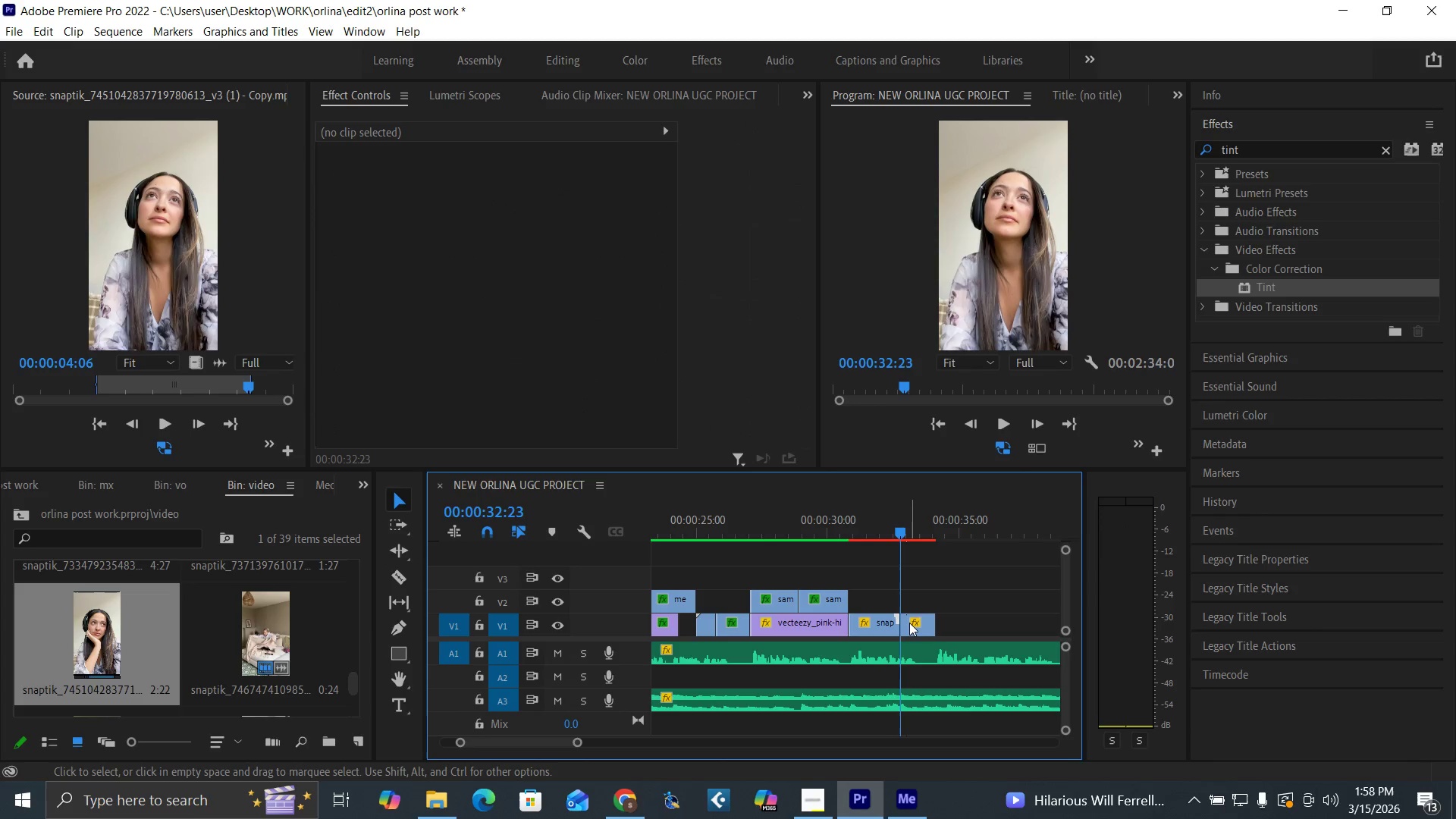 
left_click([909, 623])
 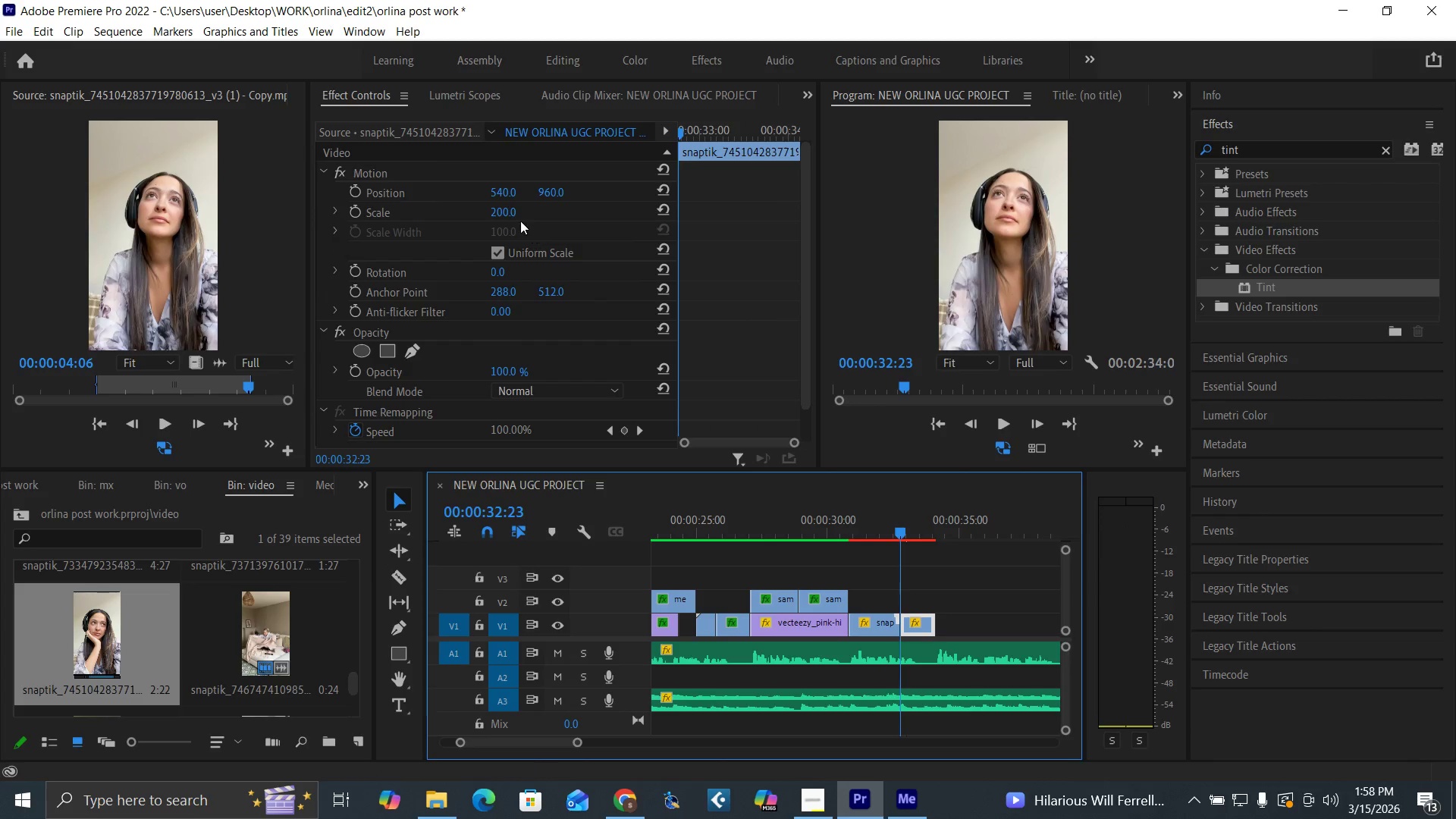 
left_click([506, 212])
 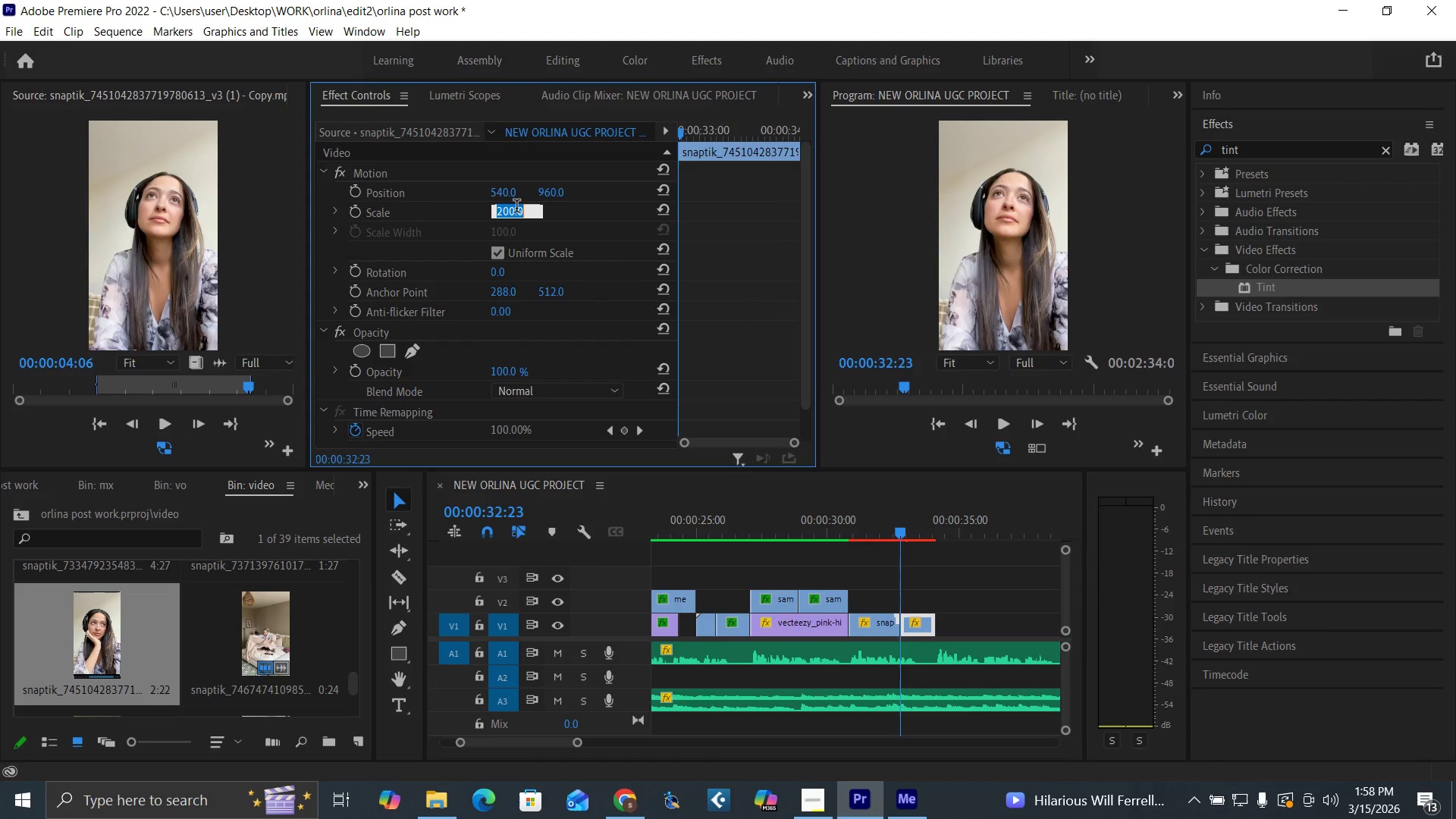 
type(300)
 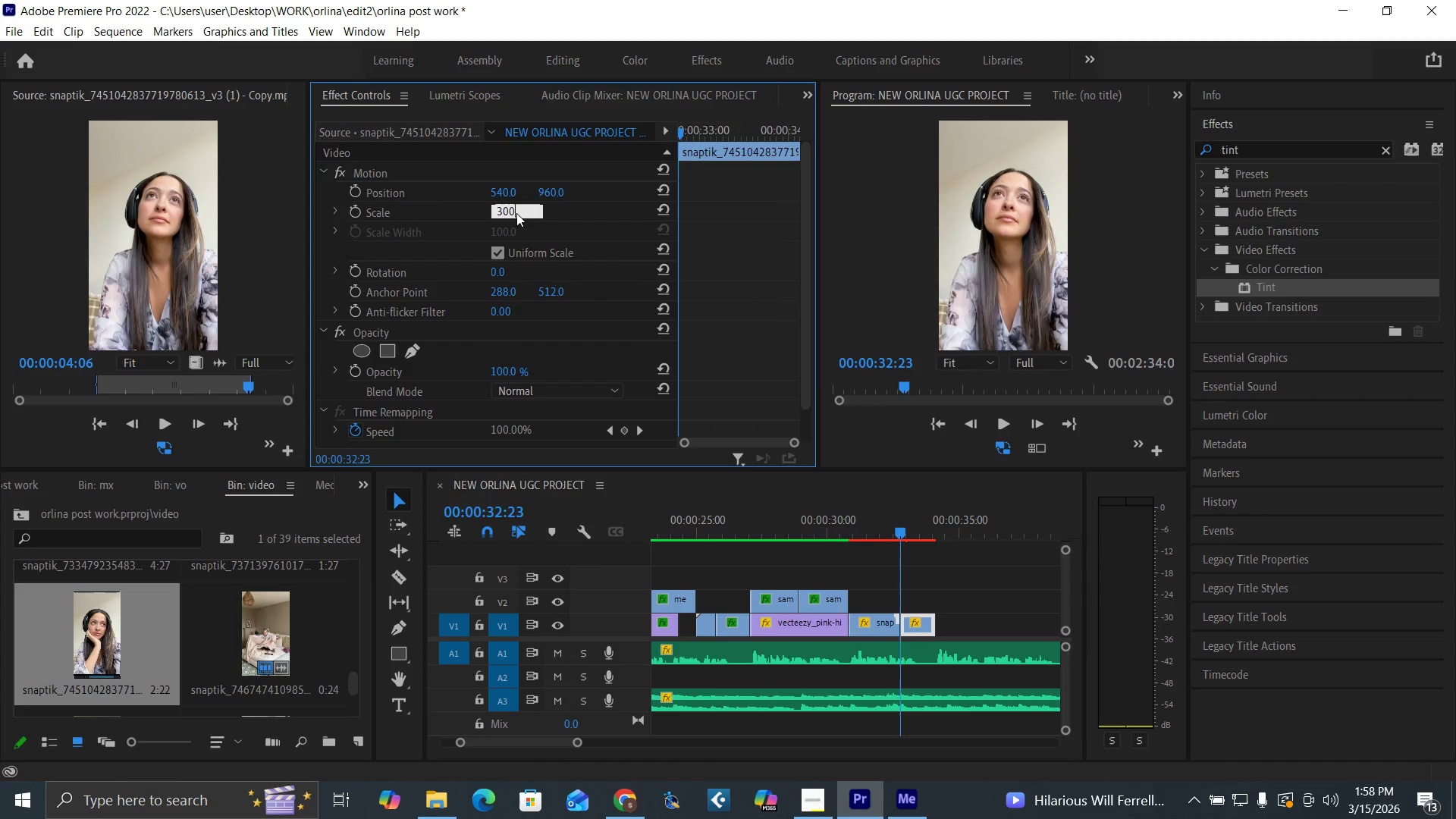 
key(Enter)
 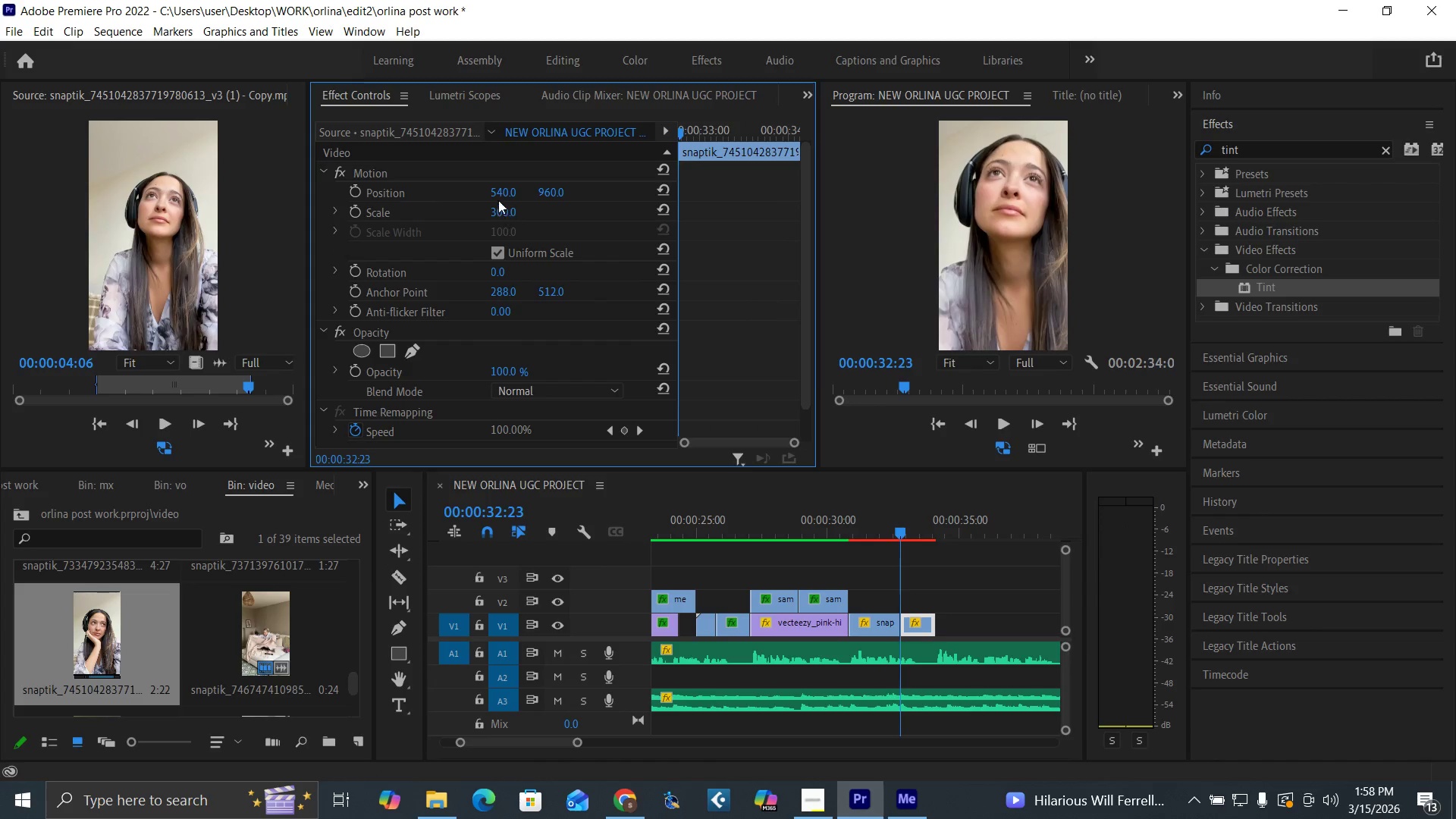 
left_click_drag(start_coordinate=[496, 194], to_coordinate=[392, 222])
 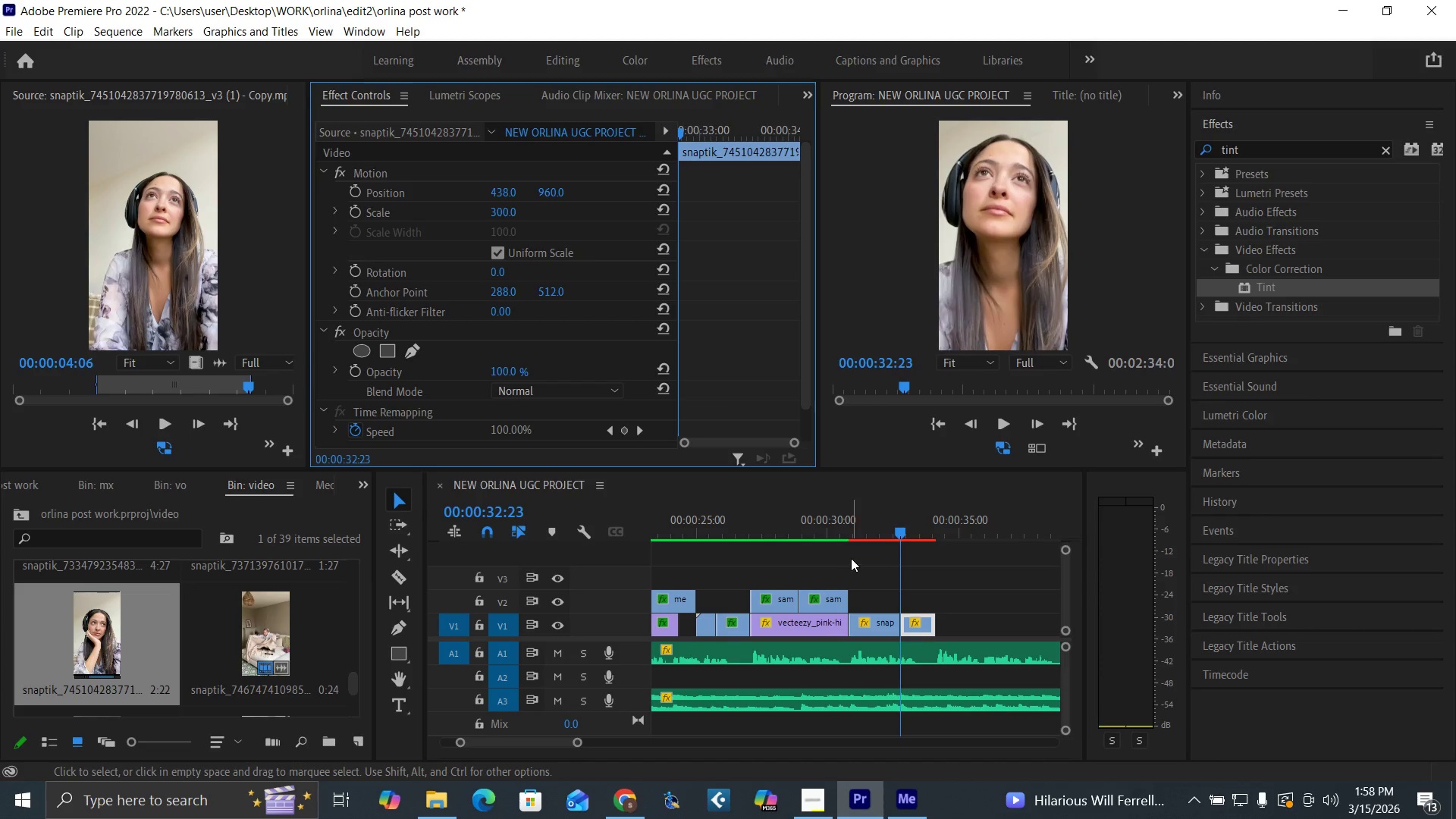 
left_click([832, 531])
 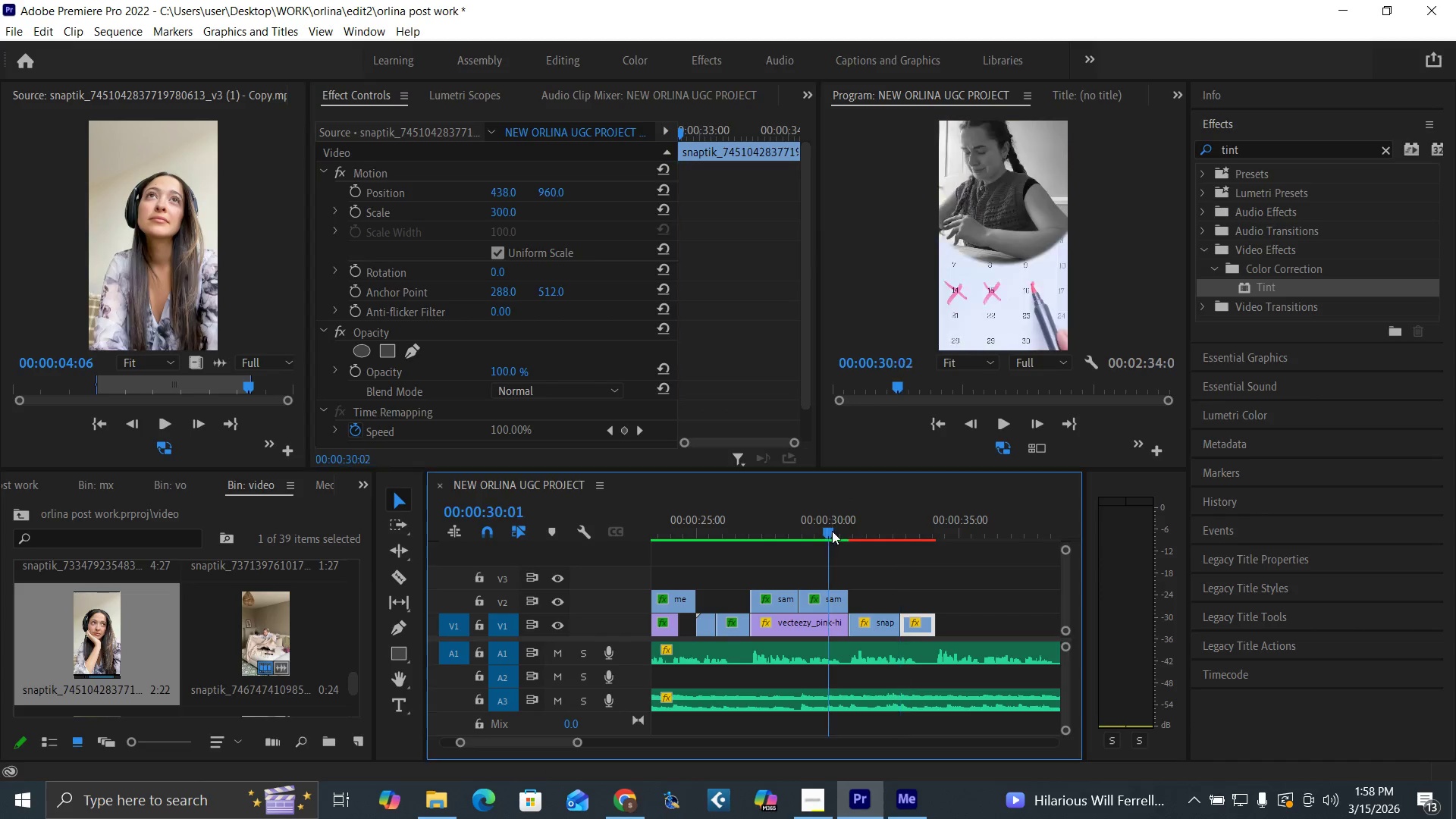 
key(Space)
 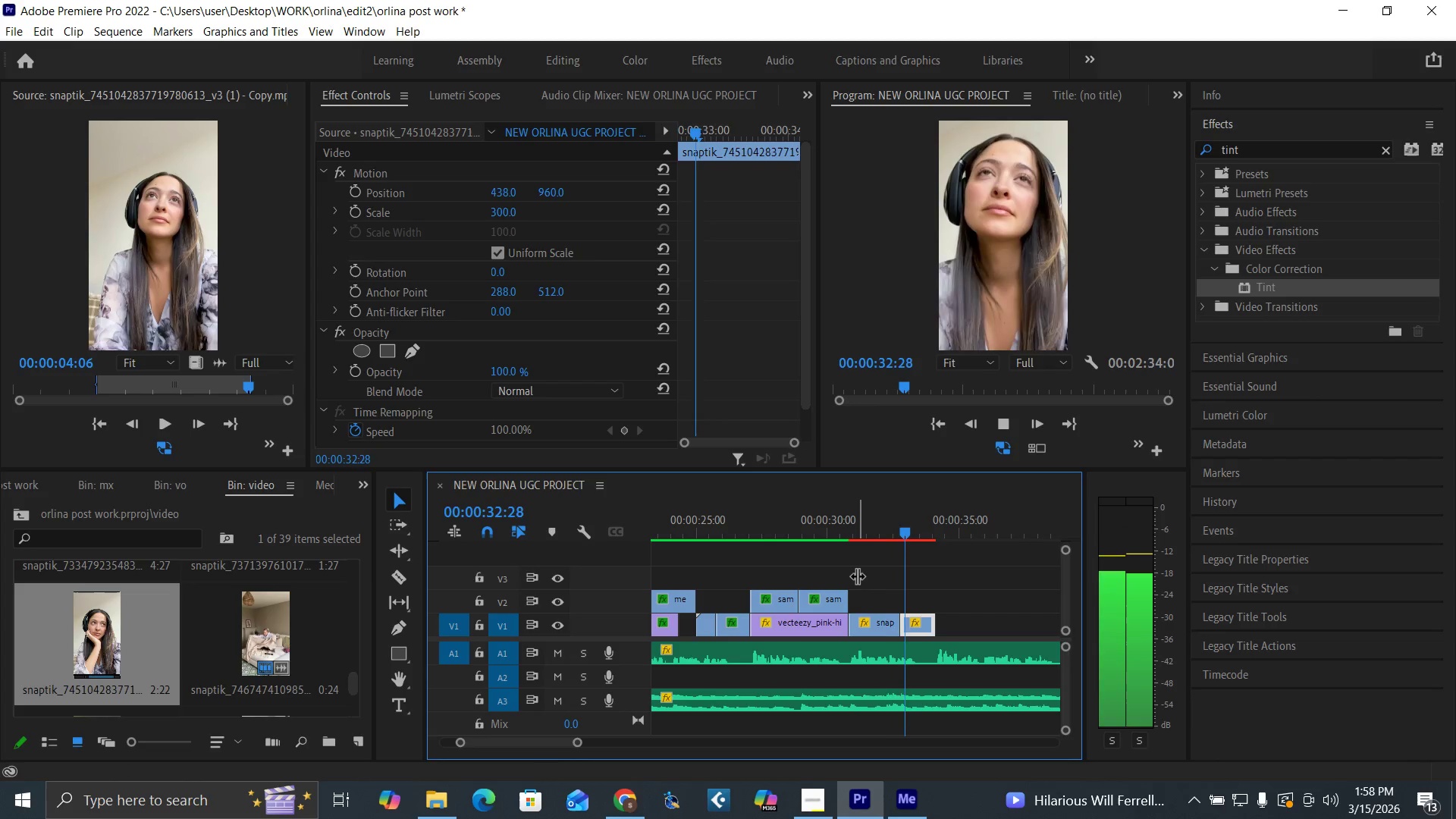 
left_click([830, 533])
 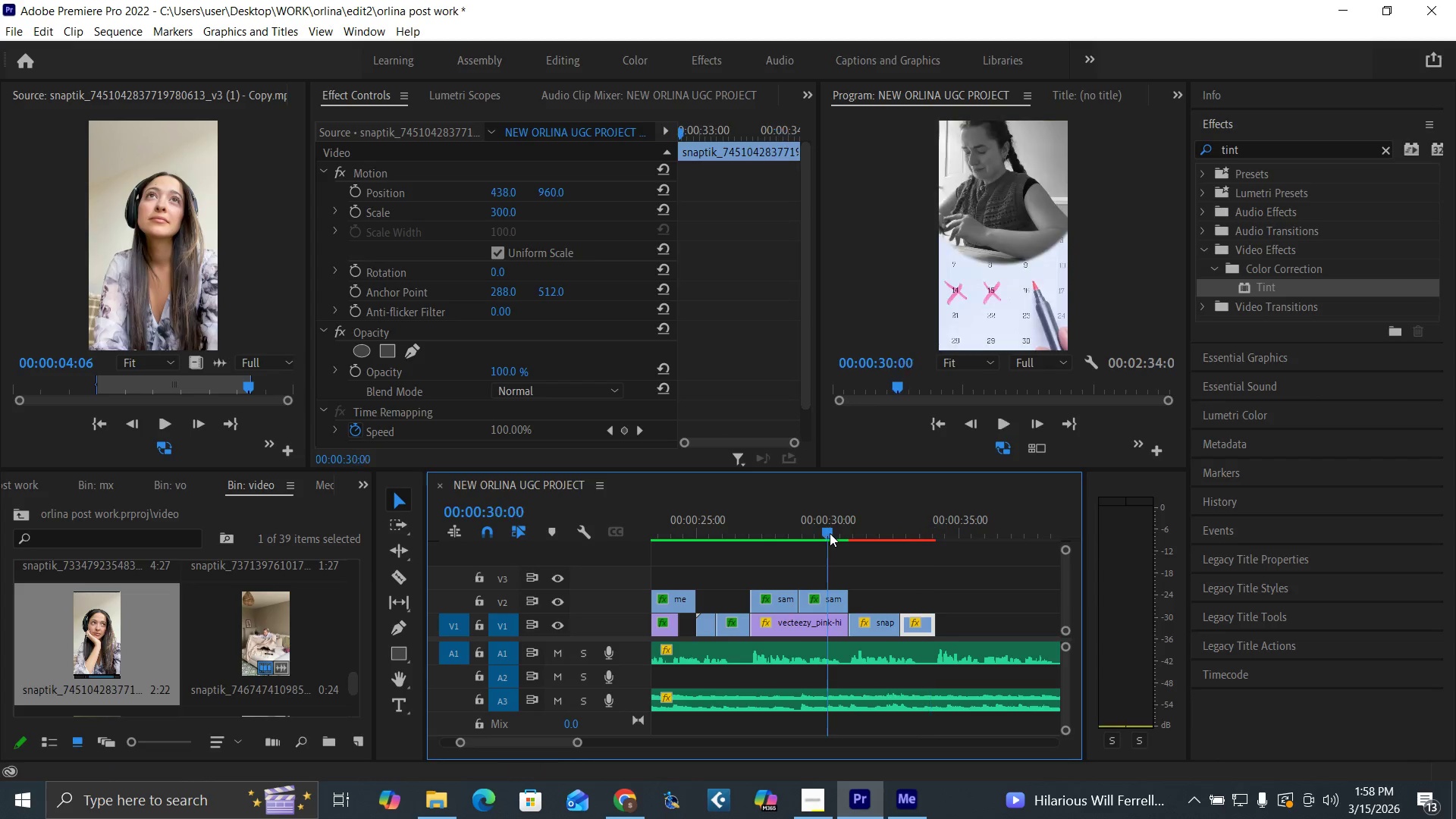 
key(Space)
 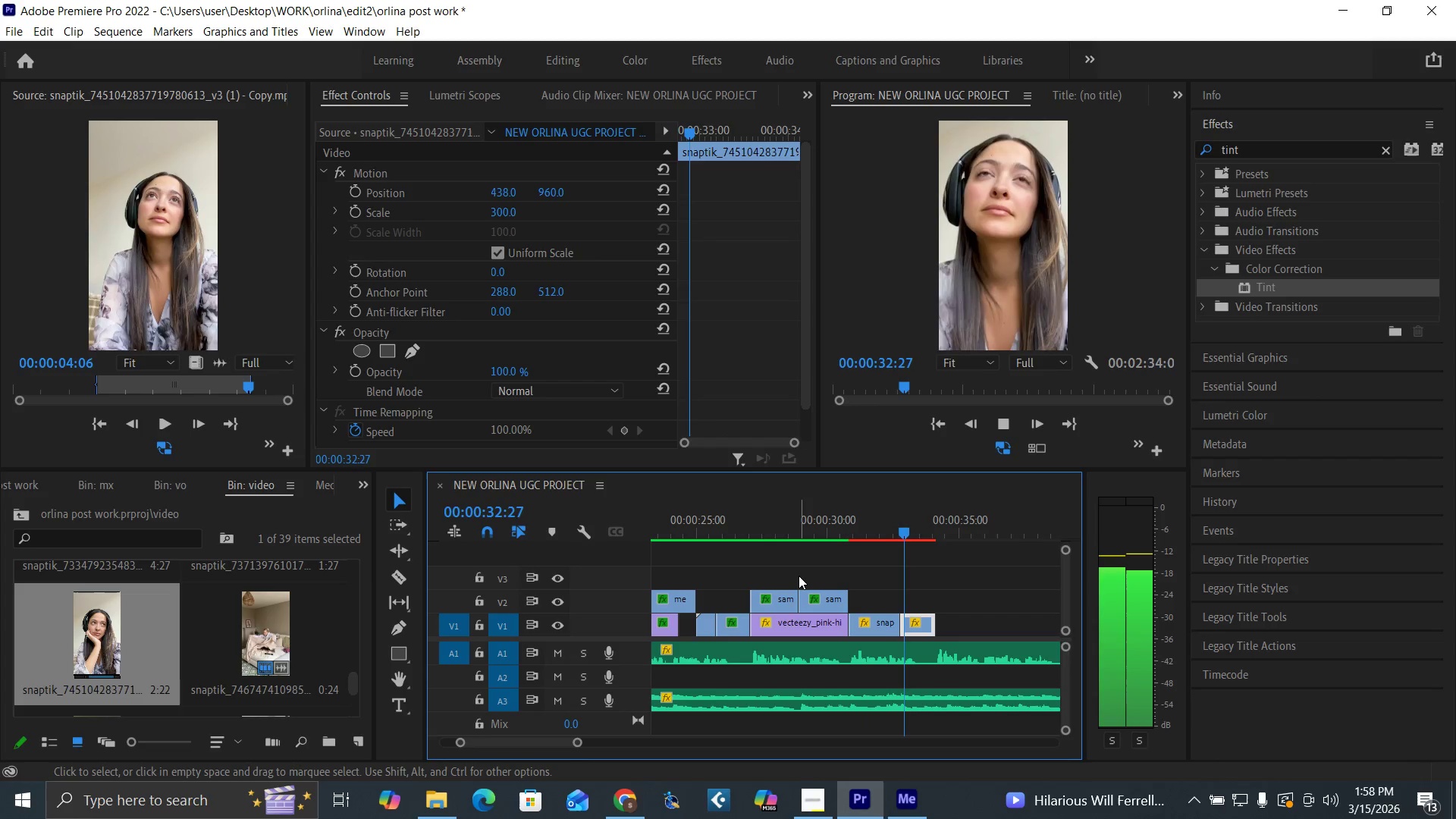 
key(Space)
 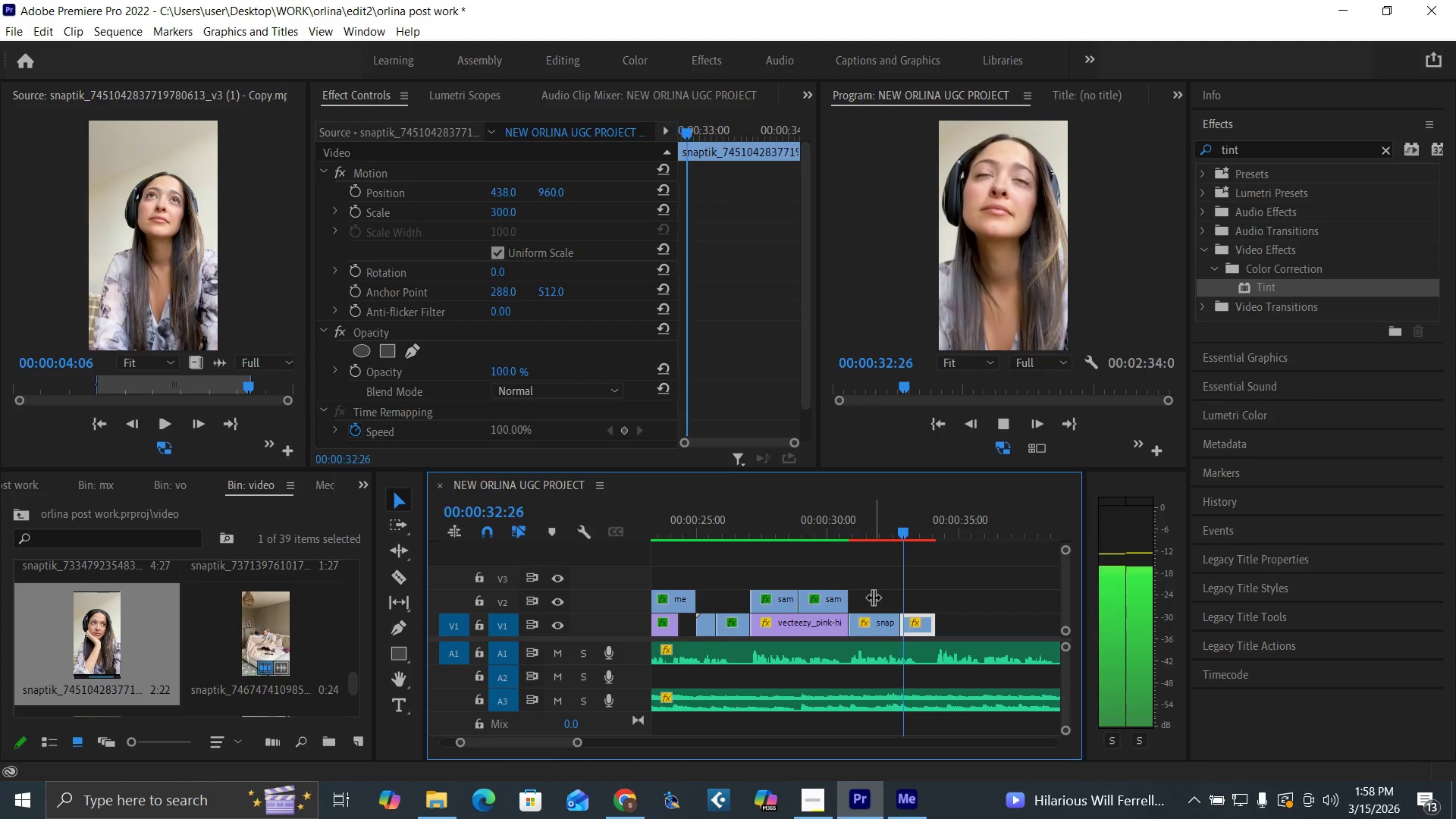 
left_click([821, 527])
 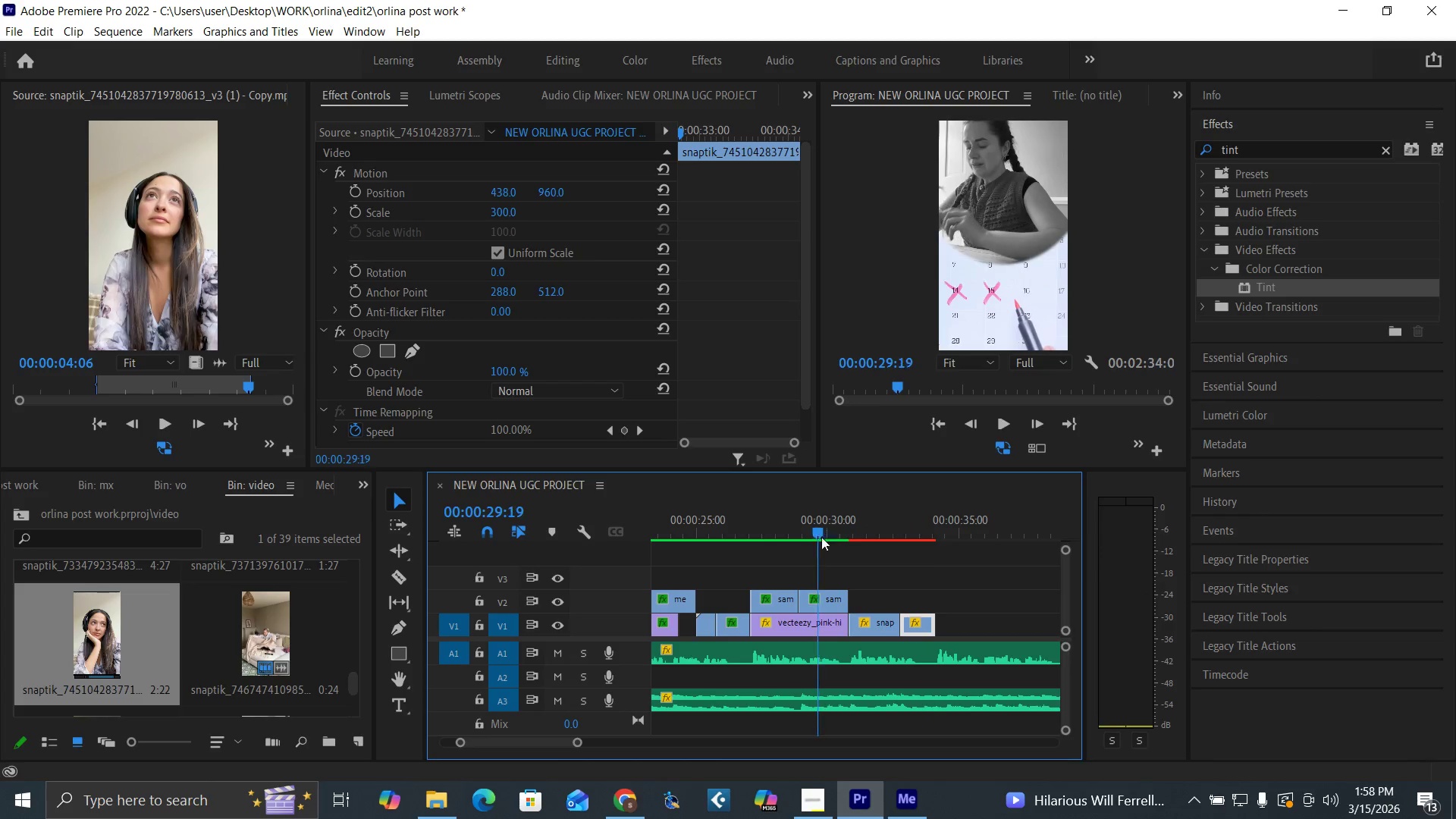 
key(Space)
 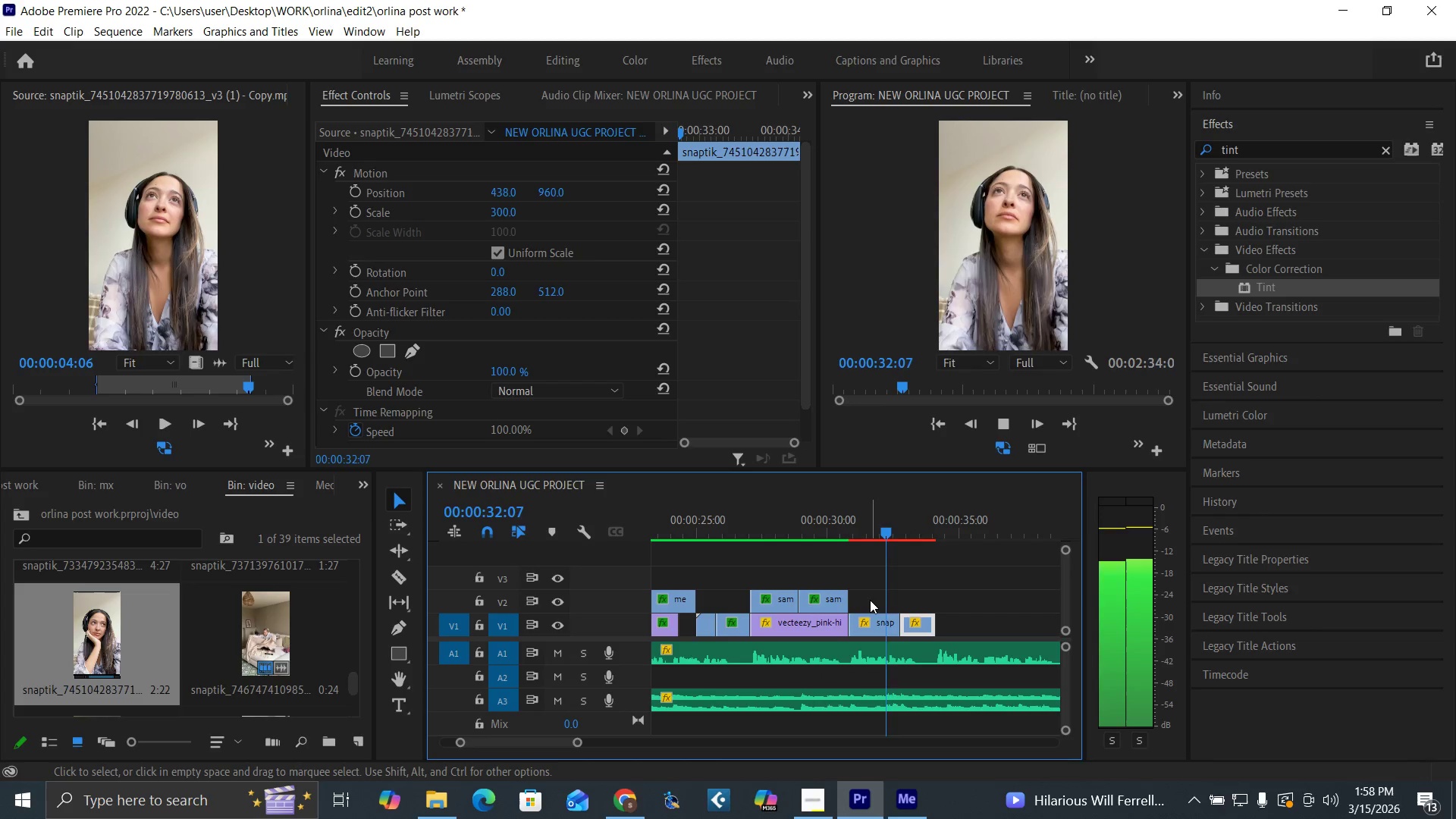 
key(Space)
 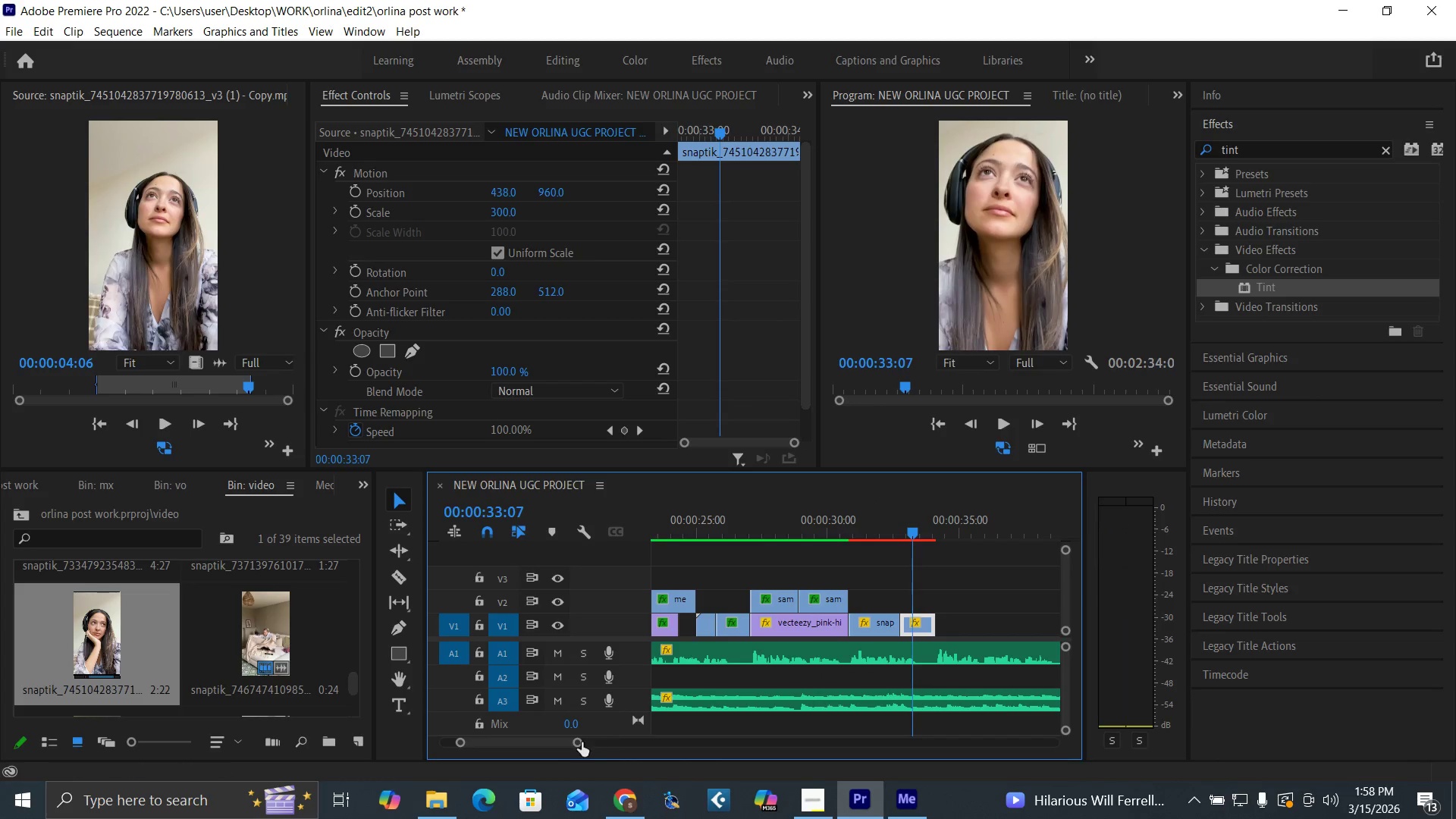 
left_click_drag(start_coordinate=[579, 743], to_coordinate=[563, 745])
 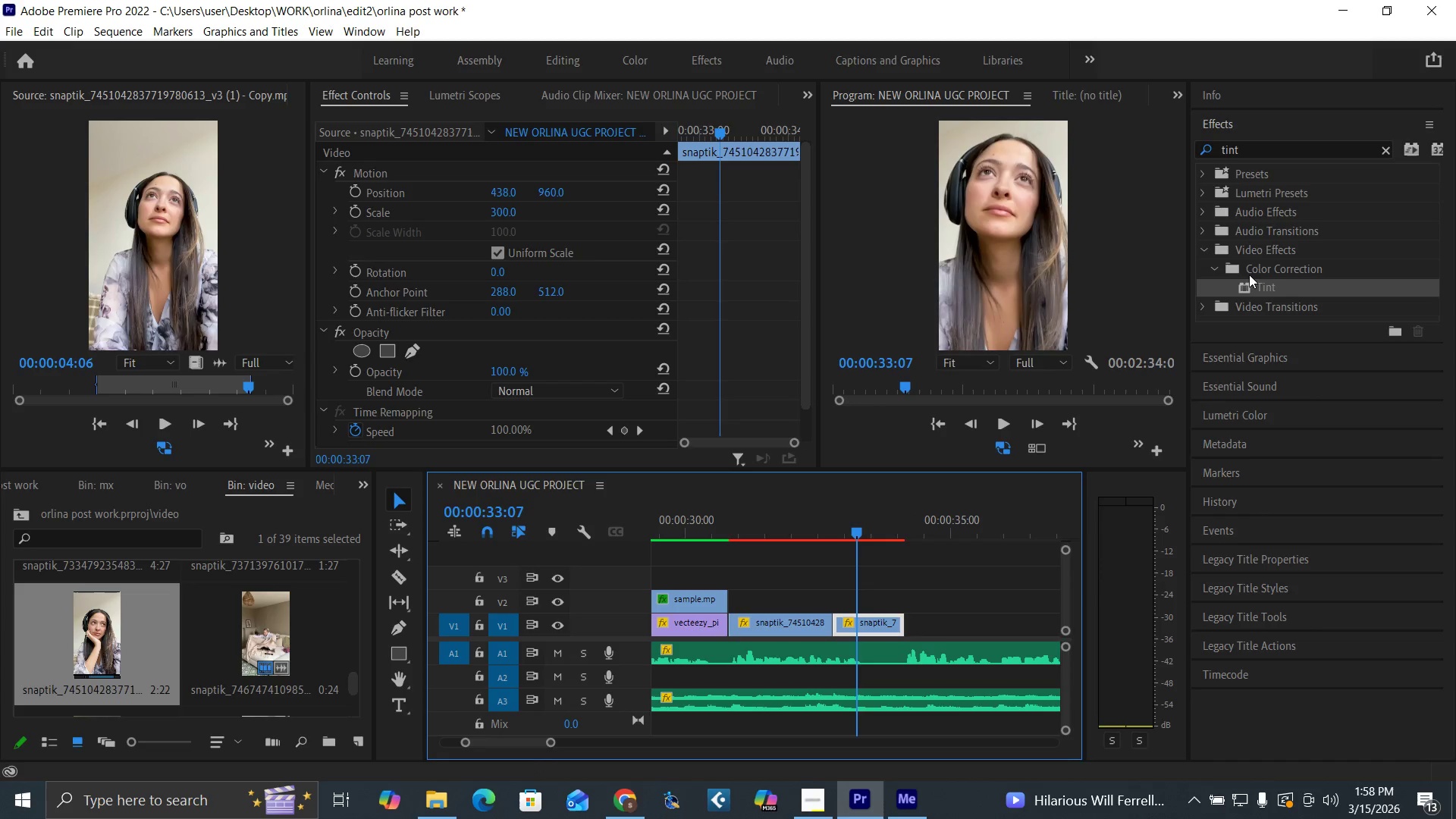 
left_click_drag(start_coordinate=[1262, 281], to_coordinate=[885, 623])
 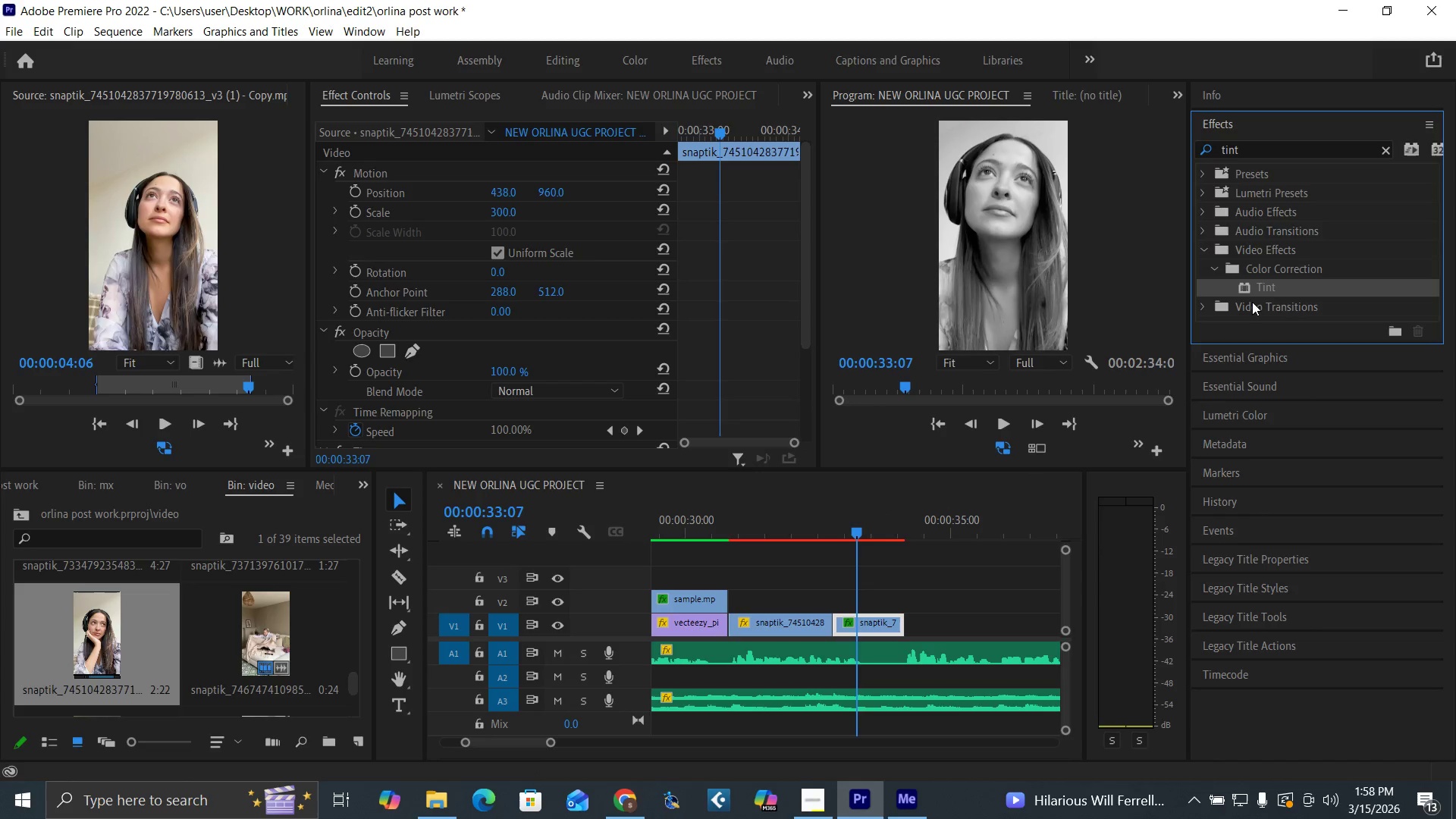 
left_click_drag(start_coordinate=[1259, 287], to_coordinate=[816, 620])
 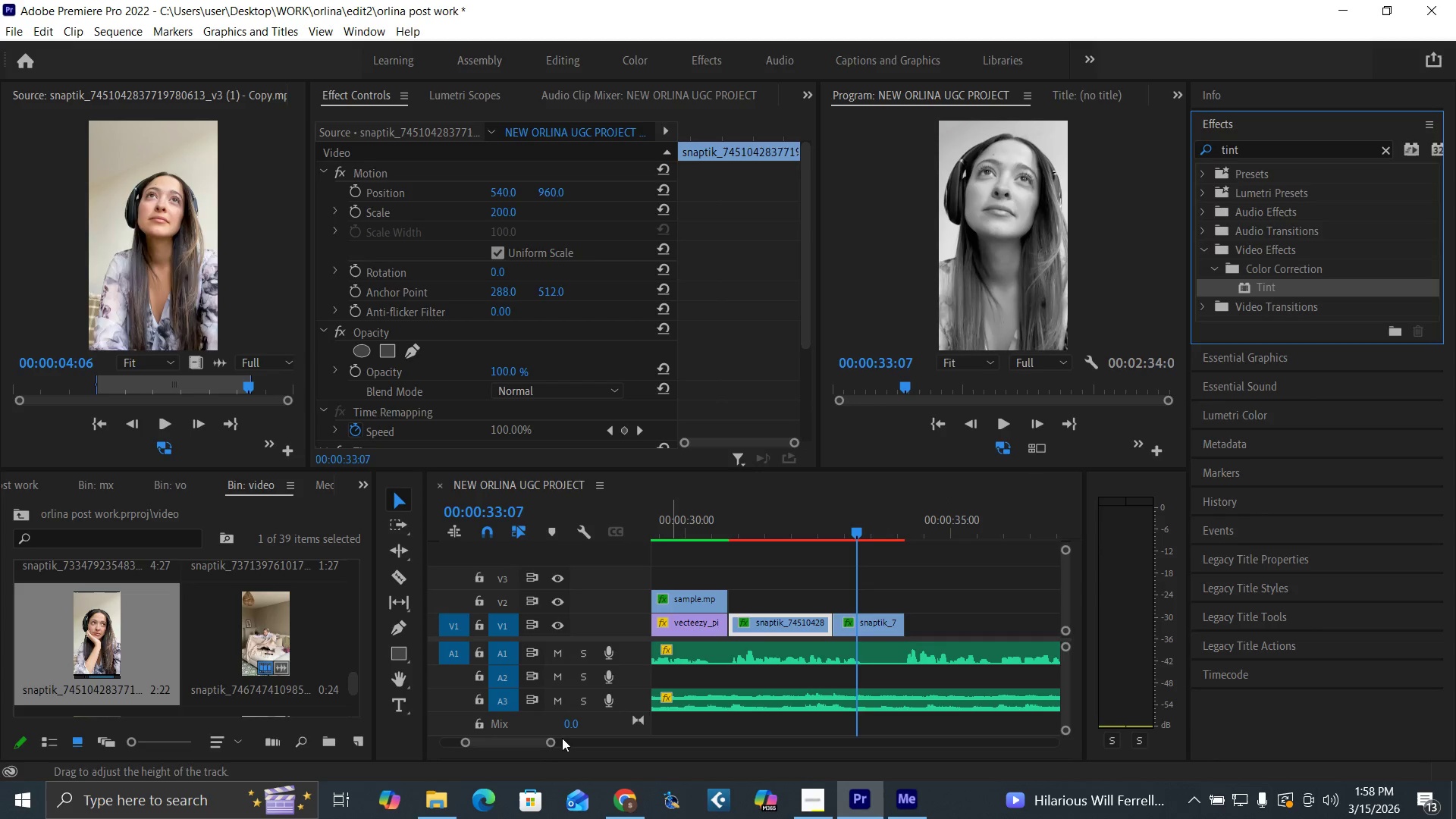 
left_click_drag(start_coordinate=[547, 748], to_coordinate=[555, 746])
 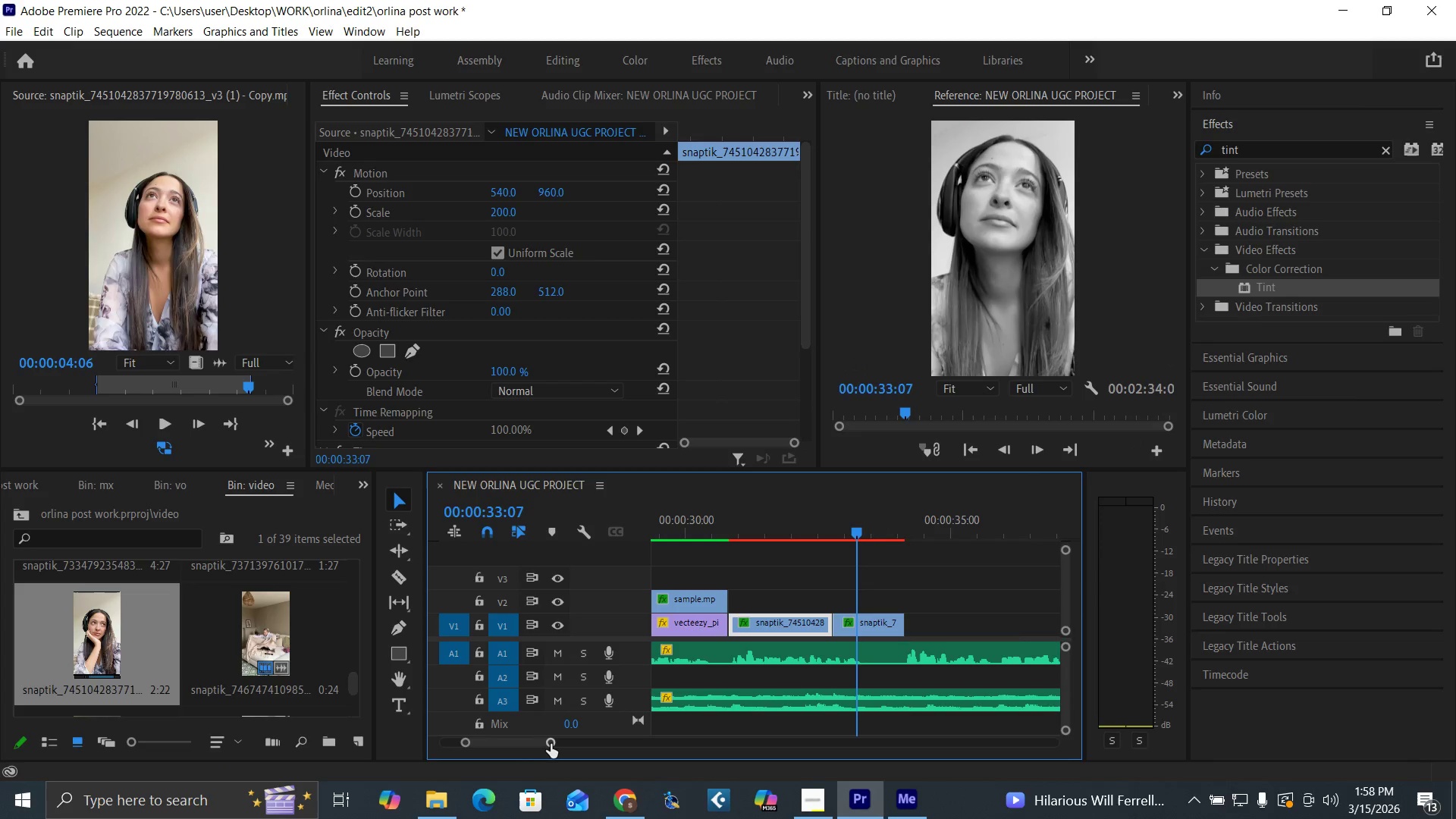 
left_click_drag(start_coordinate=[551, 744], to_coordinate=[583, 752])
 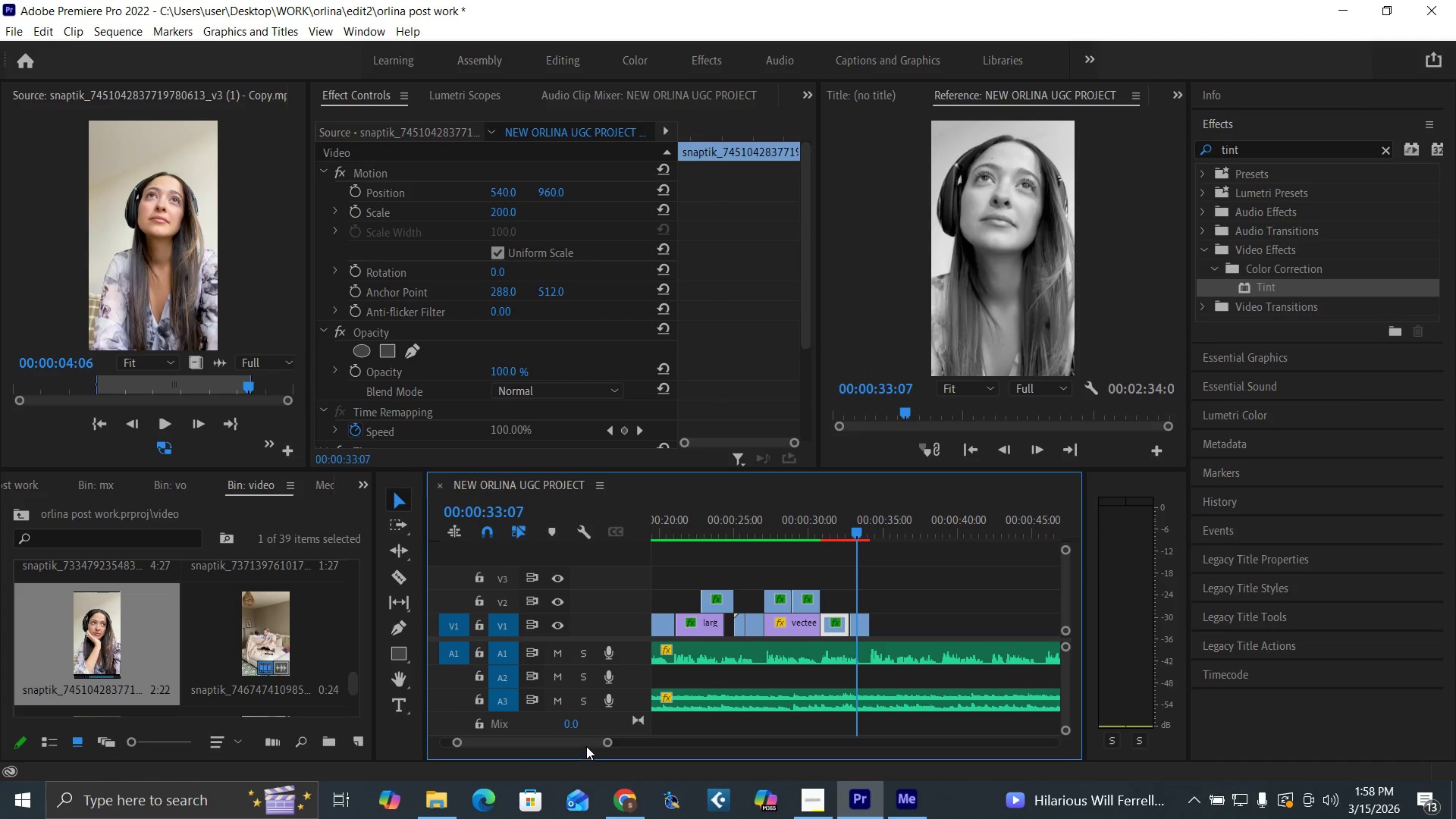 
key(Control+S)
 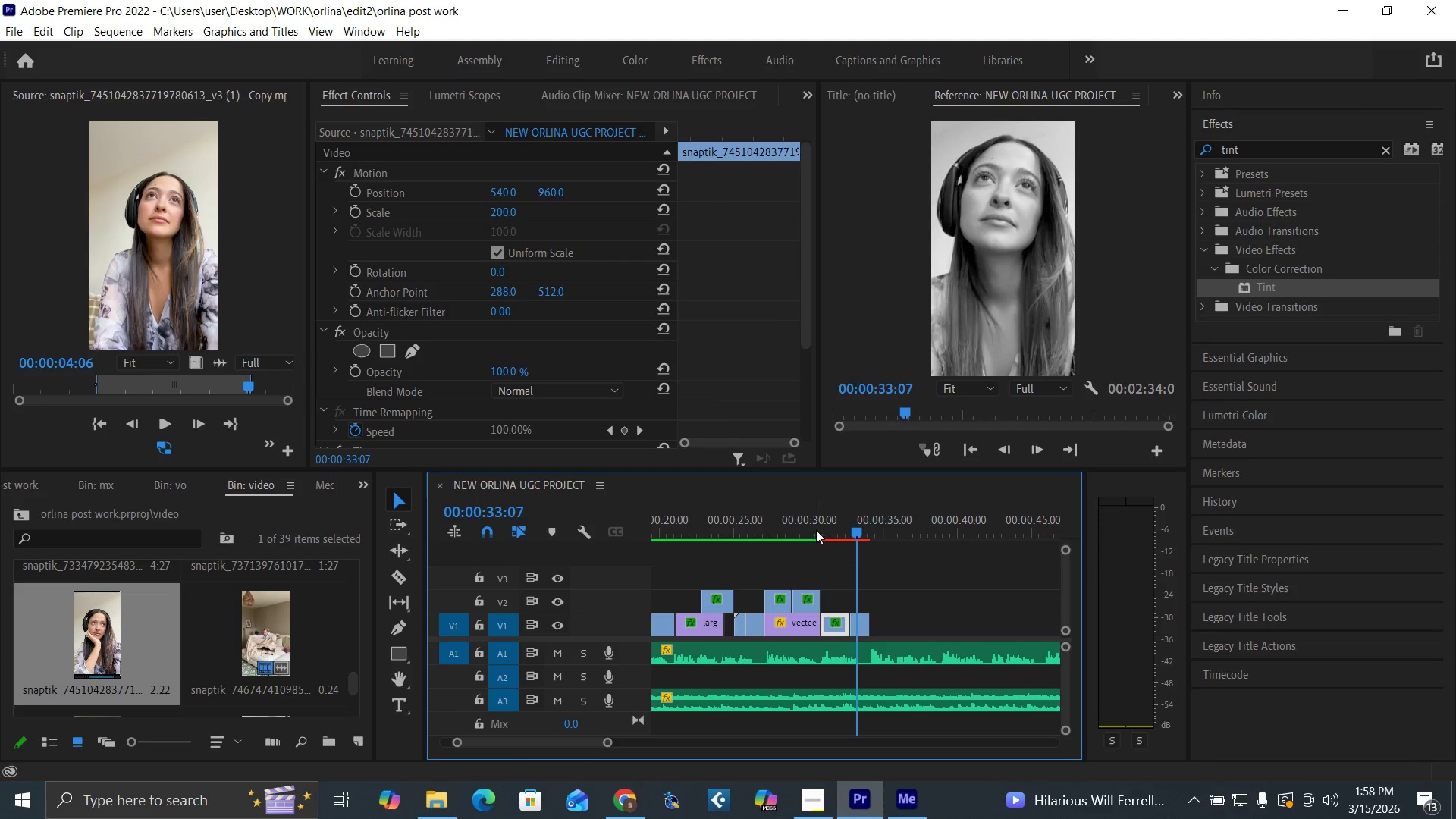 
left_click([816, 530])
 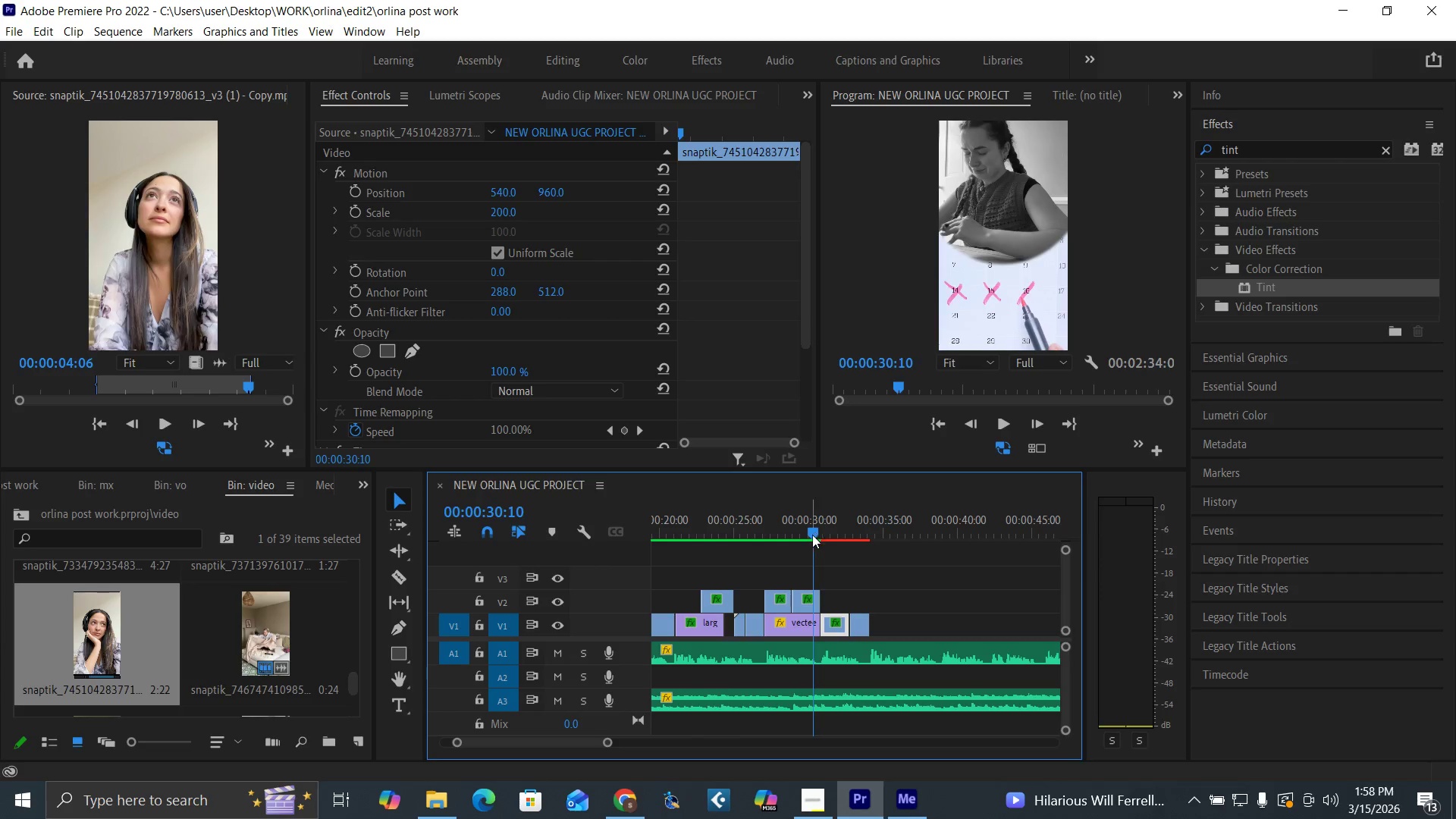 
key(Space)
 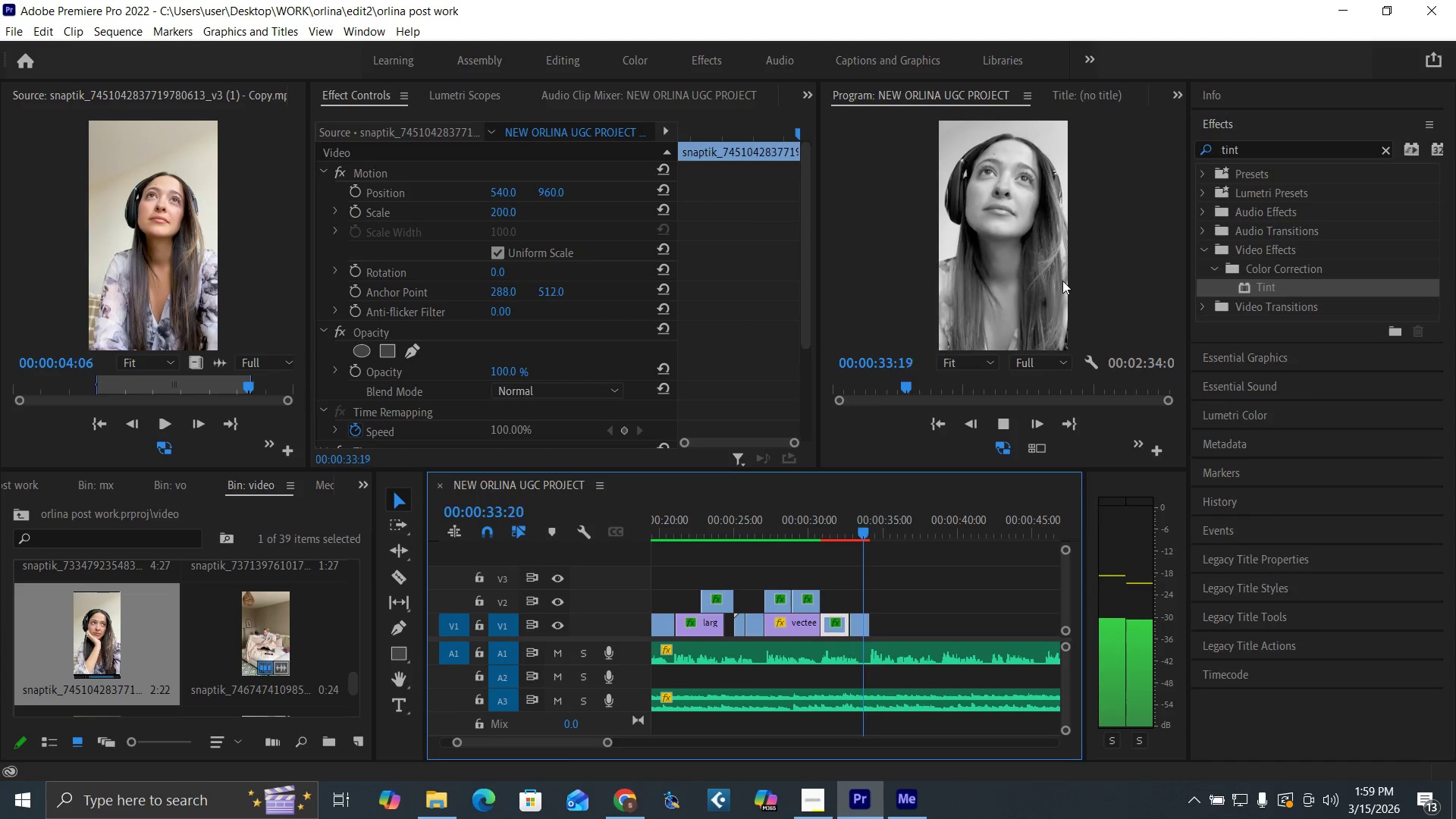 
left_click([831, 530])
 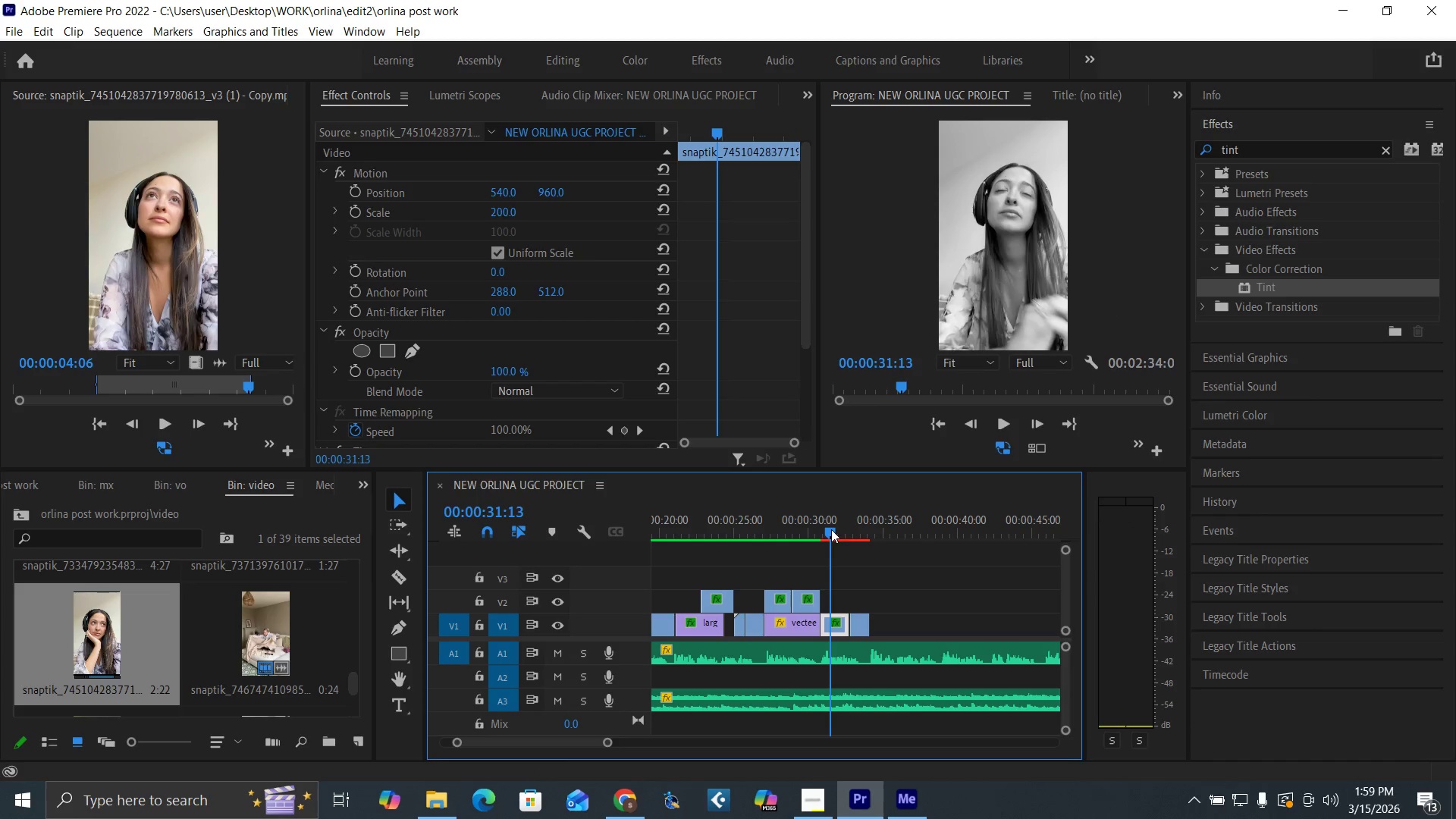 
key(Space)
 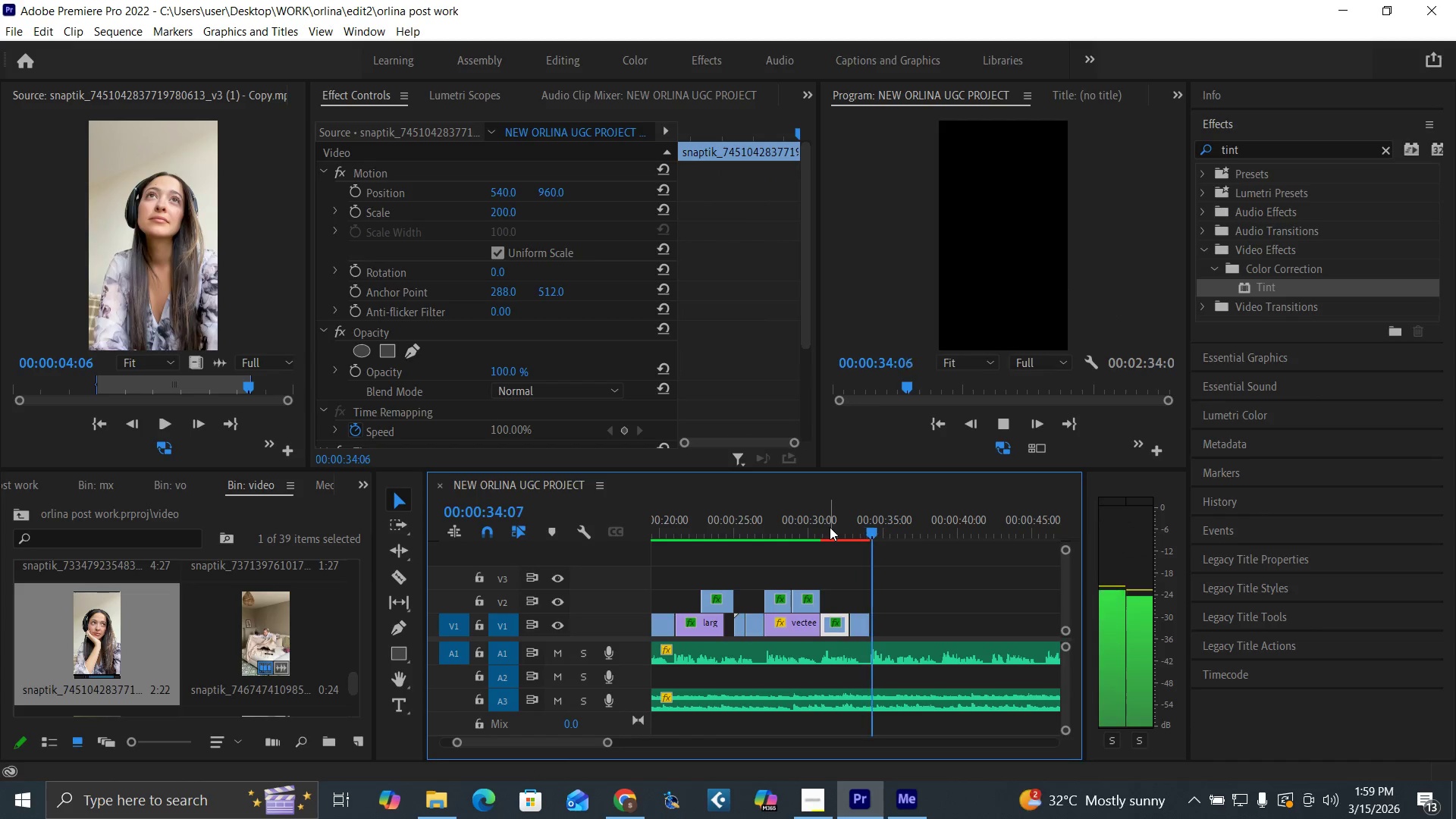 
key(Space)
 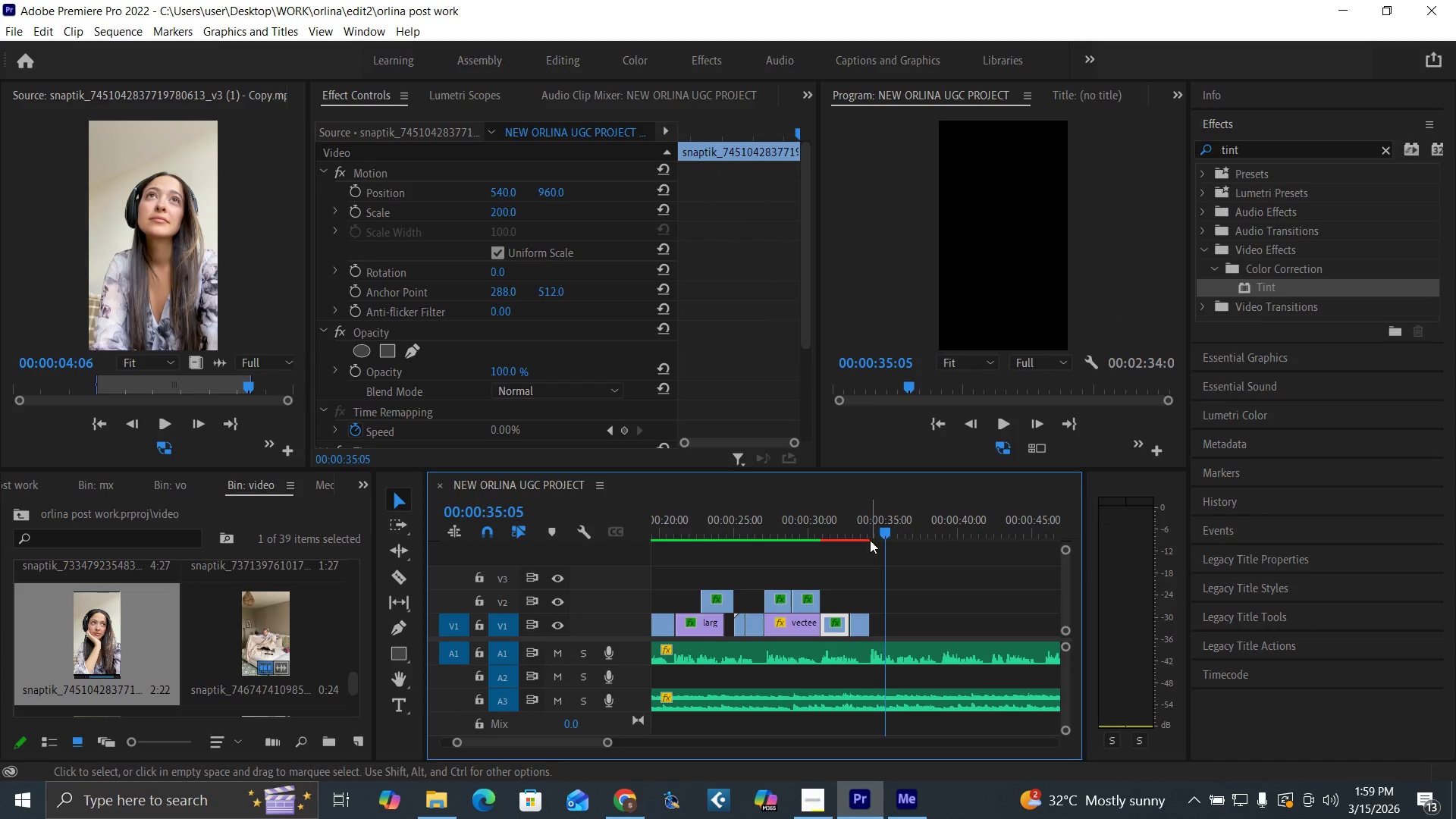 
left_click([871, 532])
 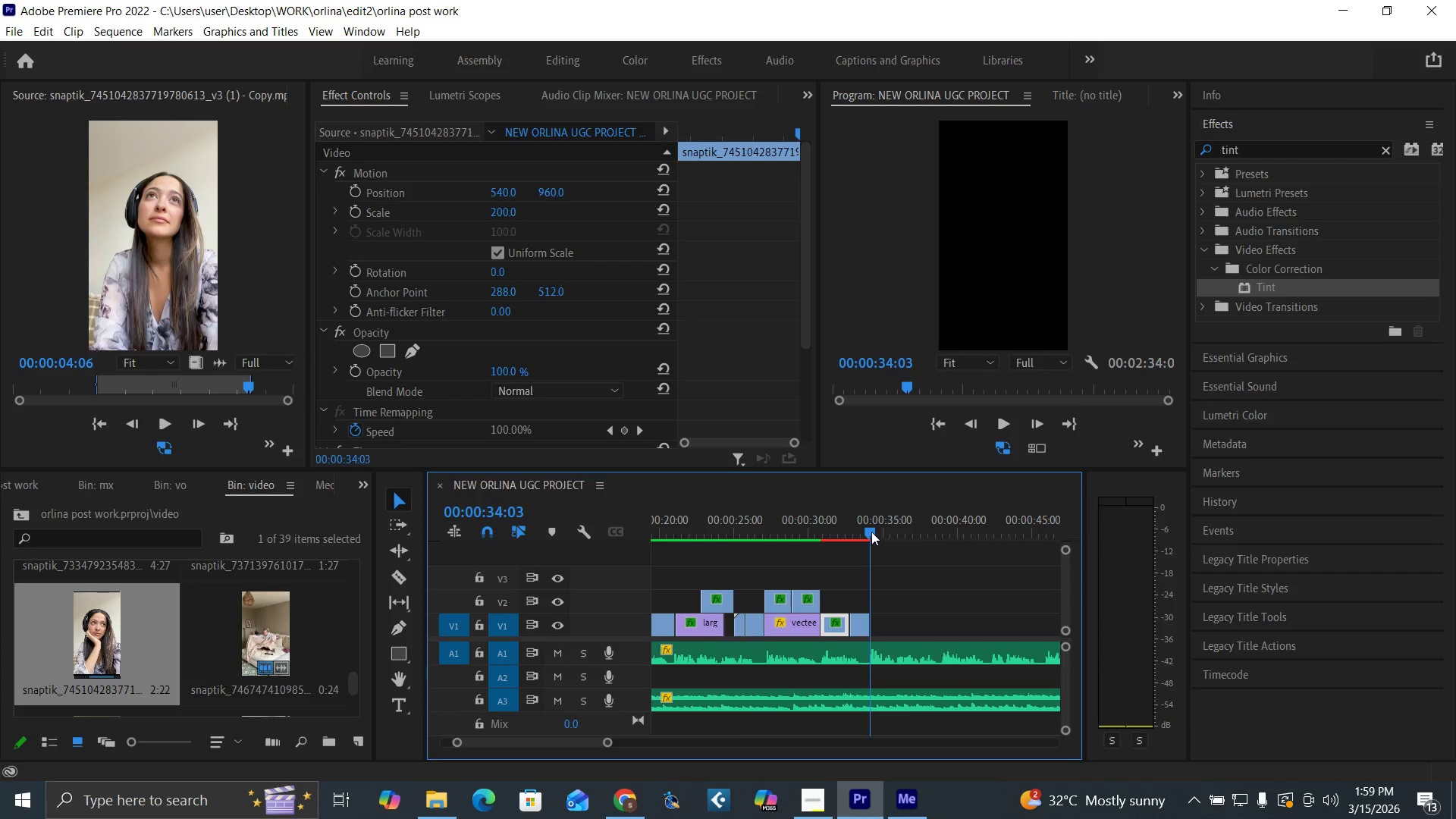 
key(Space)
 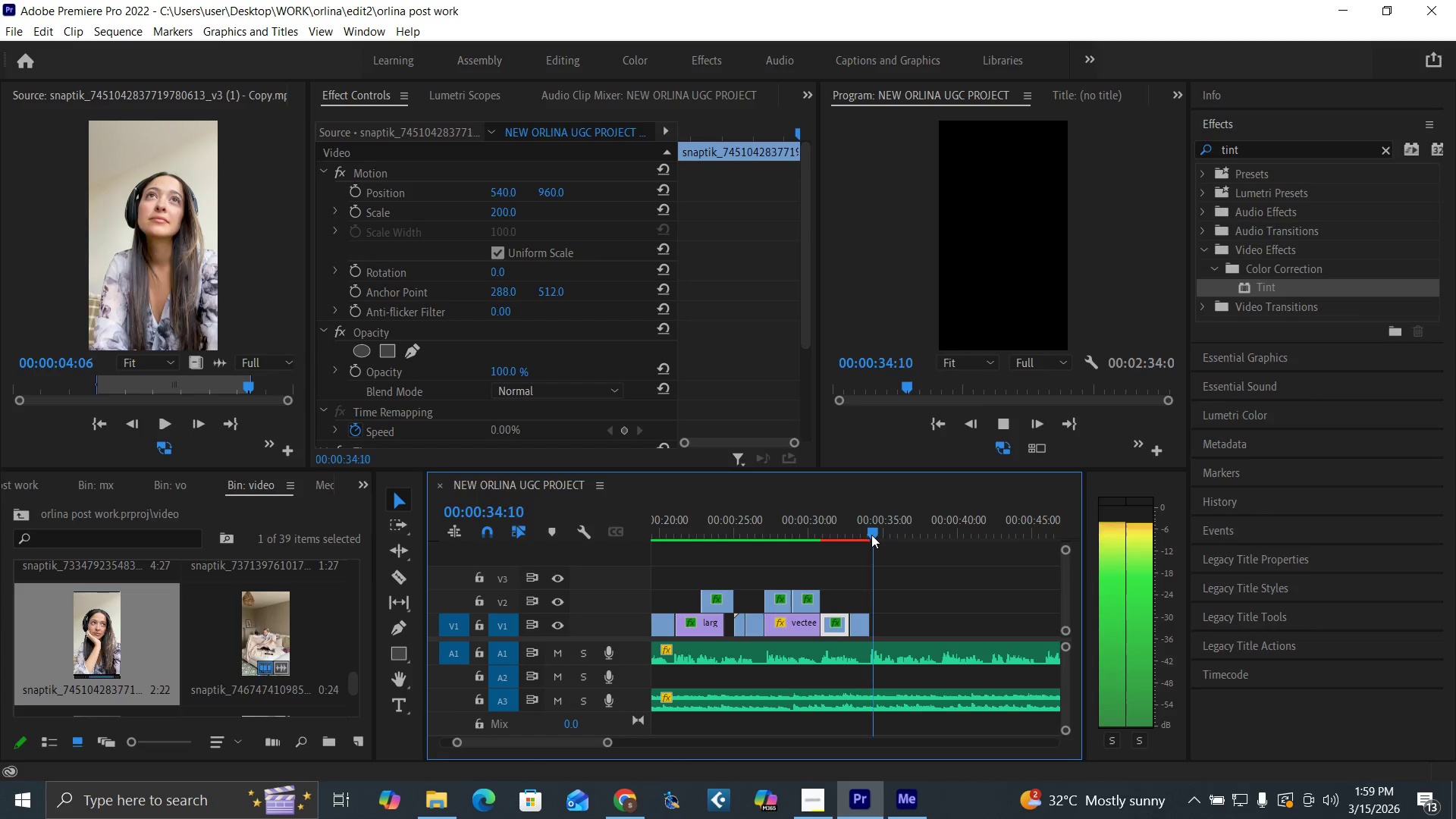 
key(Space)
 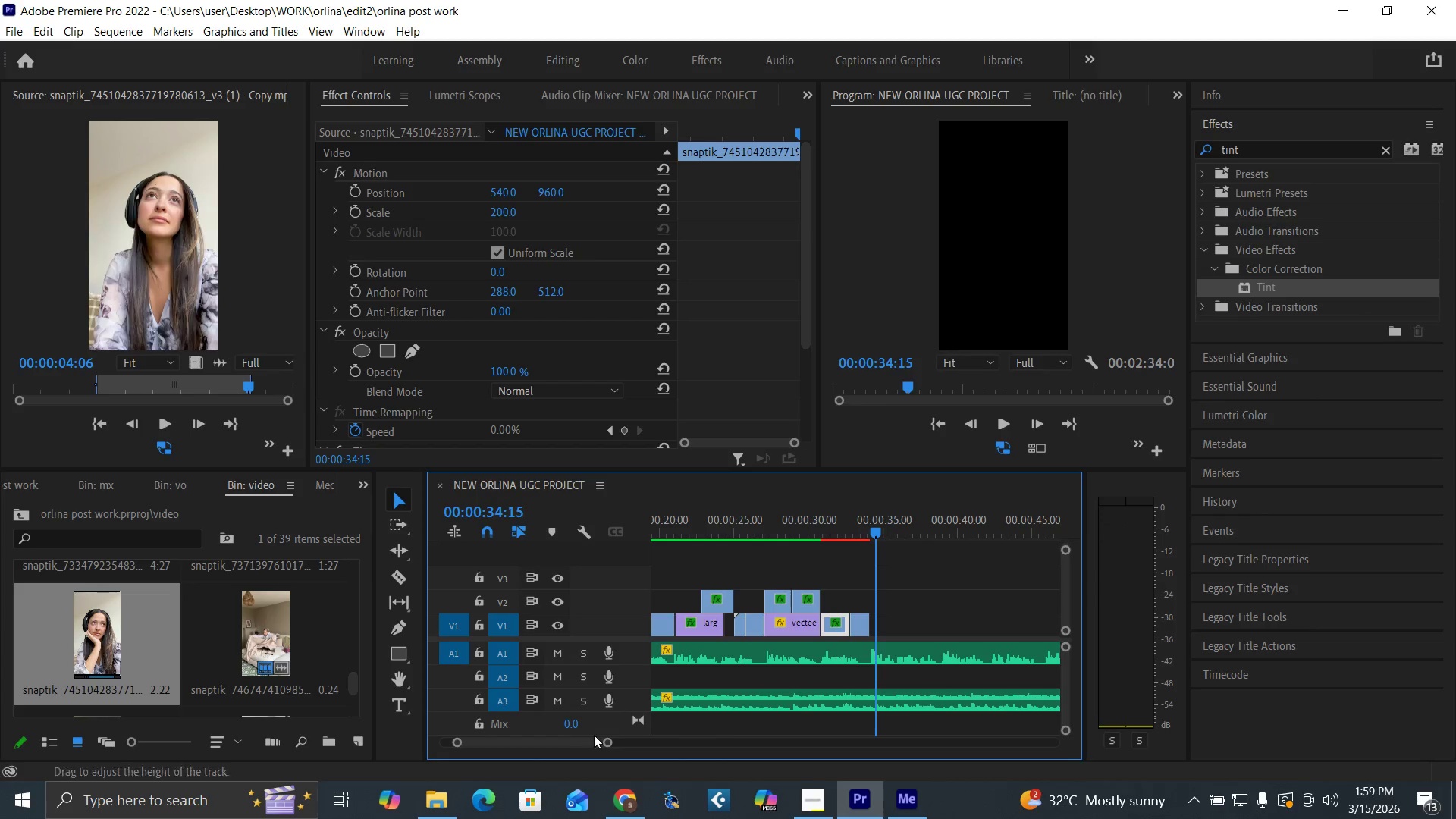 
left_click_drag(start_coordinate=[604, 742], to_coordinate=[586, 734])
 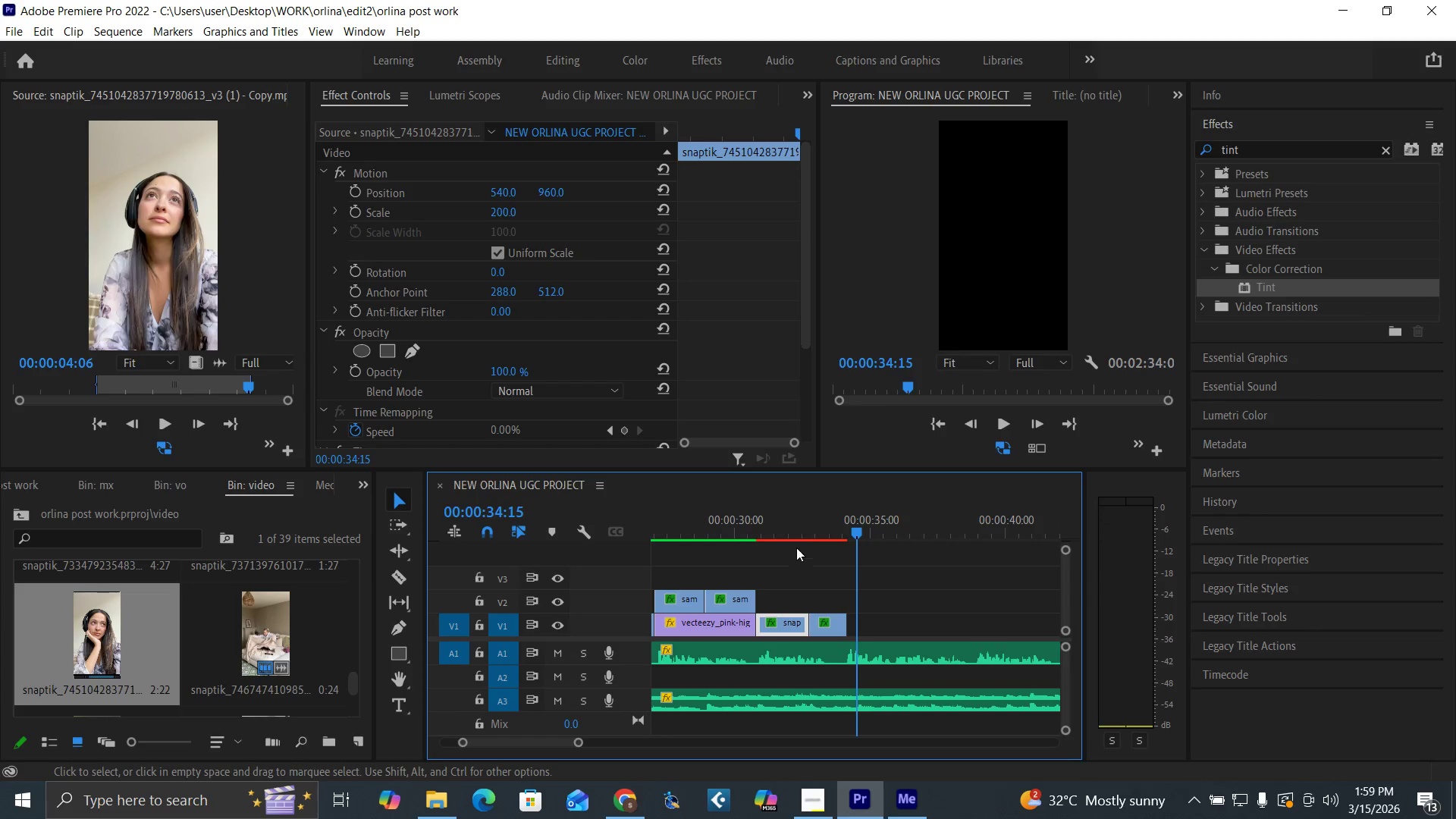 
left_click([805, 532])
 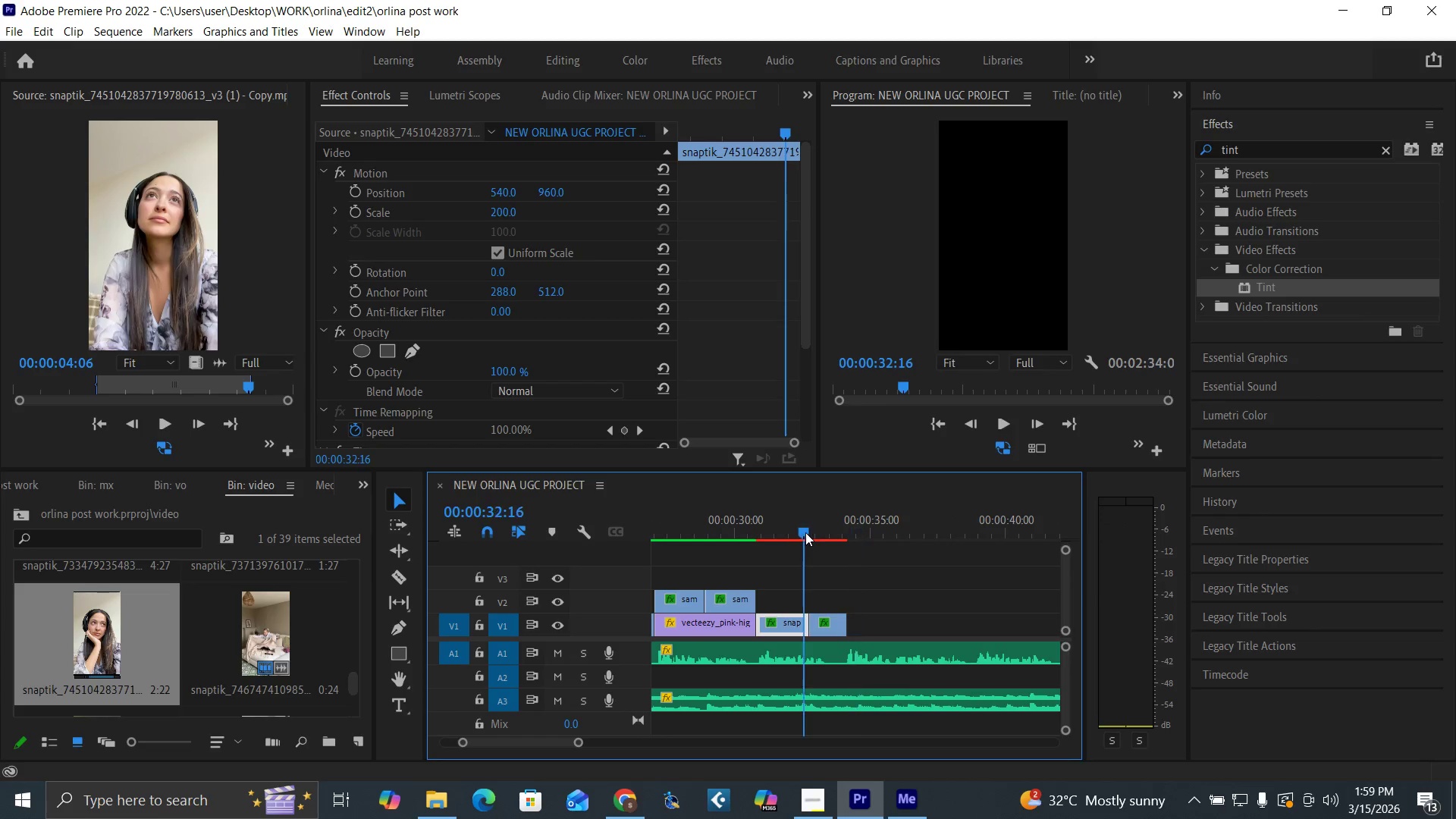 
key(Space)
 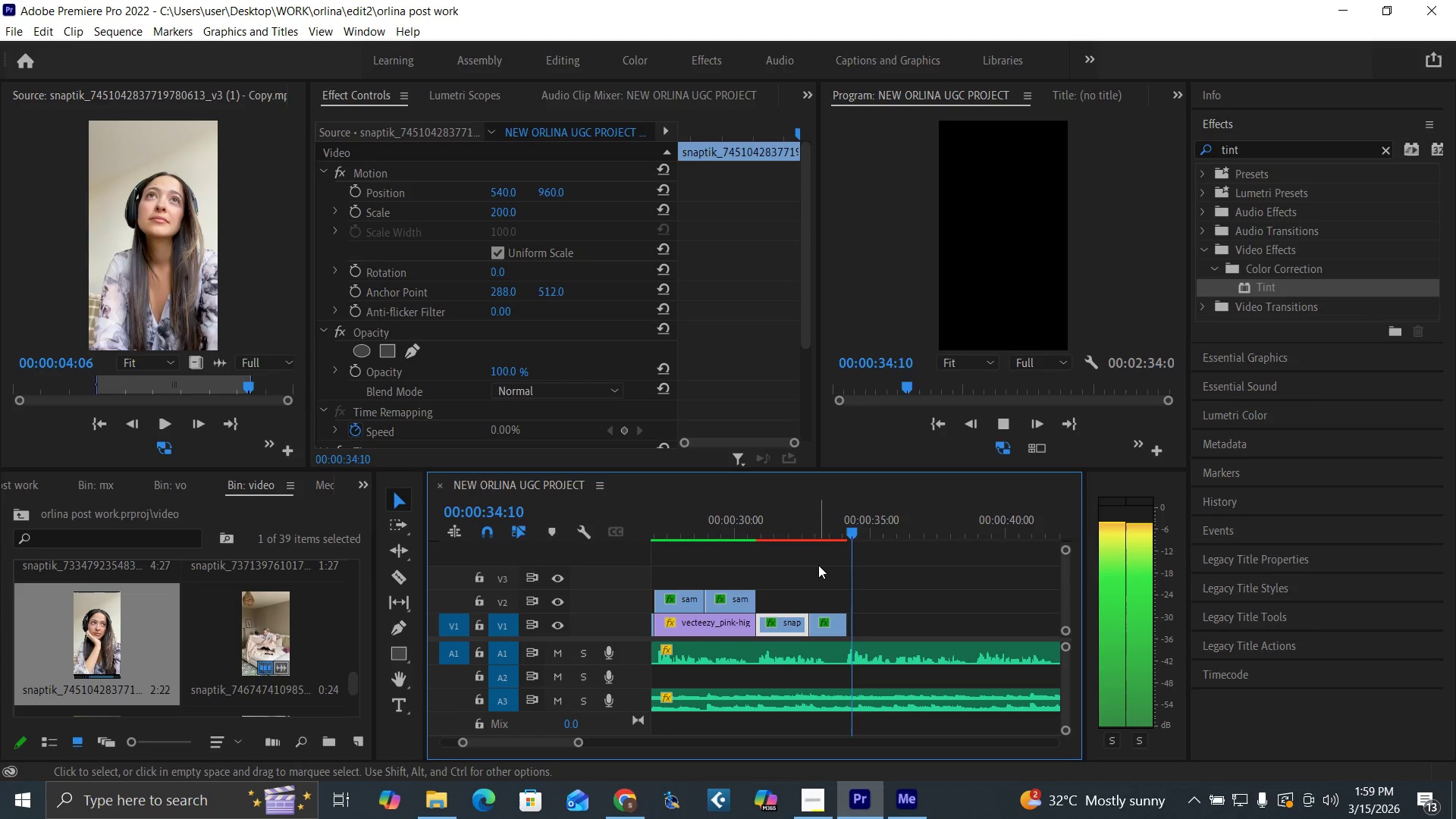 
key(Space)
 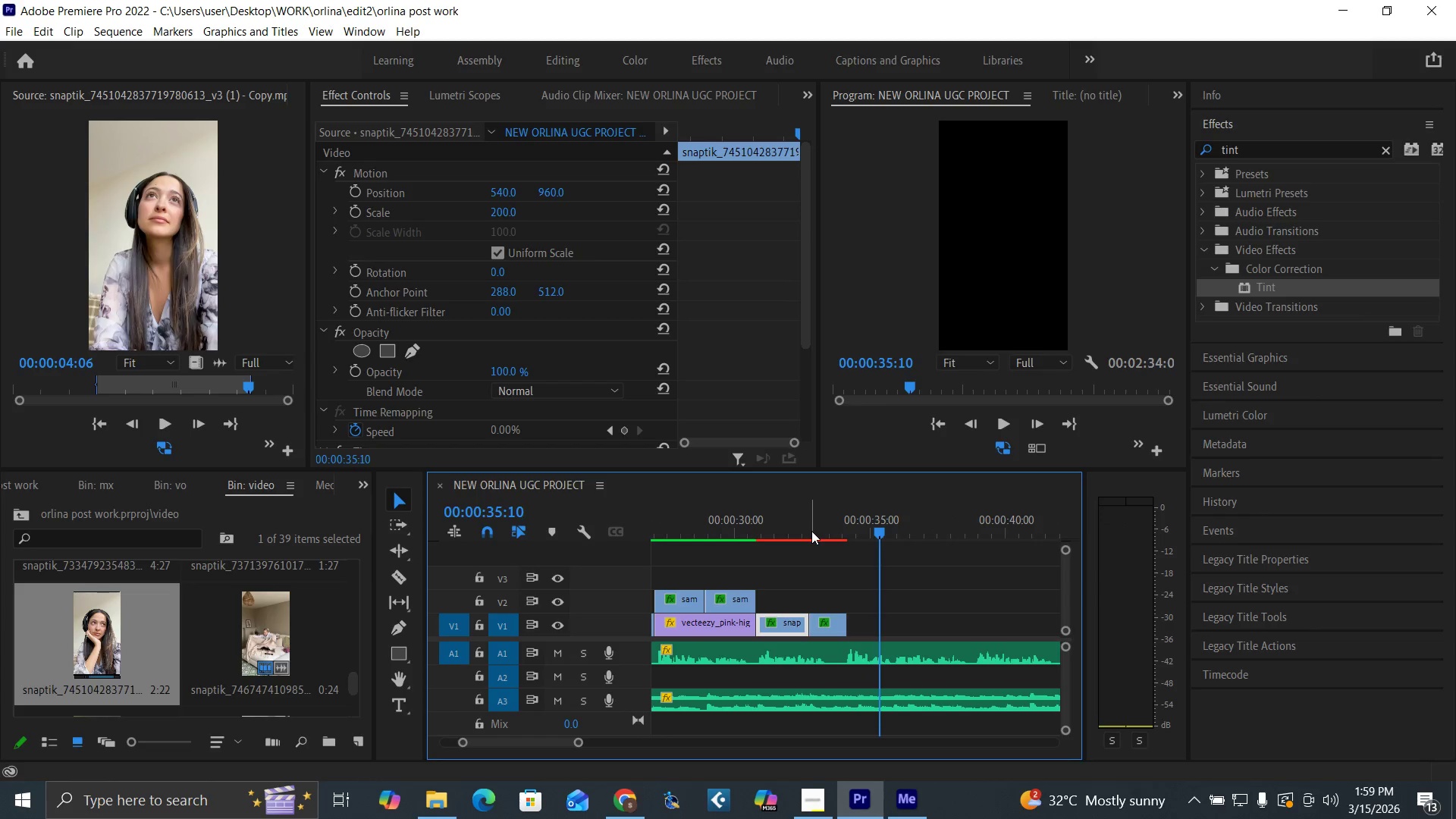 
left_click([817, 532])
 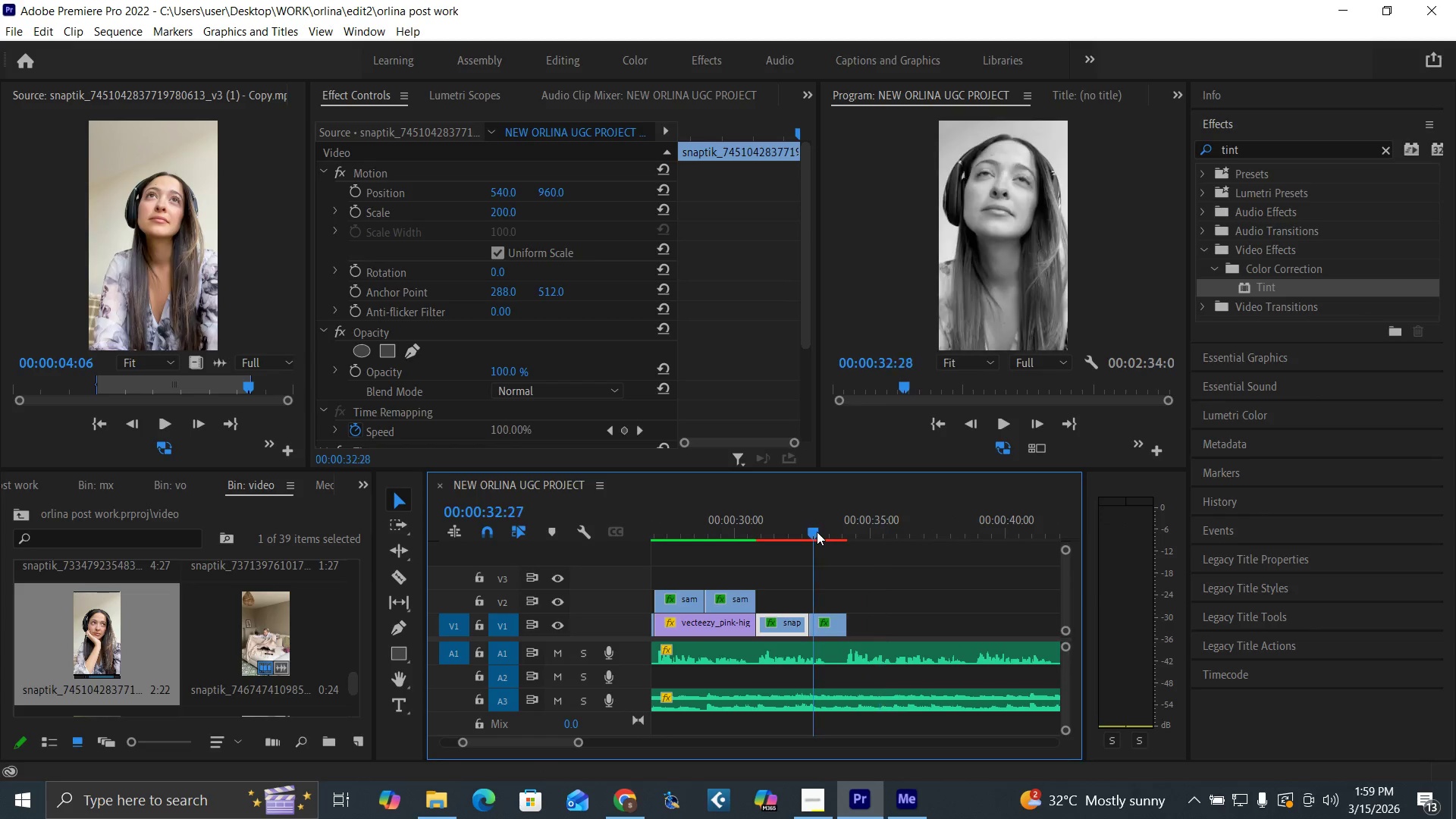 
key(Space)
 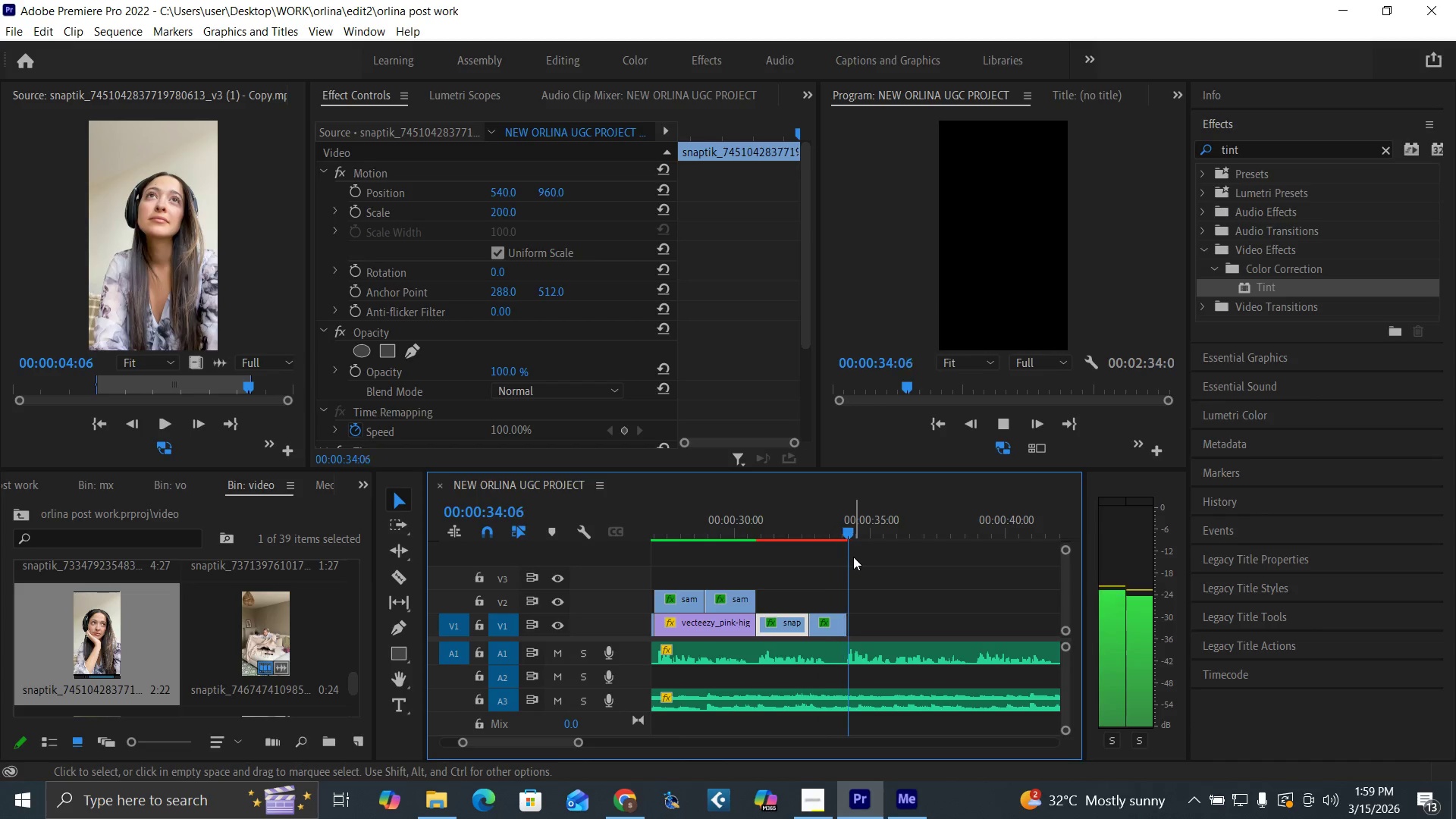 
key(Space)
 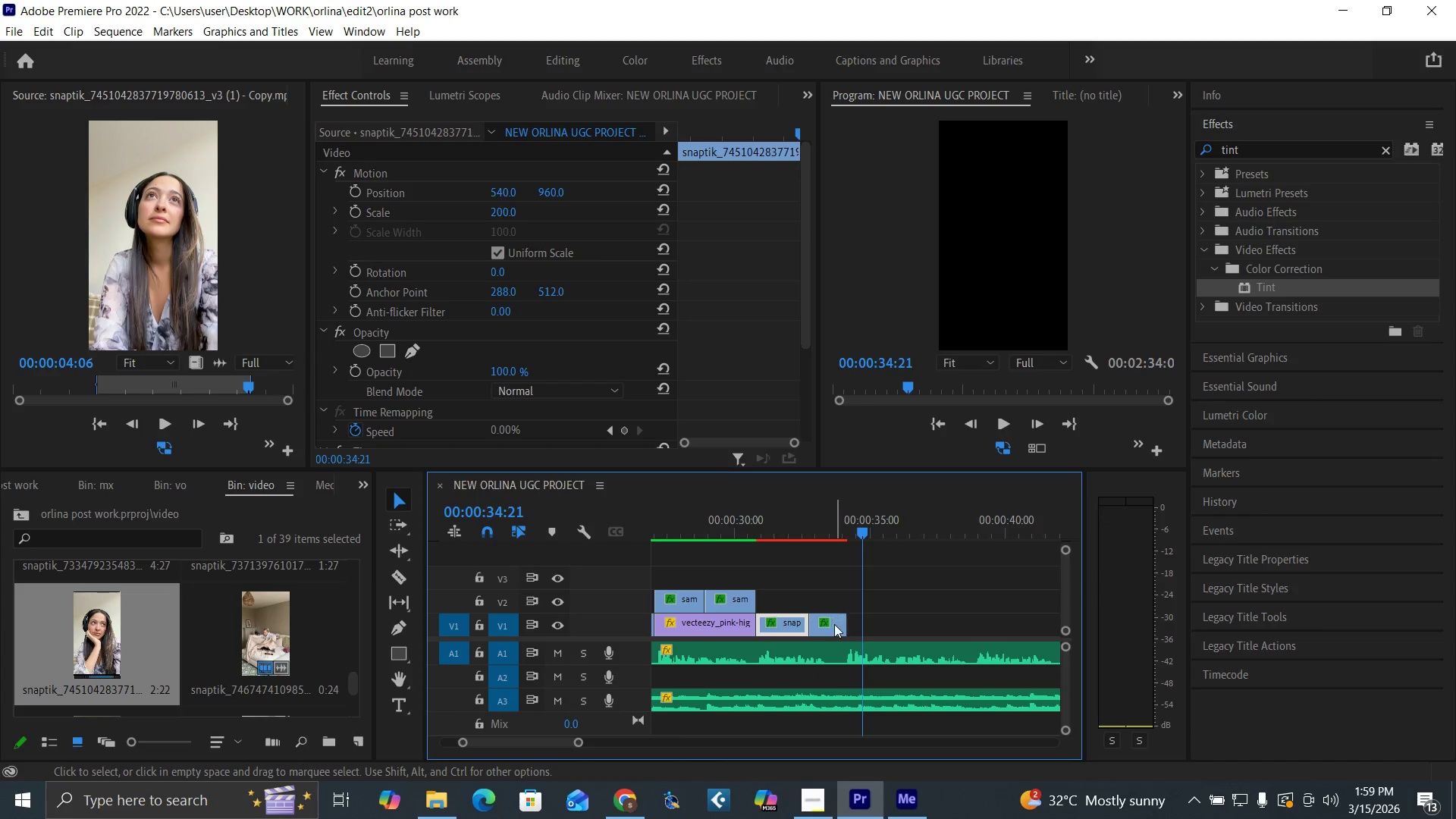 
left_click([834, 625])
 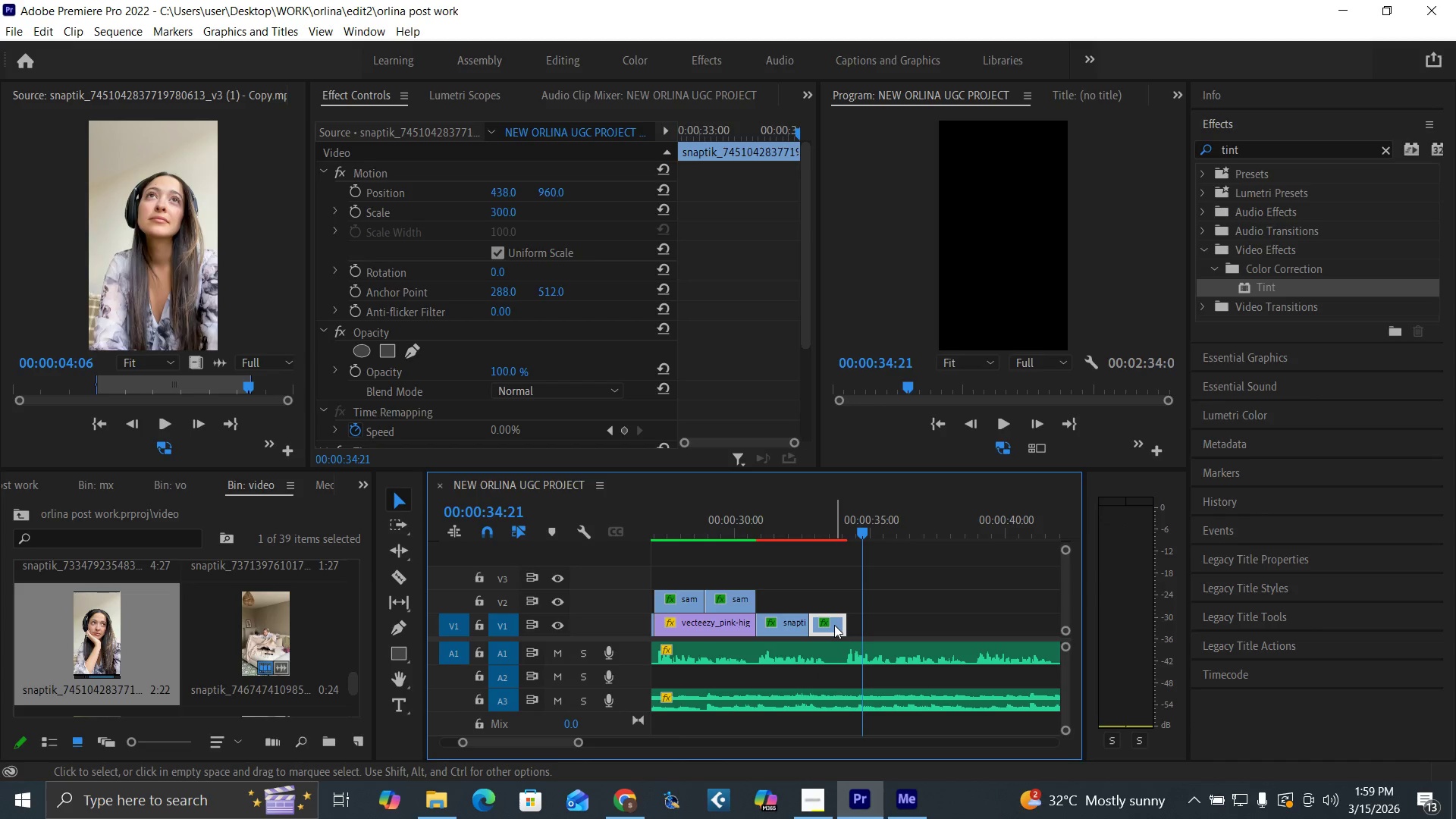 
right_click([834, 625])
 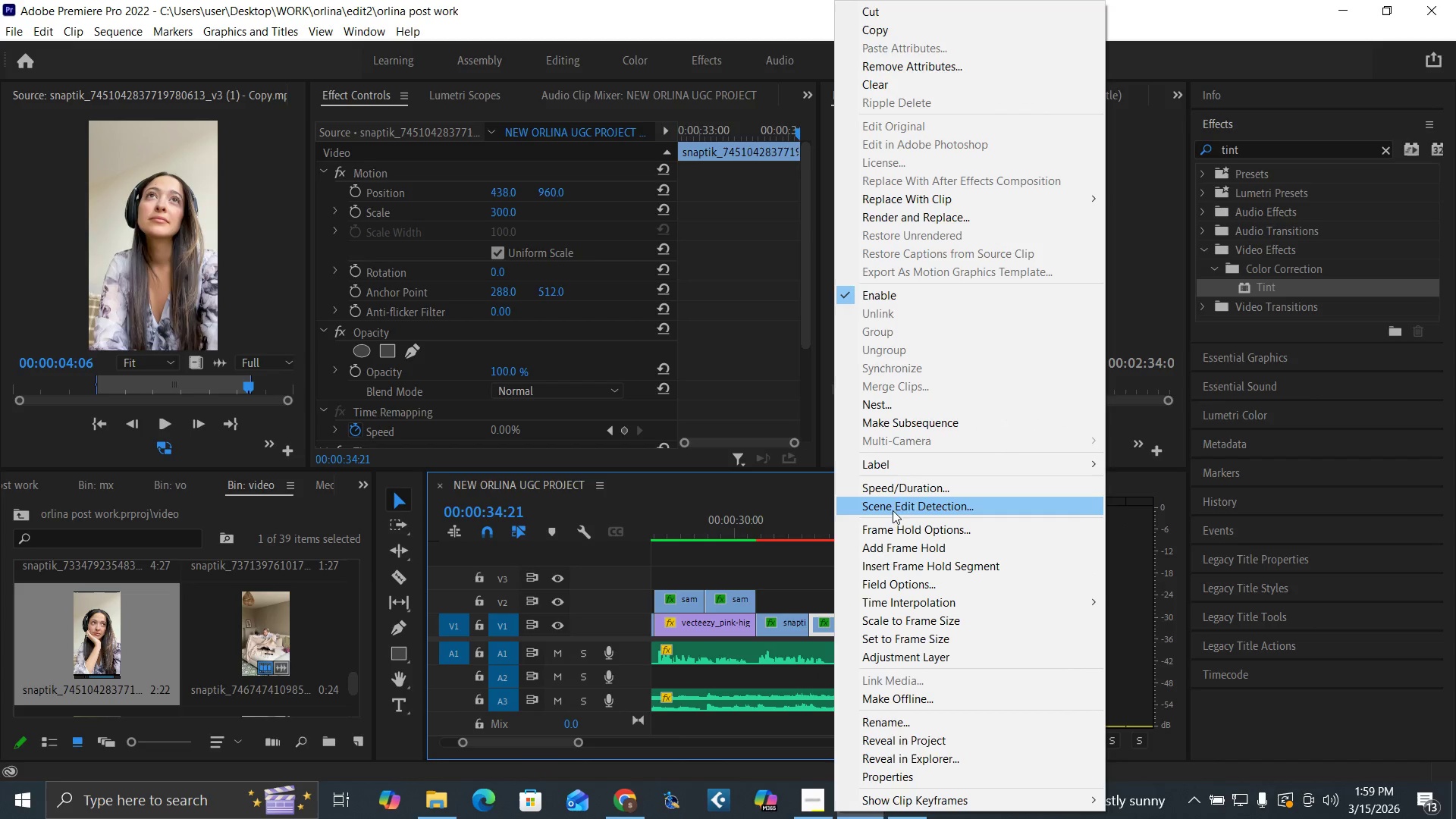 
left_click([904, 488])
 